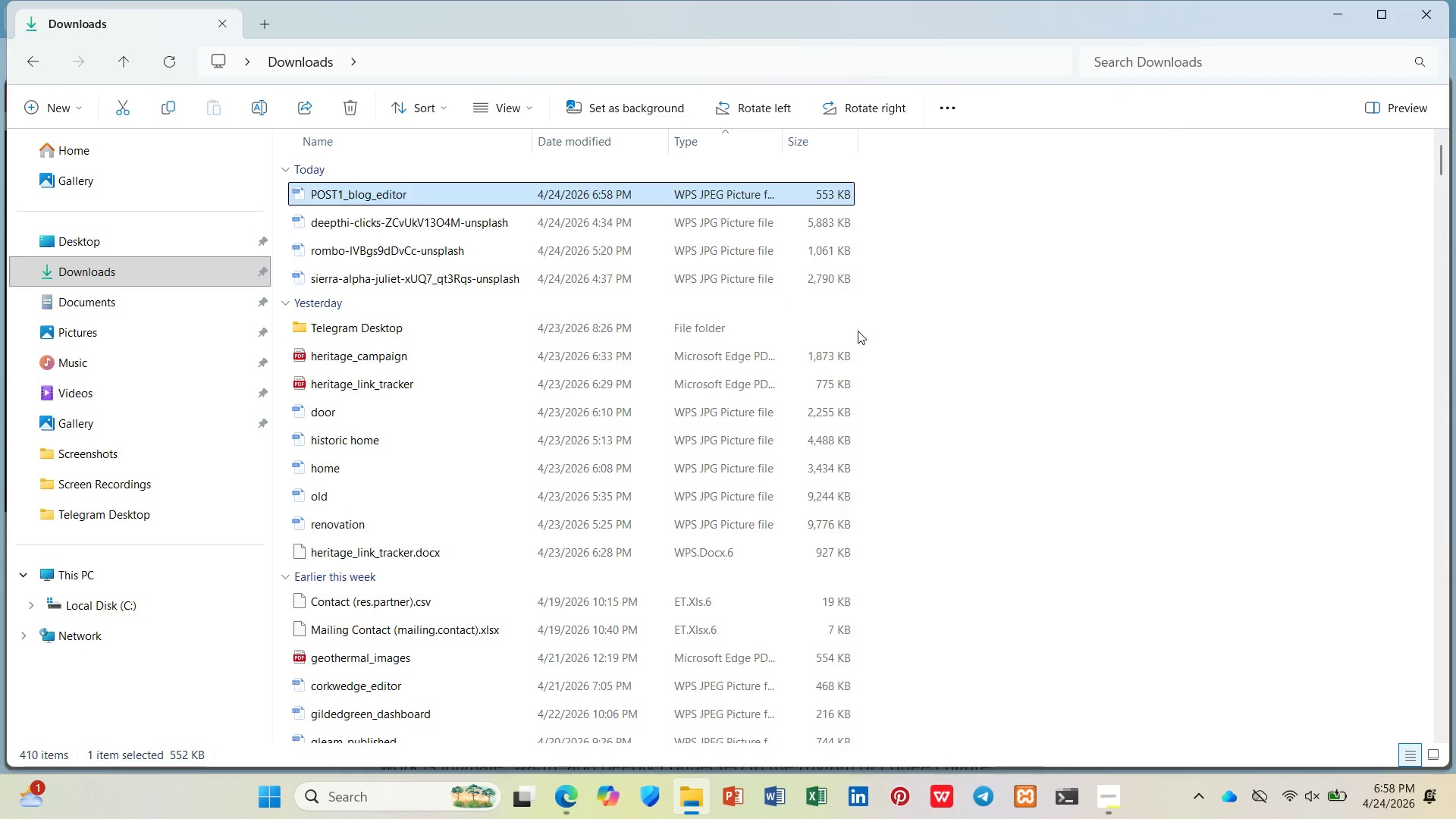 
wait(13.12)
 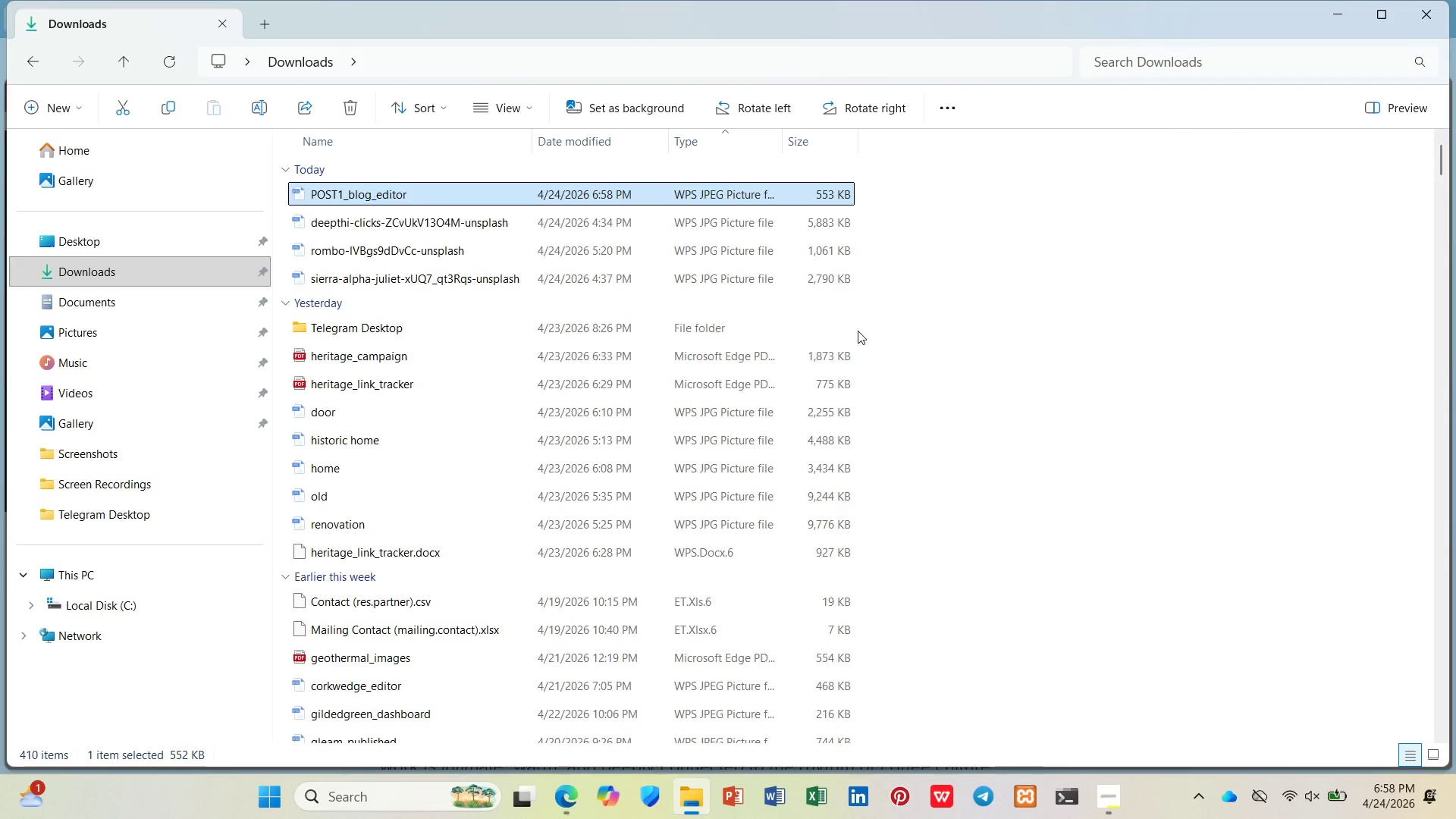 
left_click([1349, 8])
 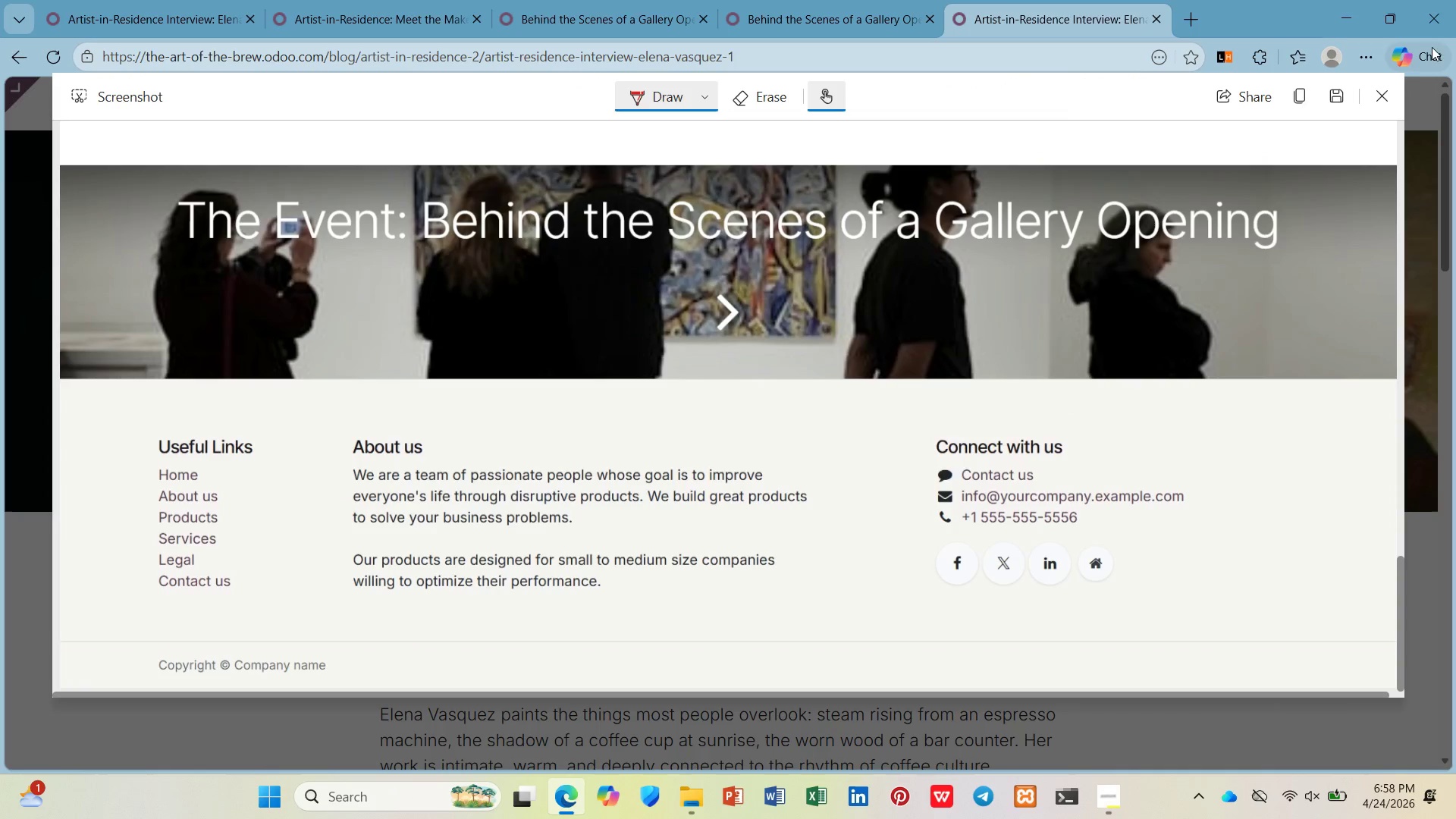 
left_click([1392, 91])
 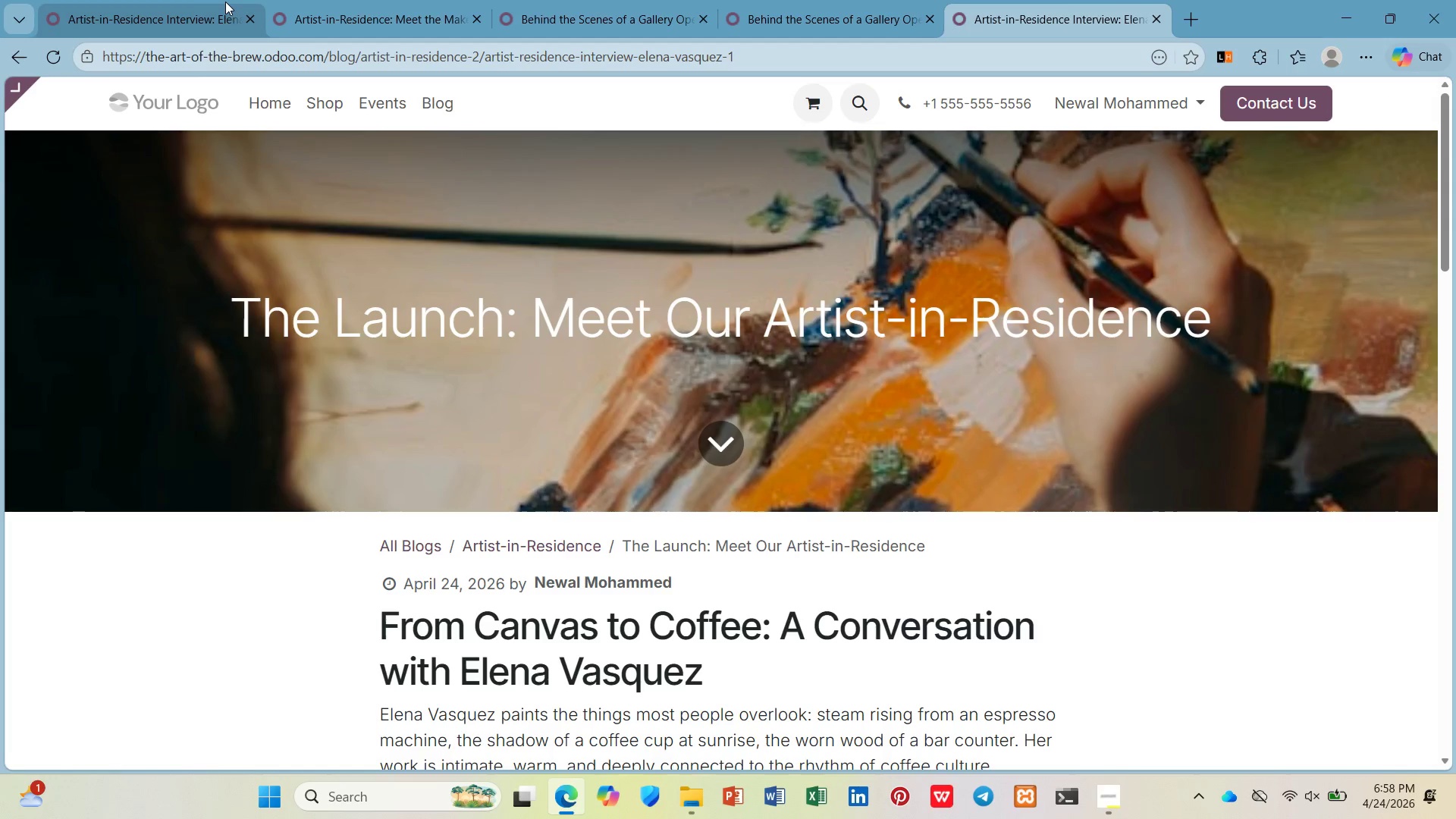 
left_click([231, 4])
 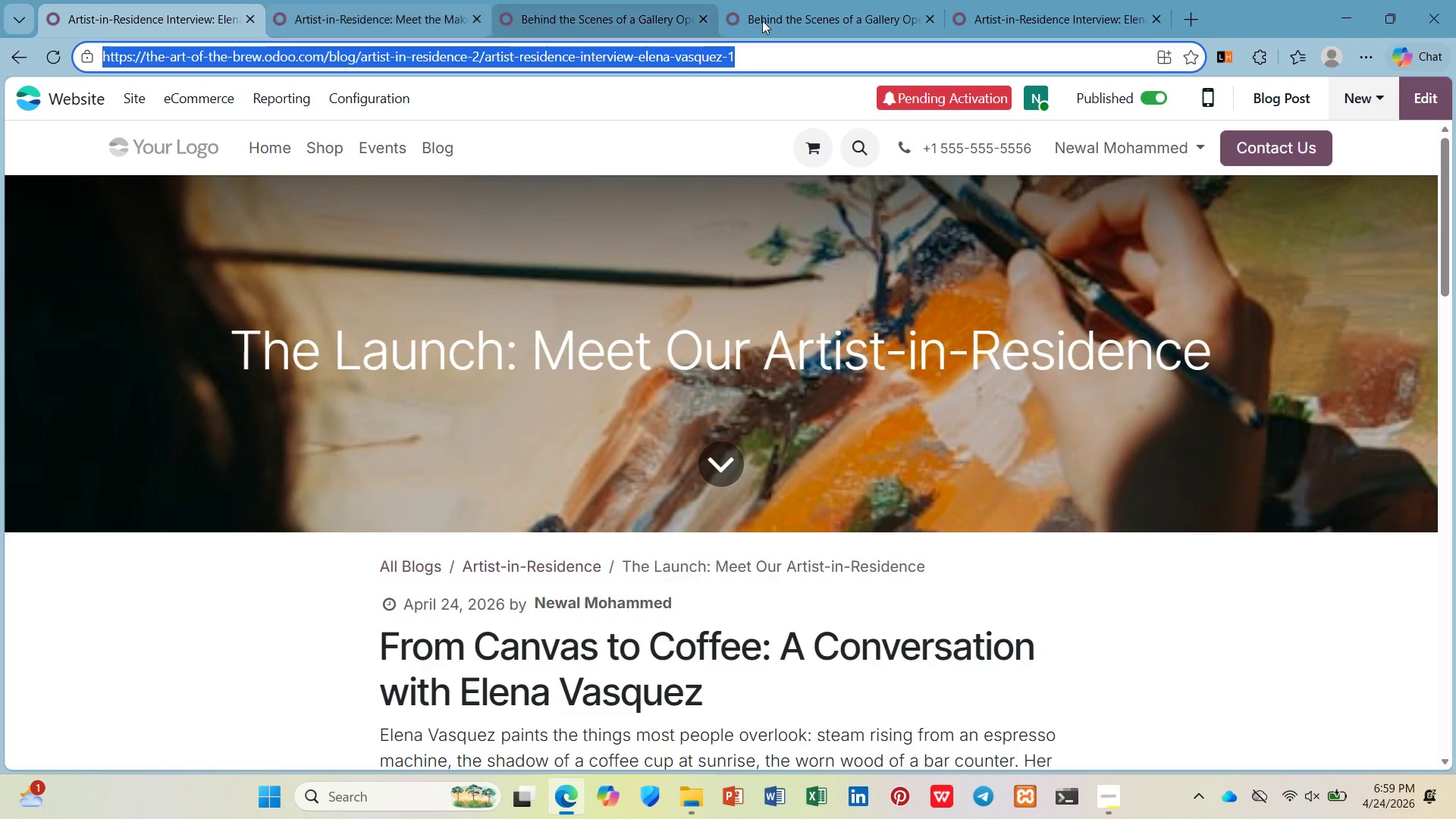 
left_click([1073, 18])
 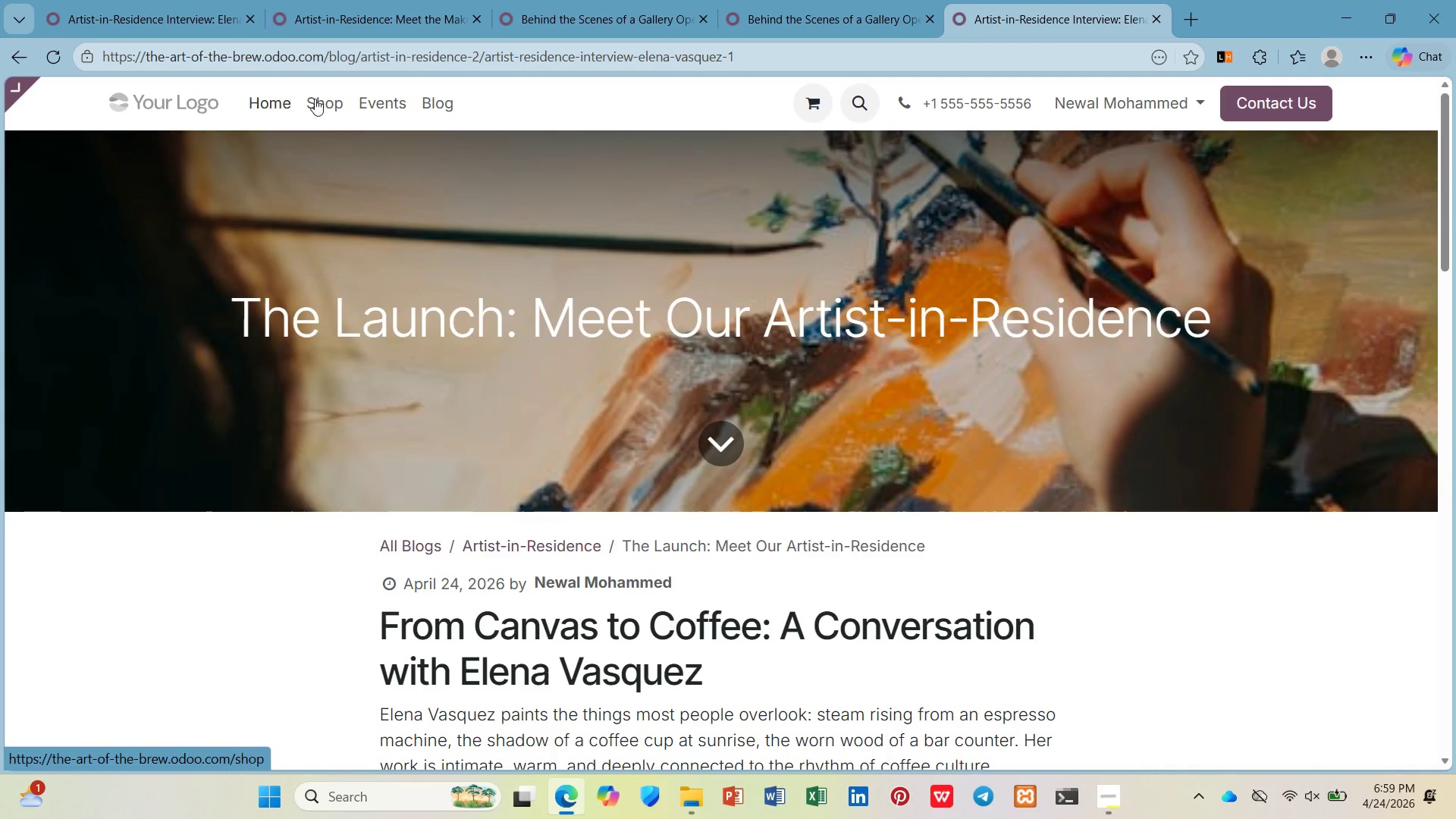 
left_click([431, 101])
 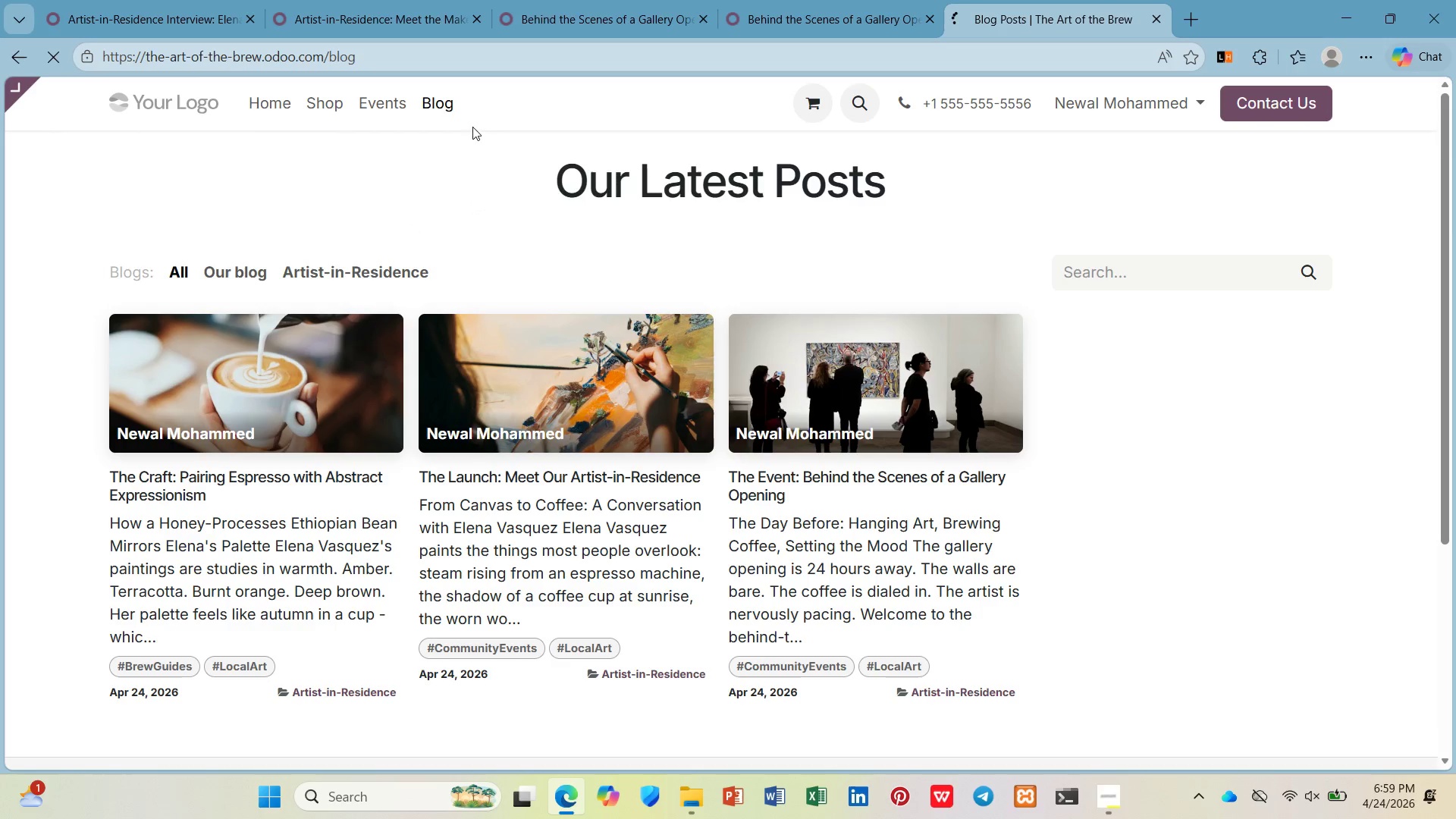 
left_click([347, 321])
 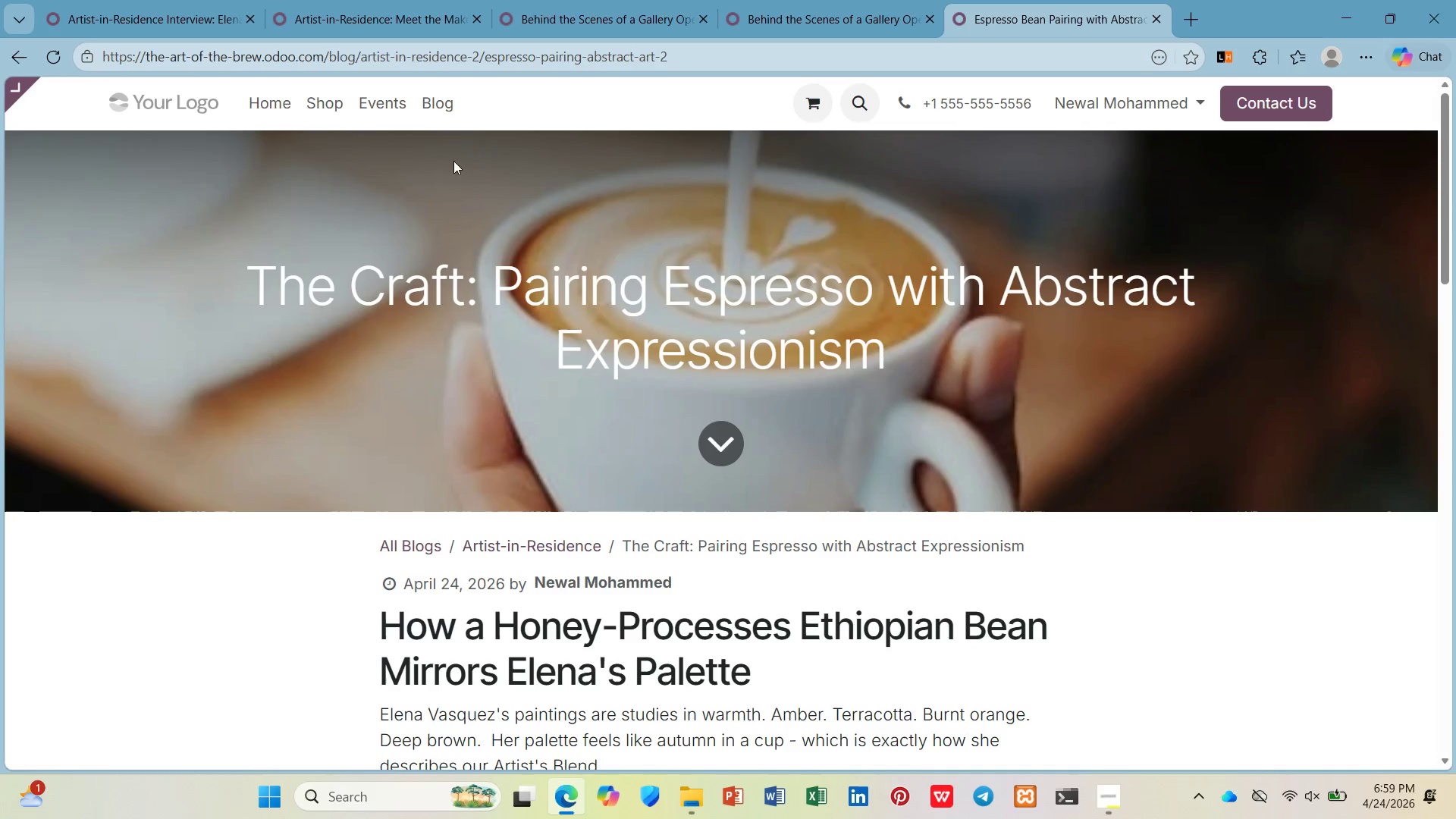 
left_click([692, 60])
 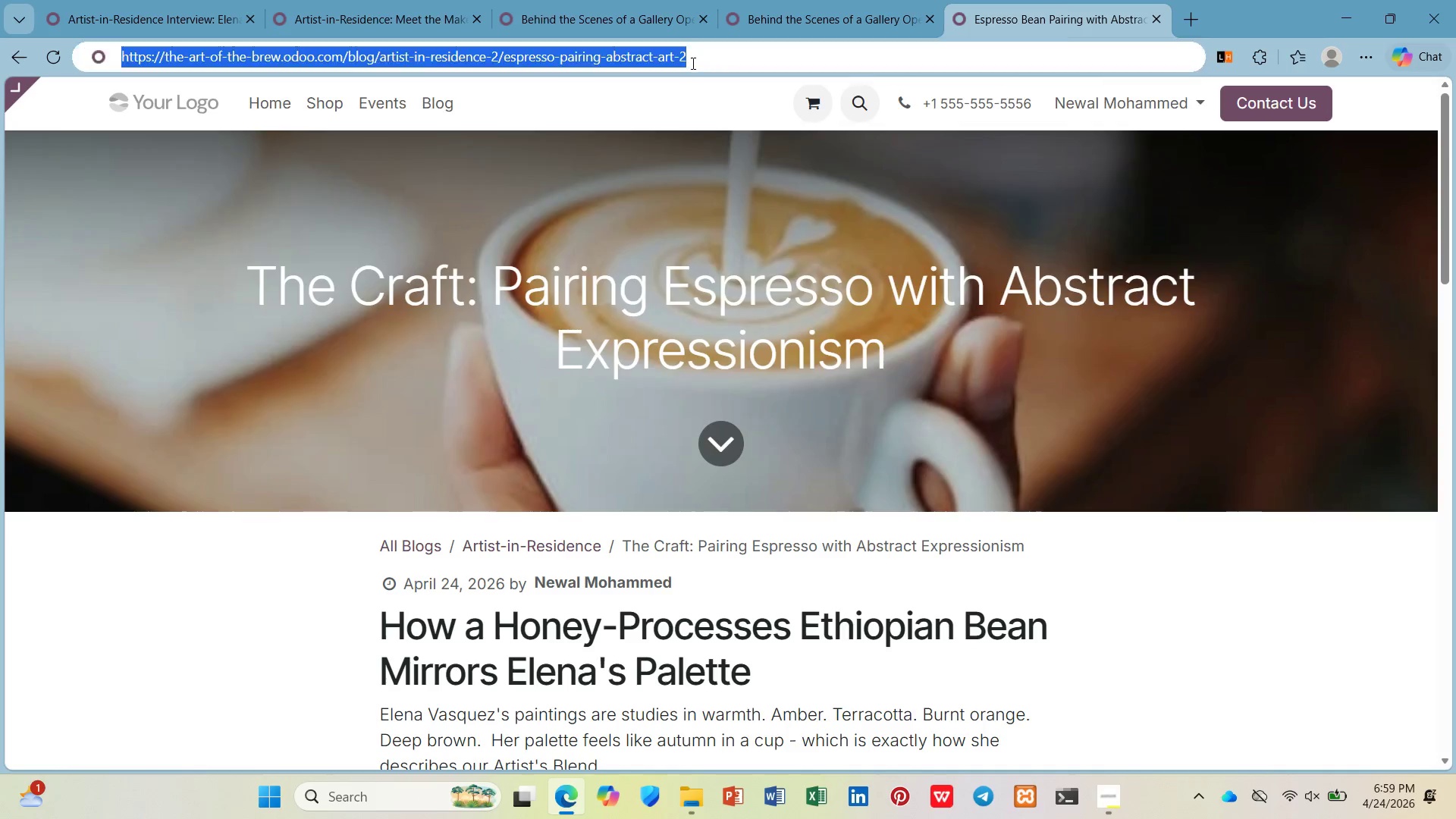 
key(Control+C)
 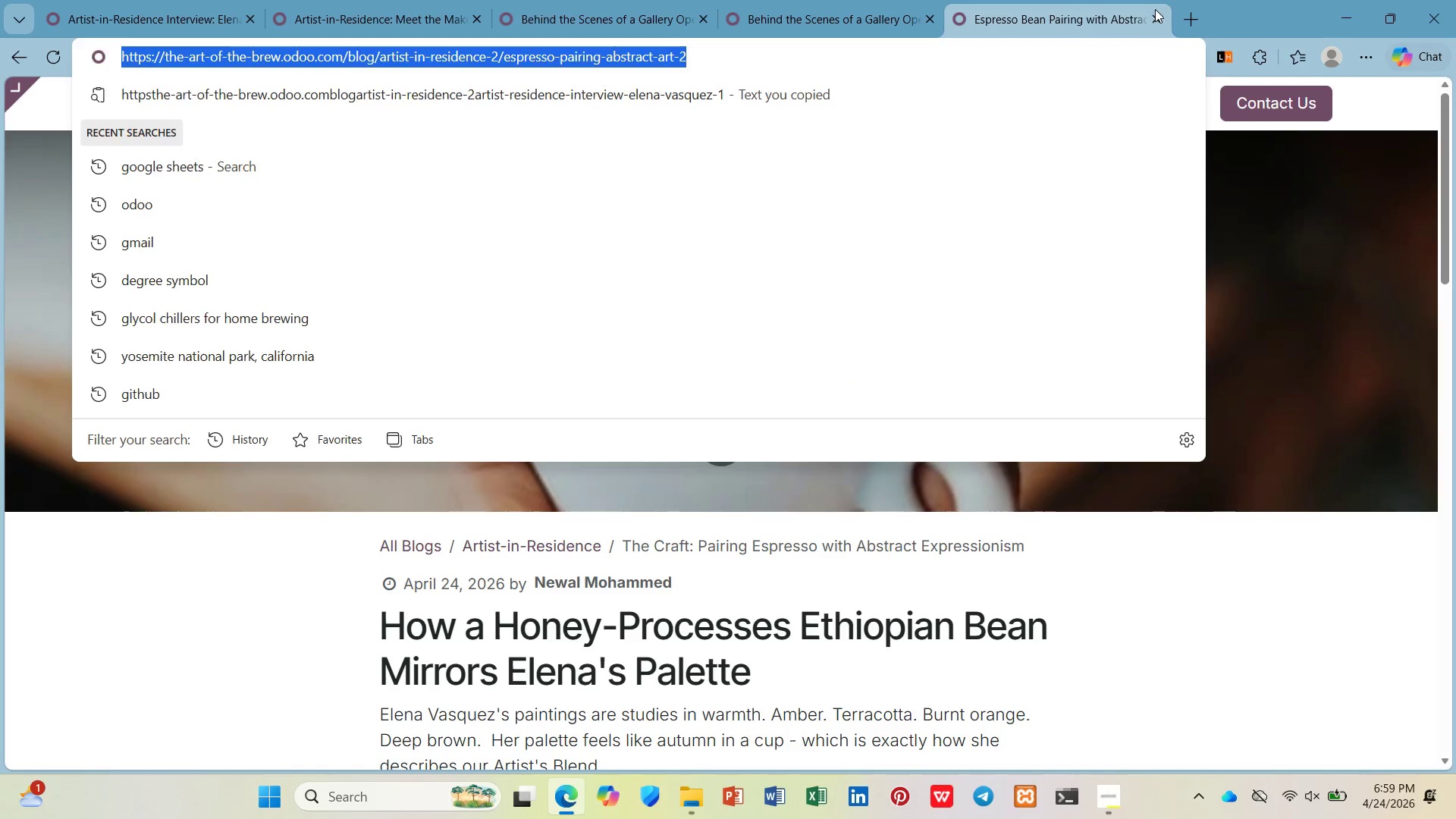 
double_click([1153, 16])
 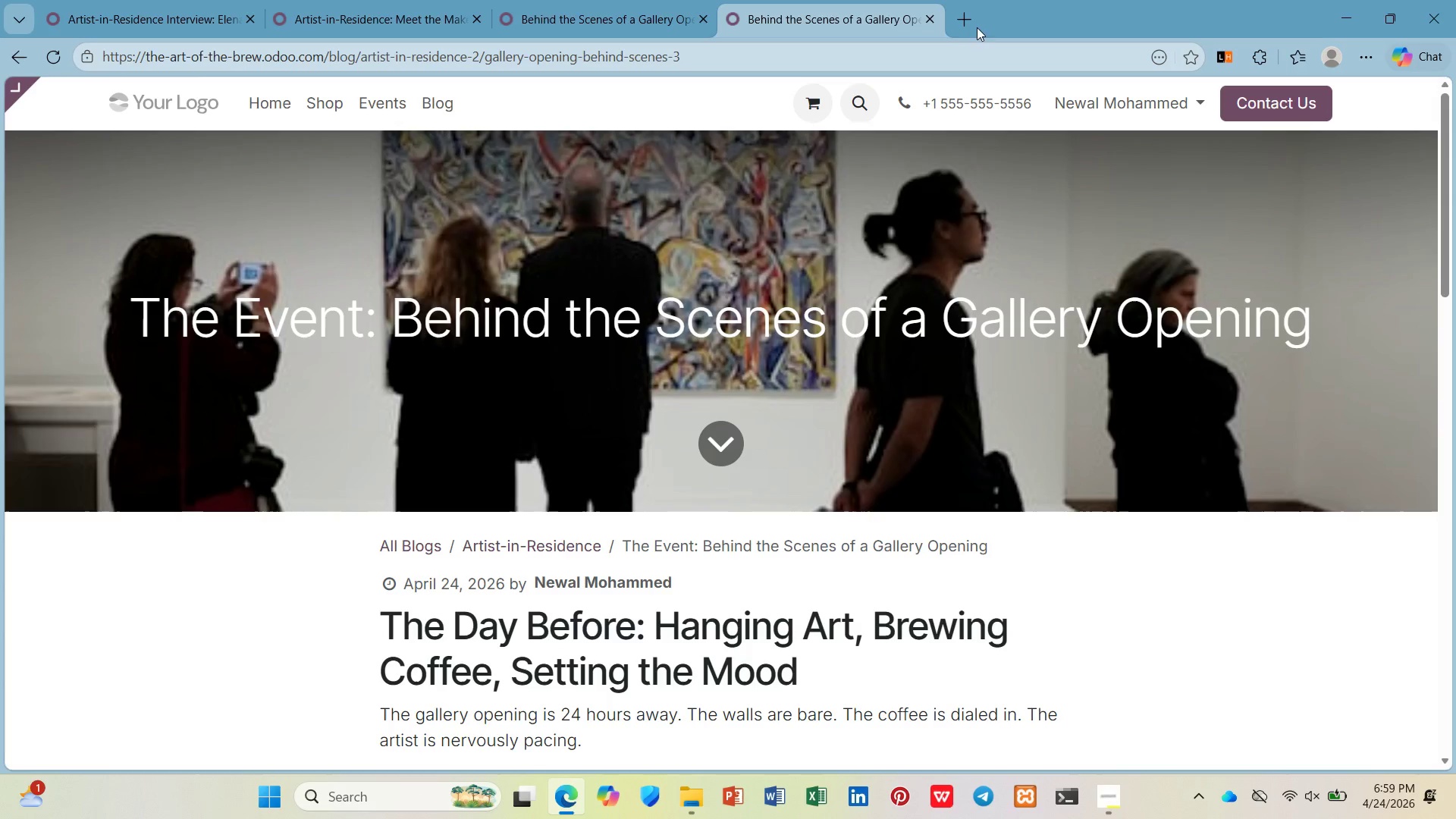 
left_click([965, 23])
 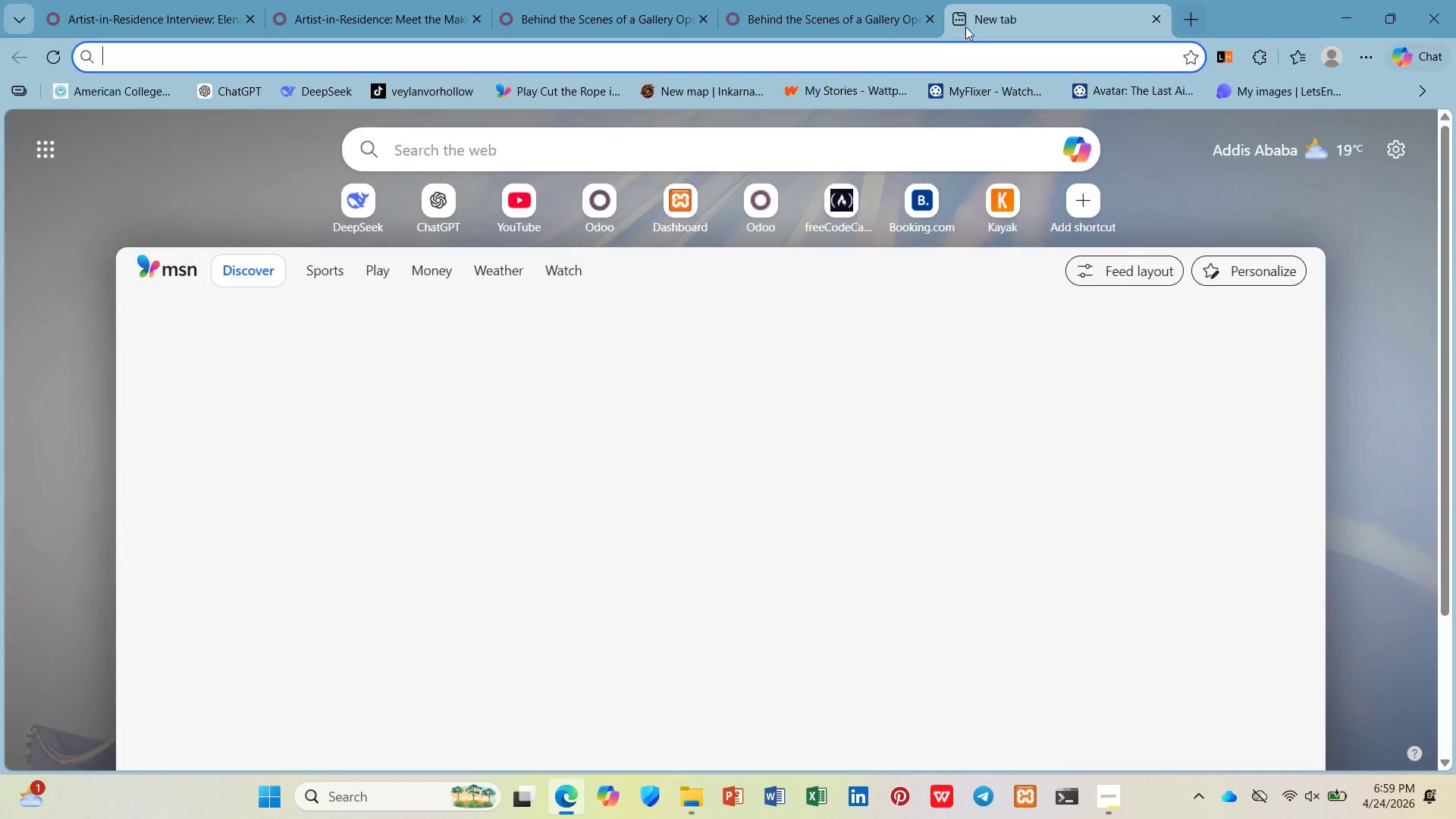 
key(Control+V)
 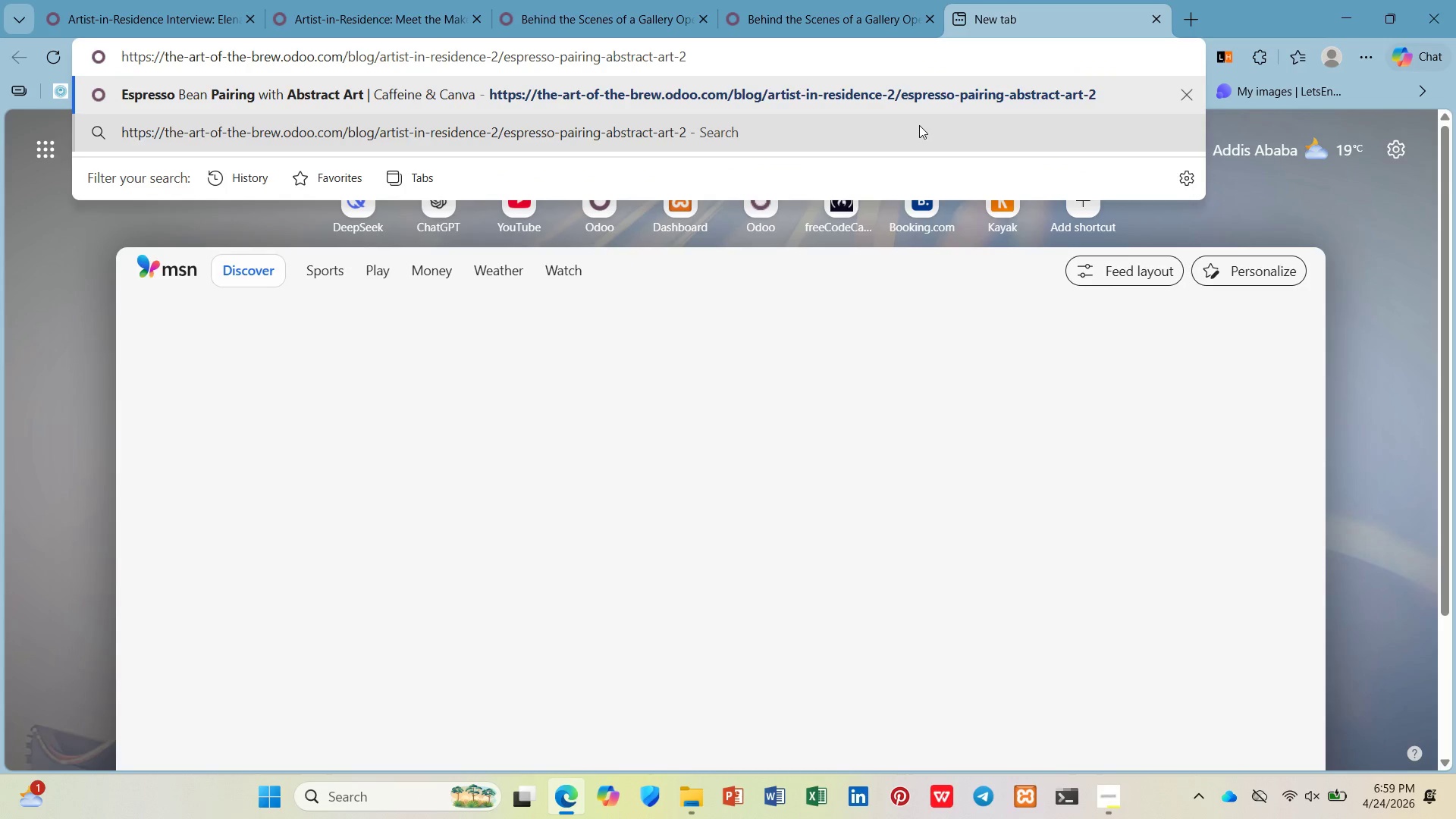 
key(Enter)
 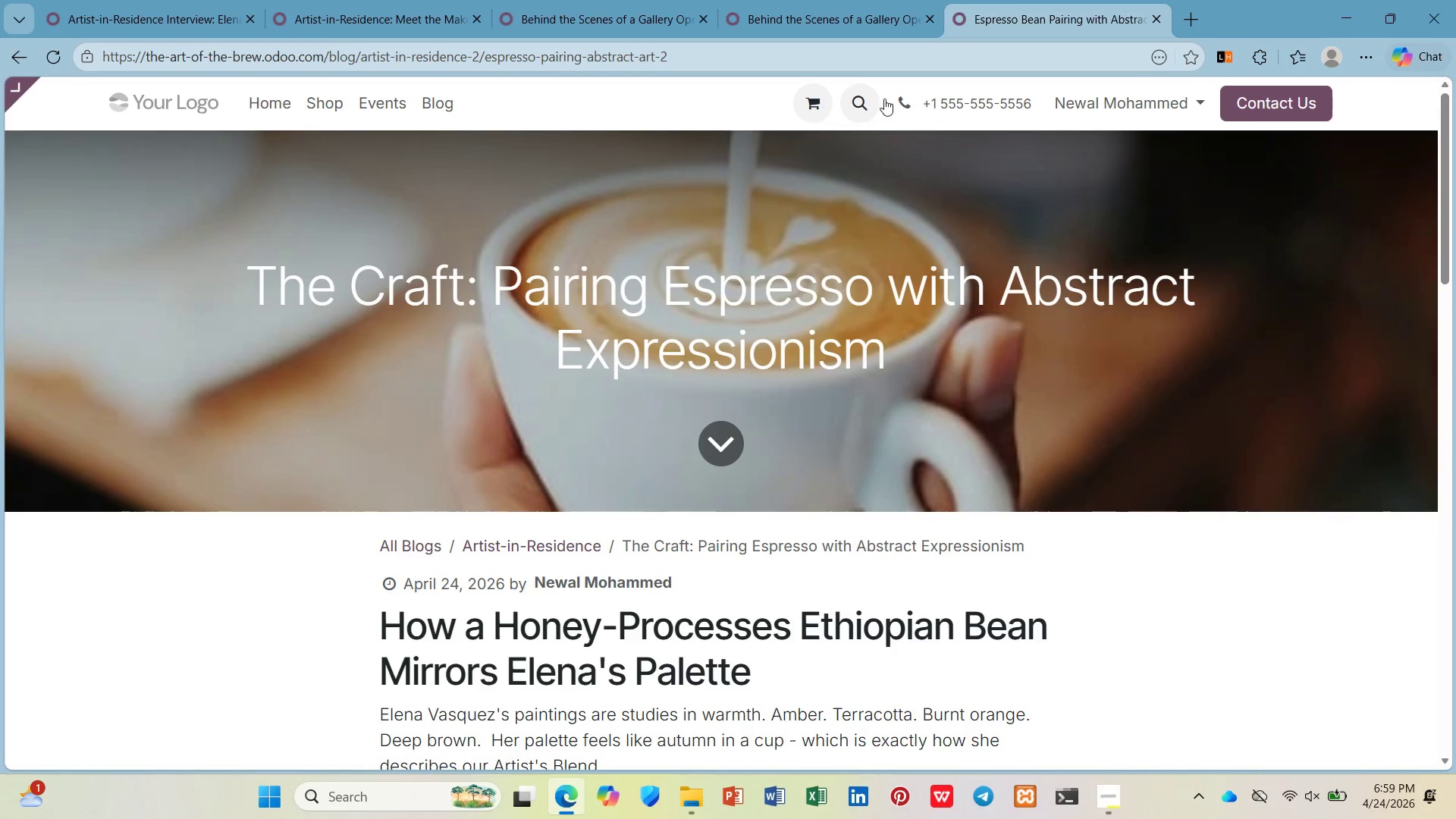 
left_click([1367, 55])
 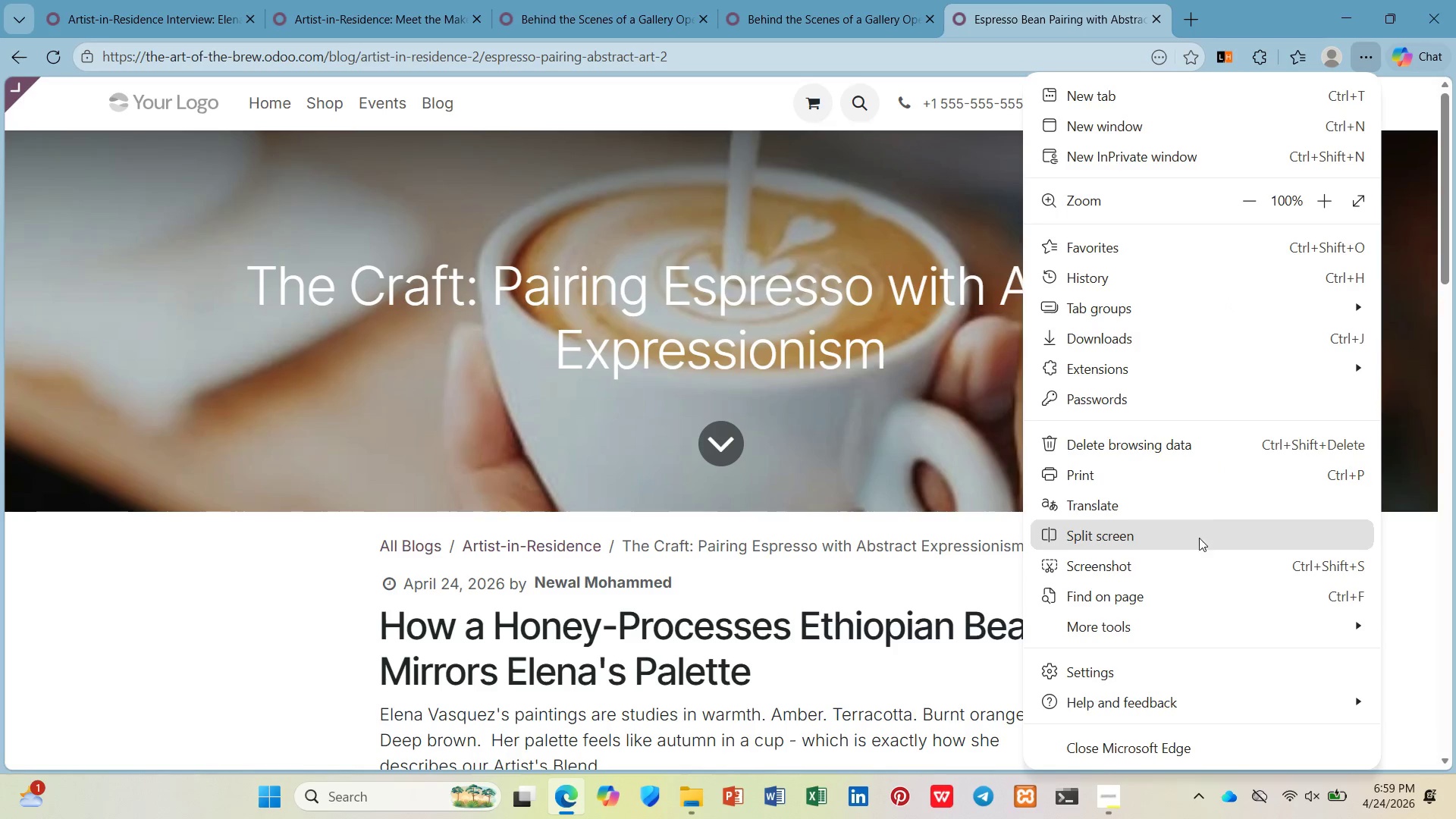 
left_click([1200, 554])
 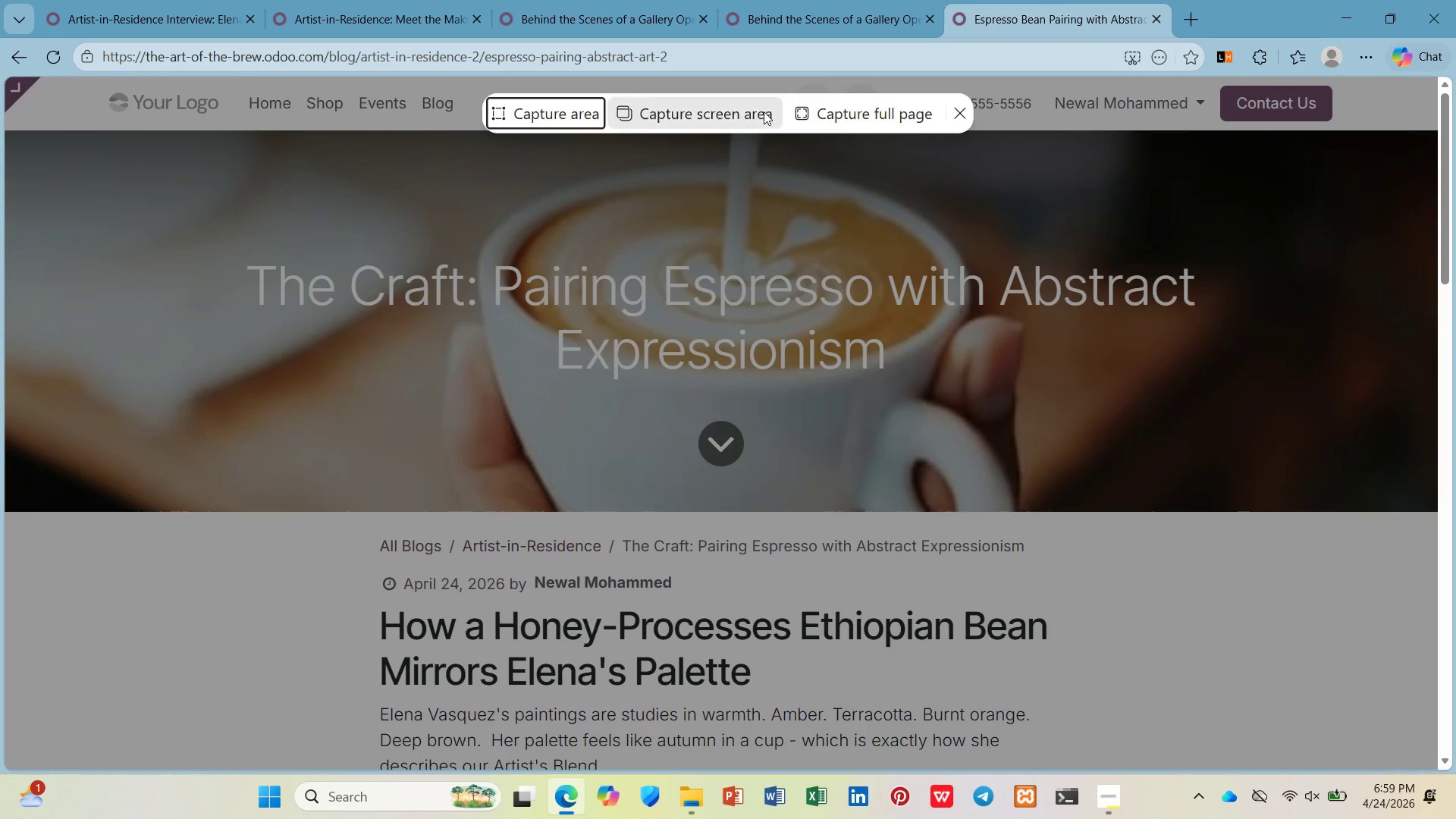 
left_click([824, 114])
 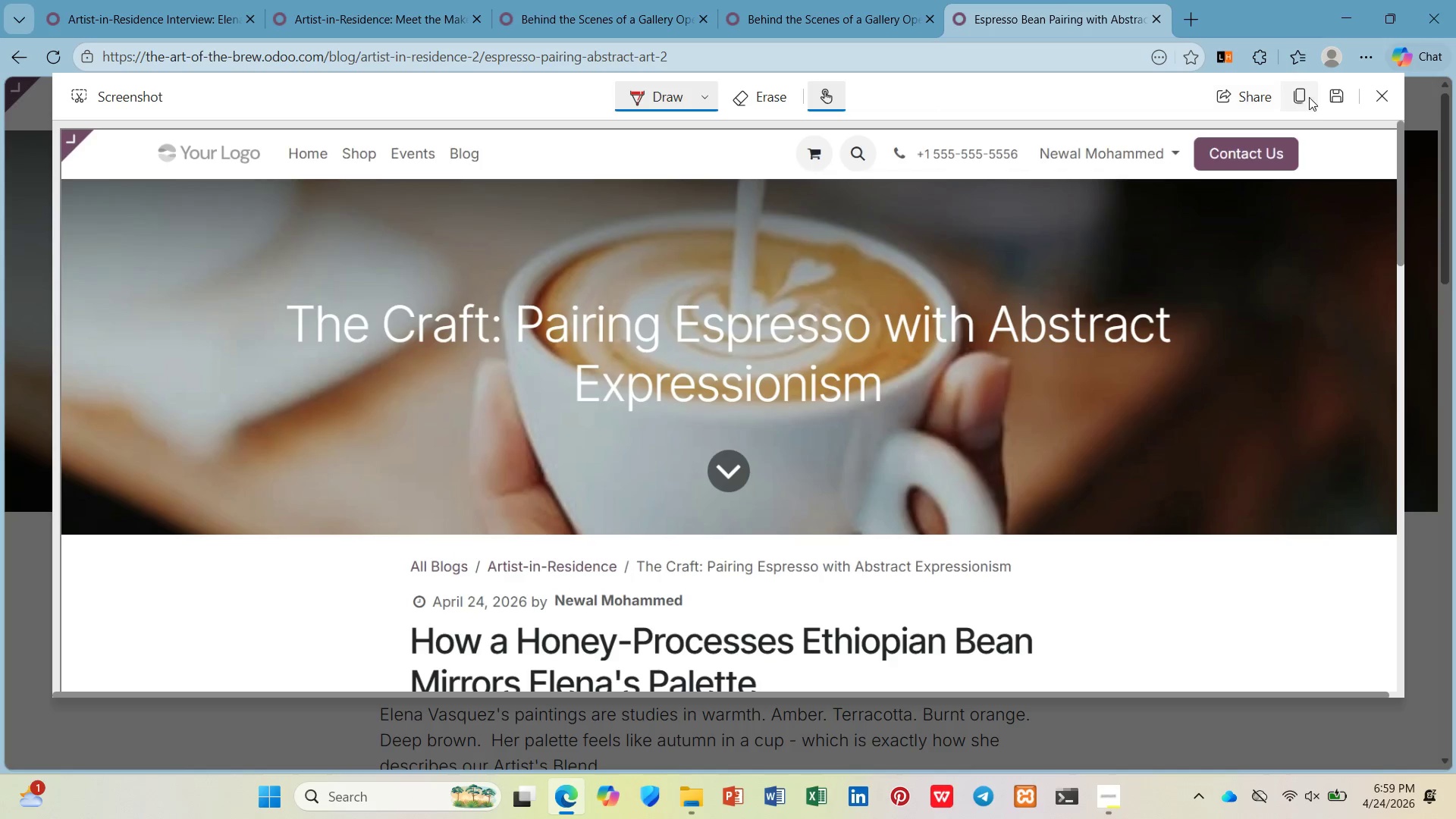 
left_click([1328, 93])
 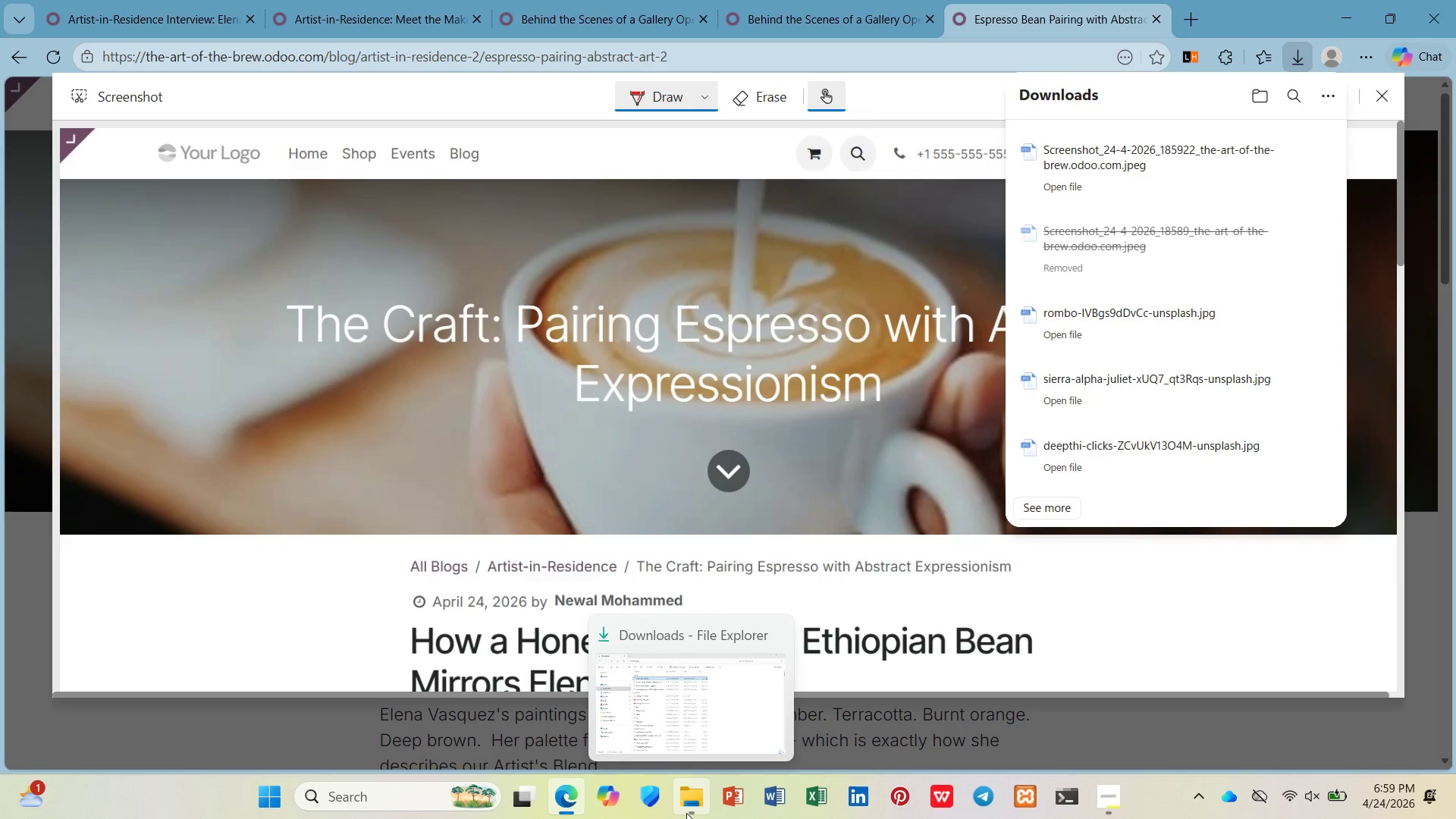 
left_click([686, 813])
 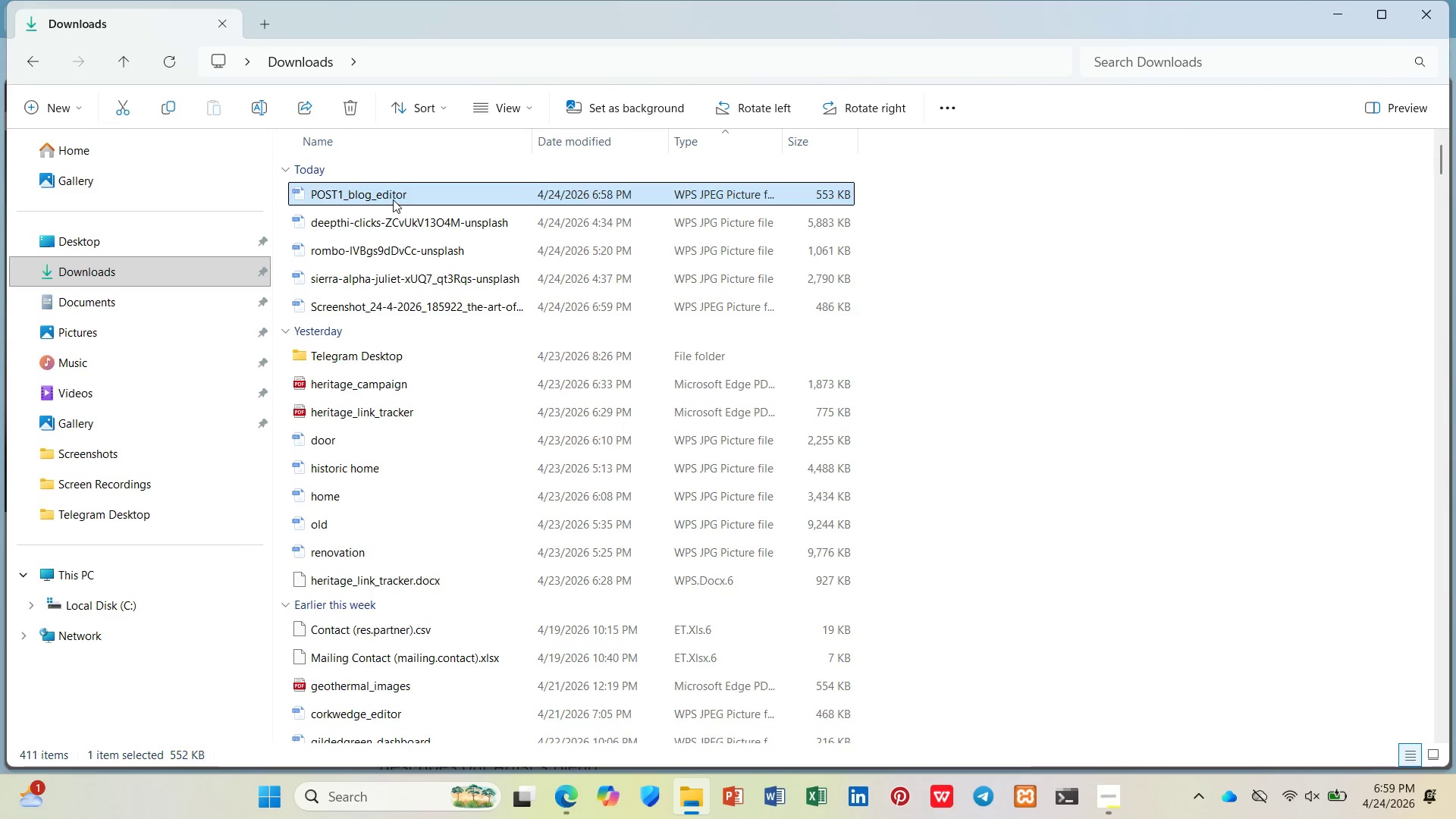 
wait(5.58)
 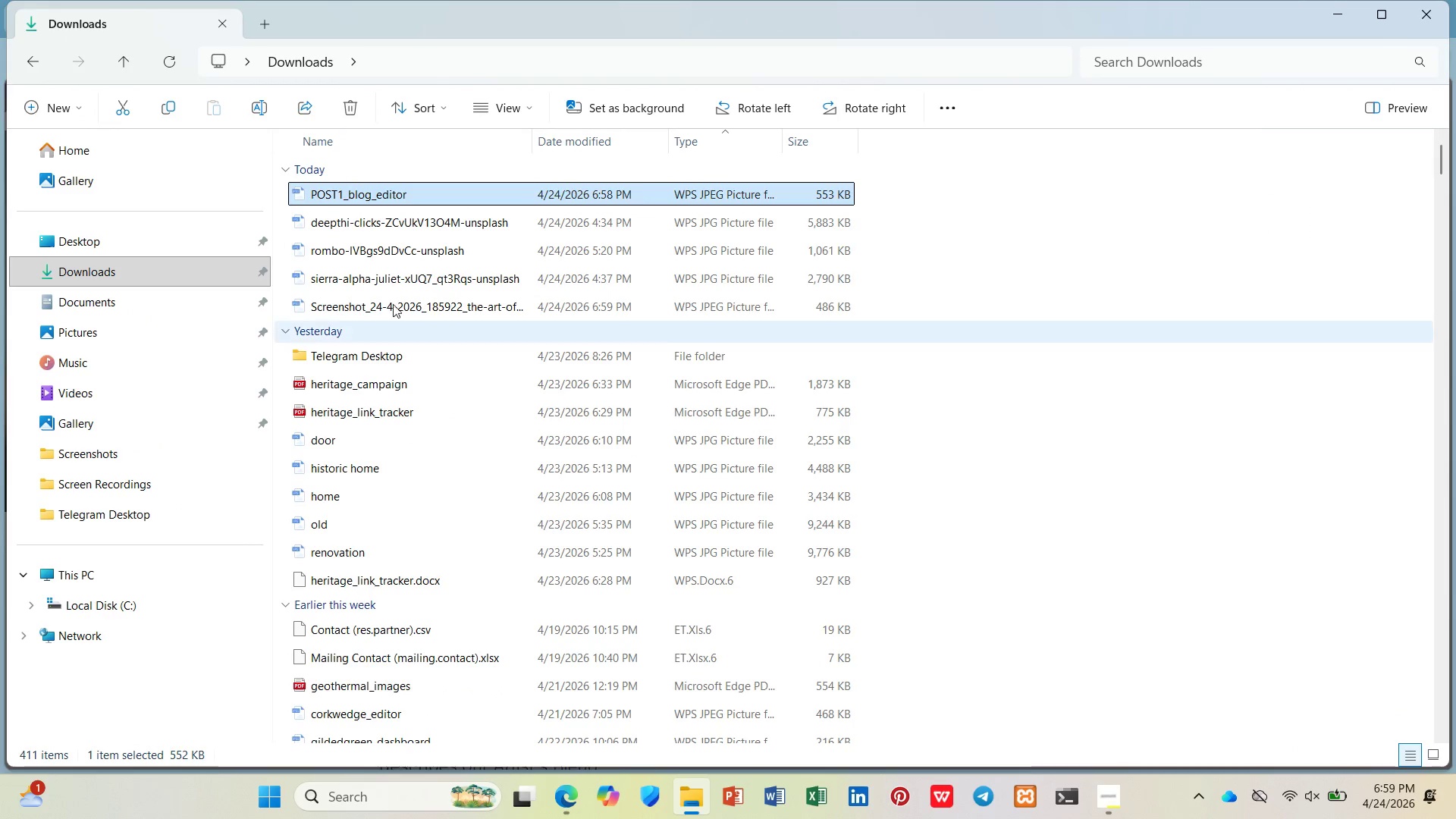 
left_click([681, 800])
 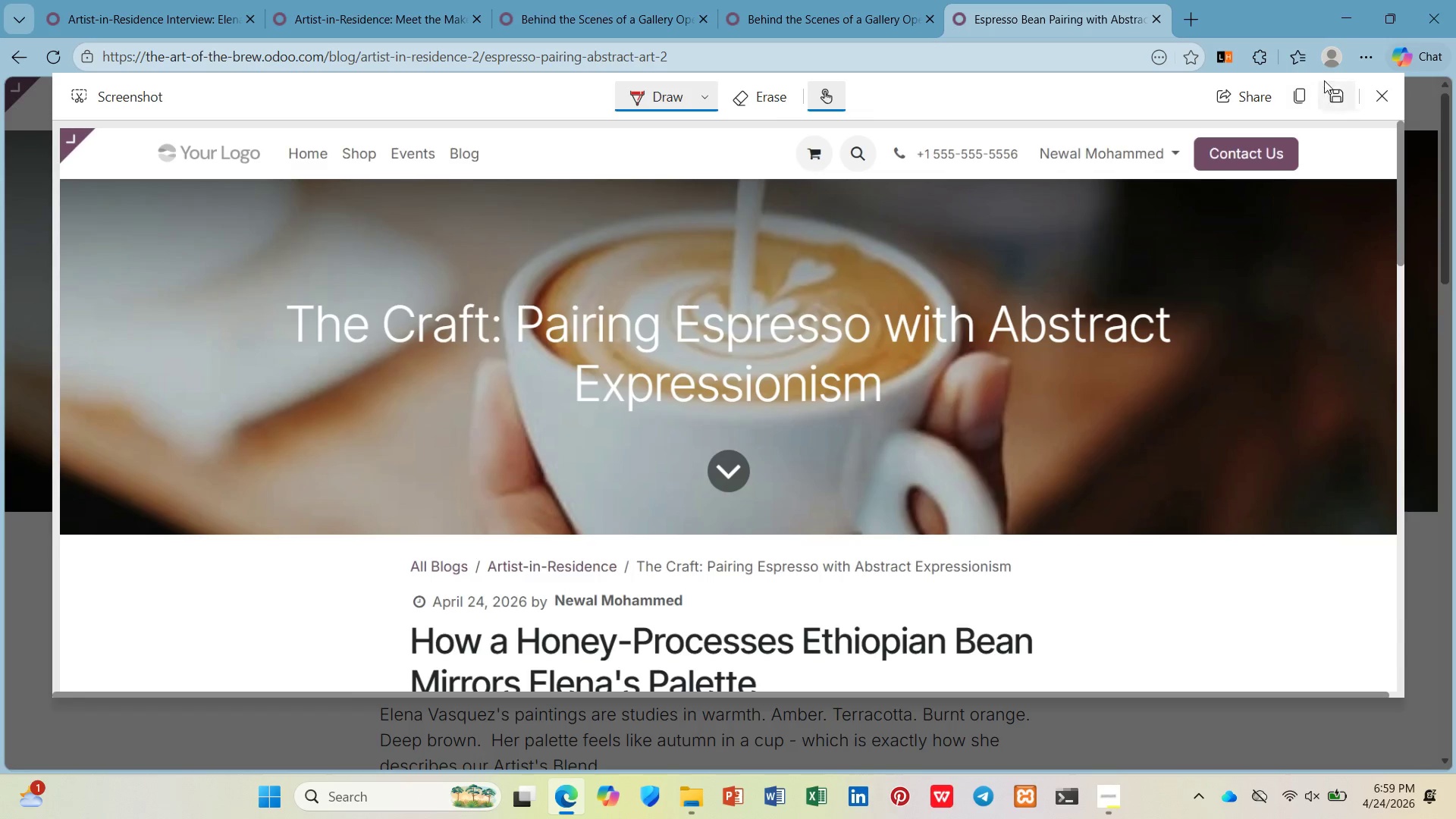 
left_click([1331, 98])
 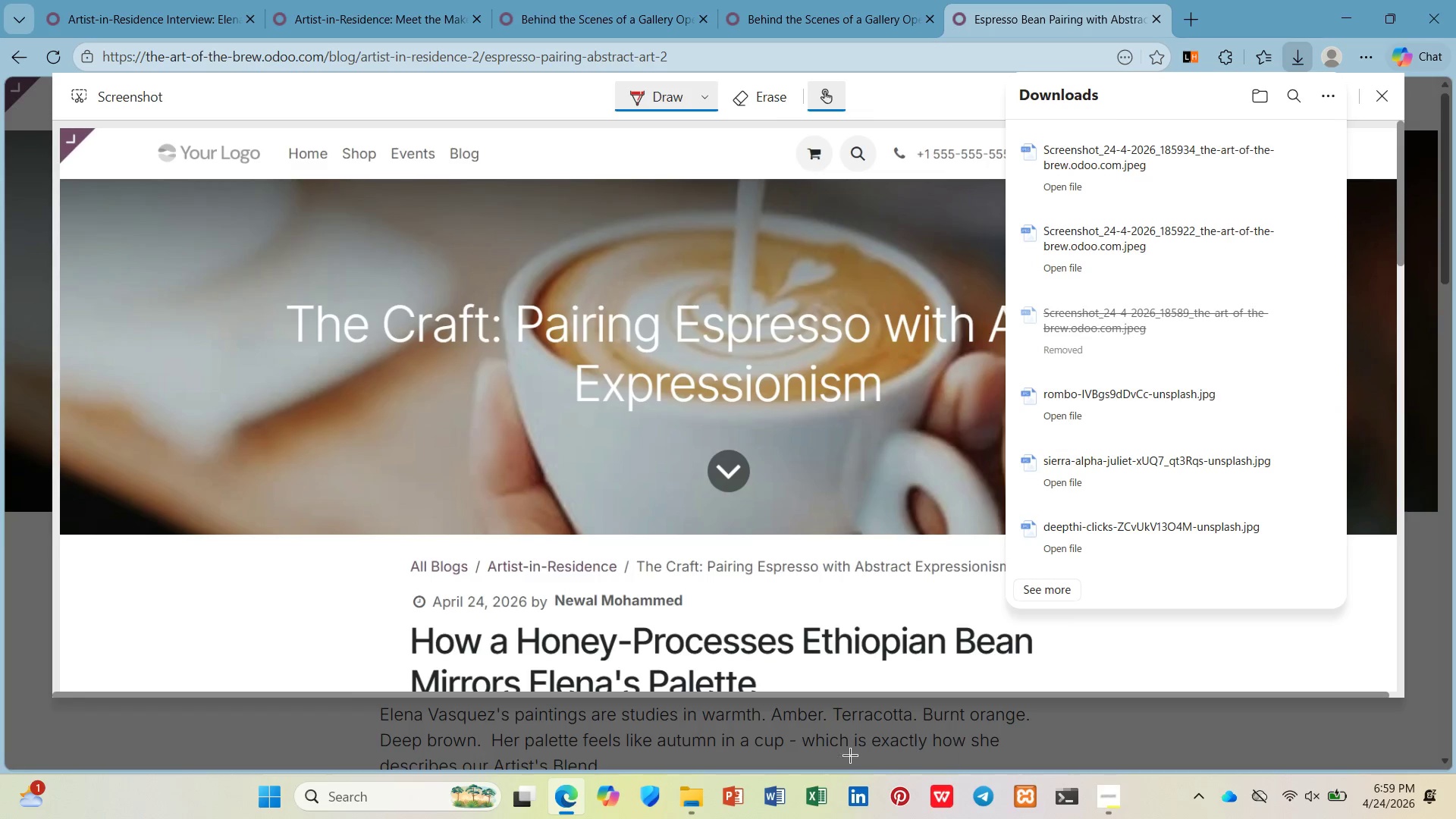 
left_click([686, 789])
 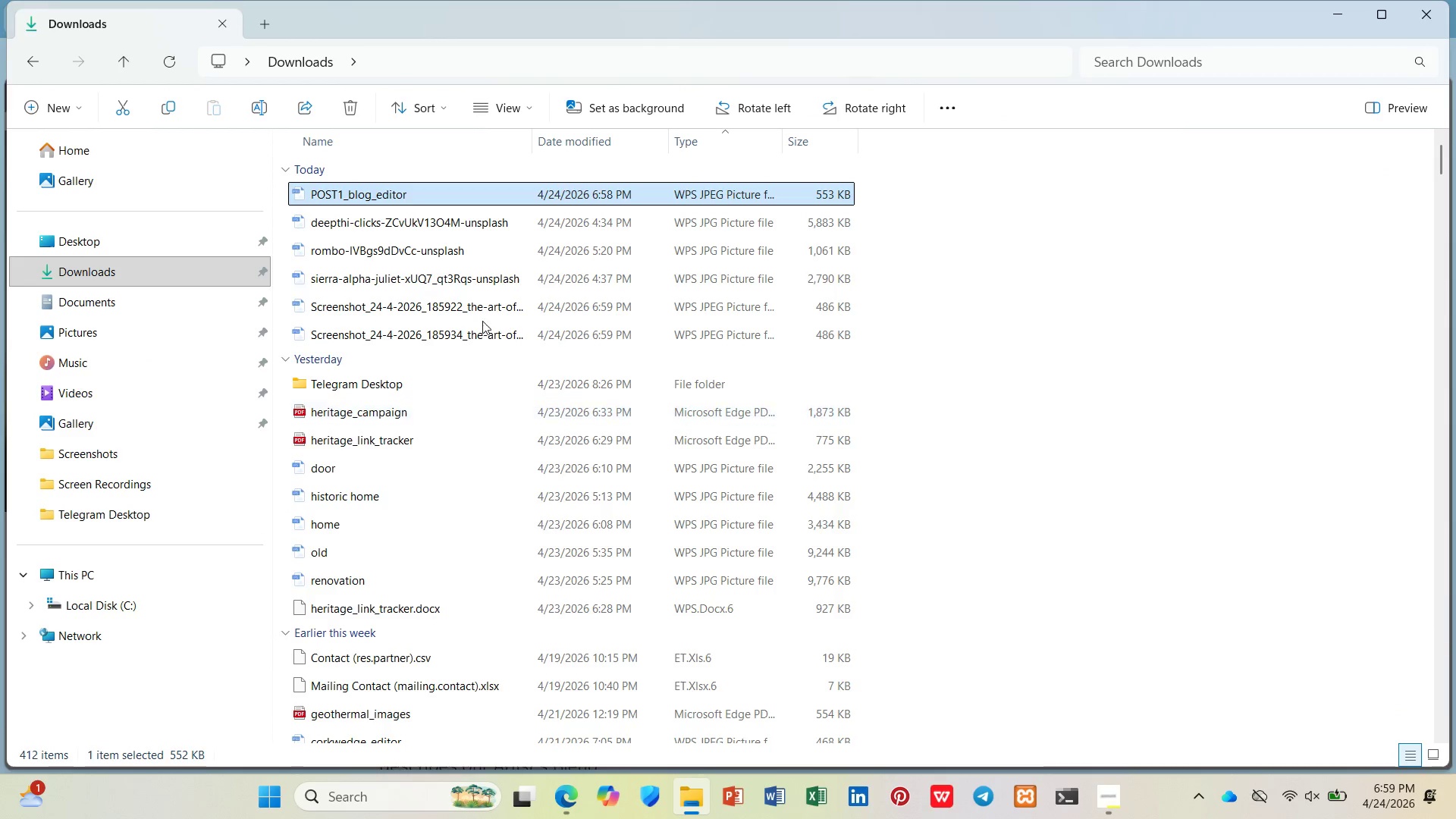 
scroll: coordinate [476, 283], scroll_direction: up, amount: 5.0
 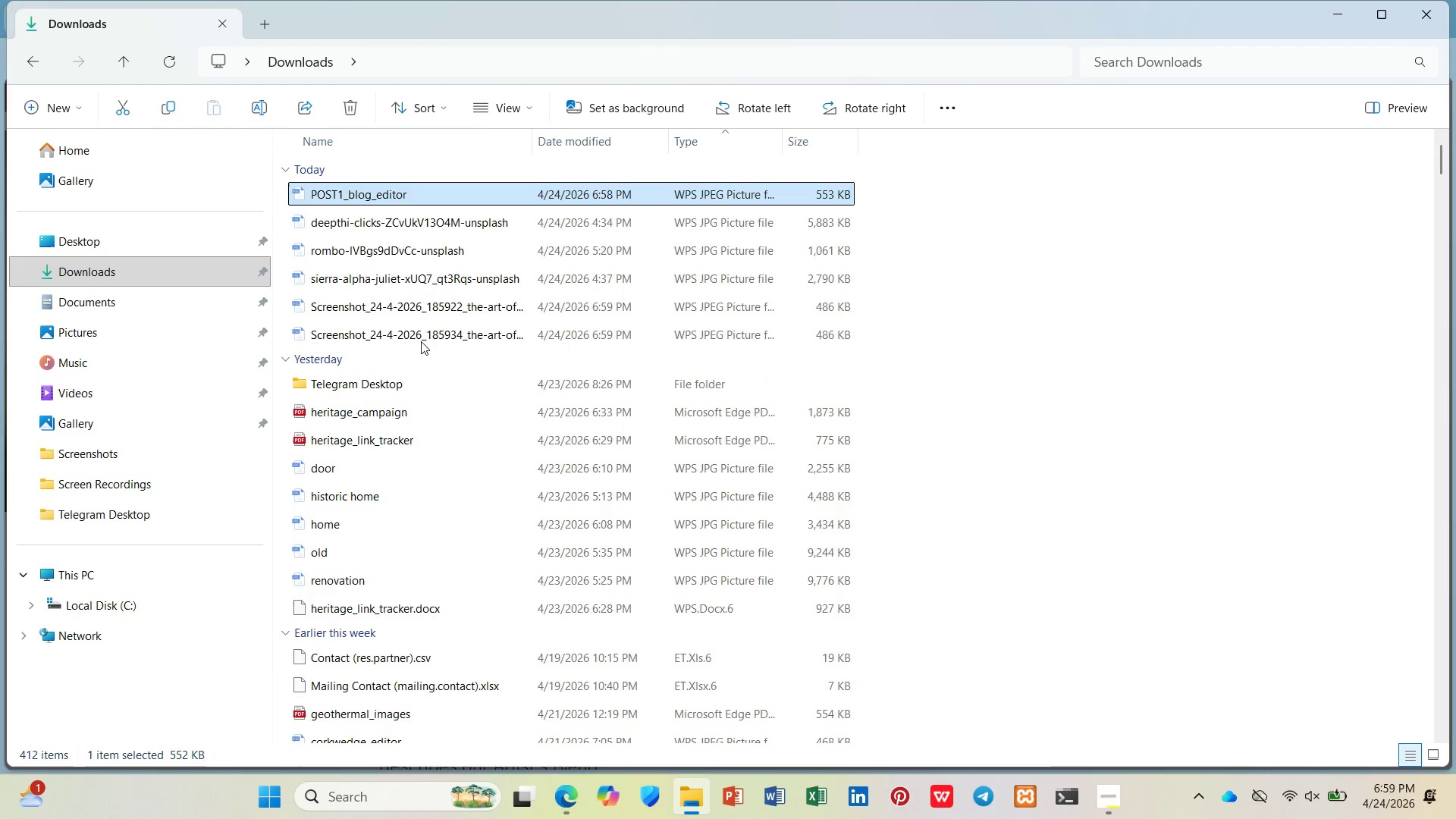 
left_click([436, 308])
 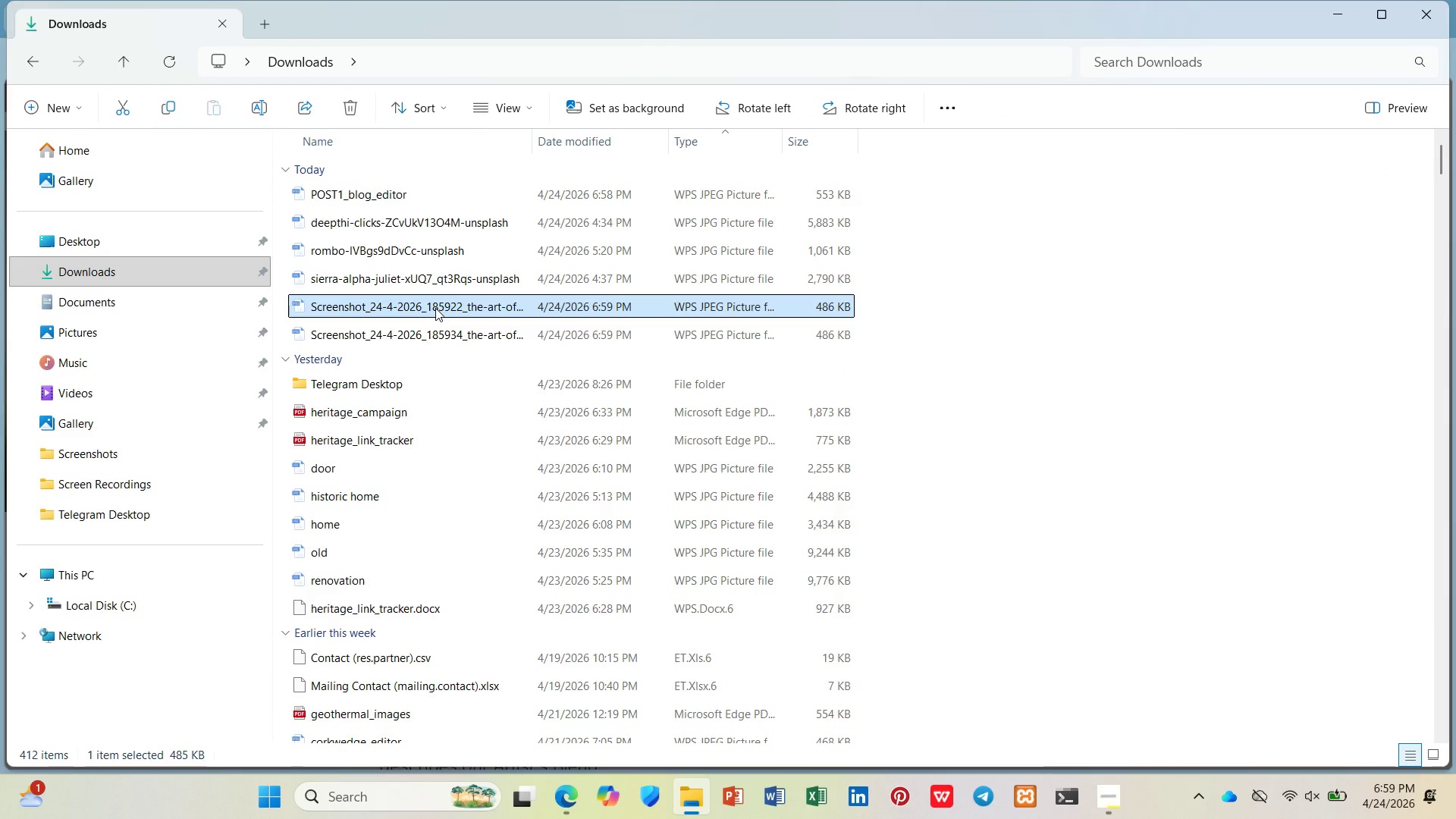 
double_click([435, 308])
 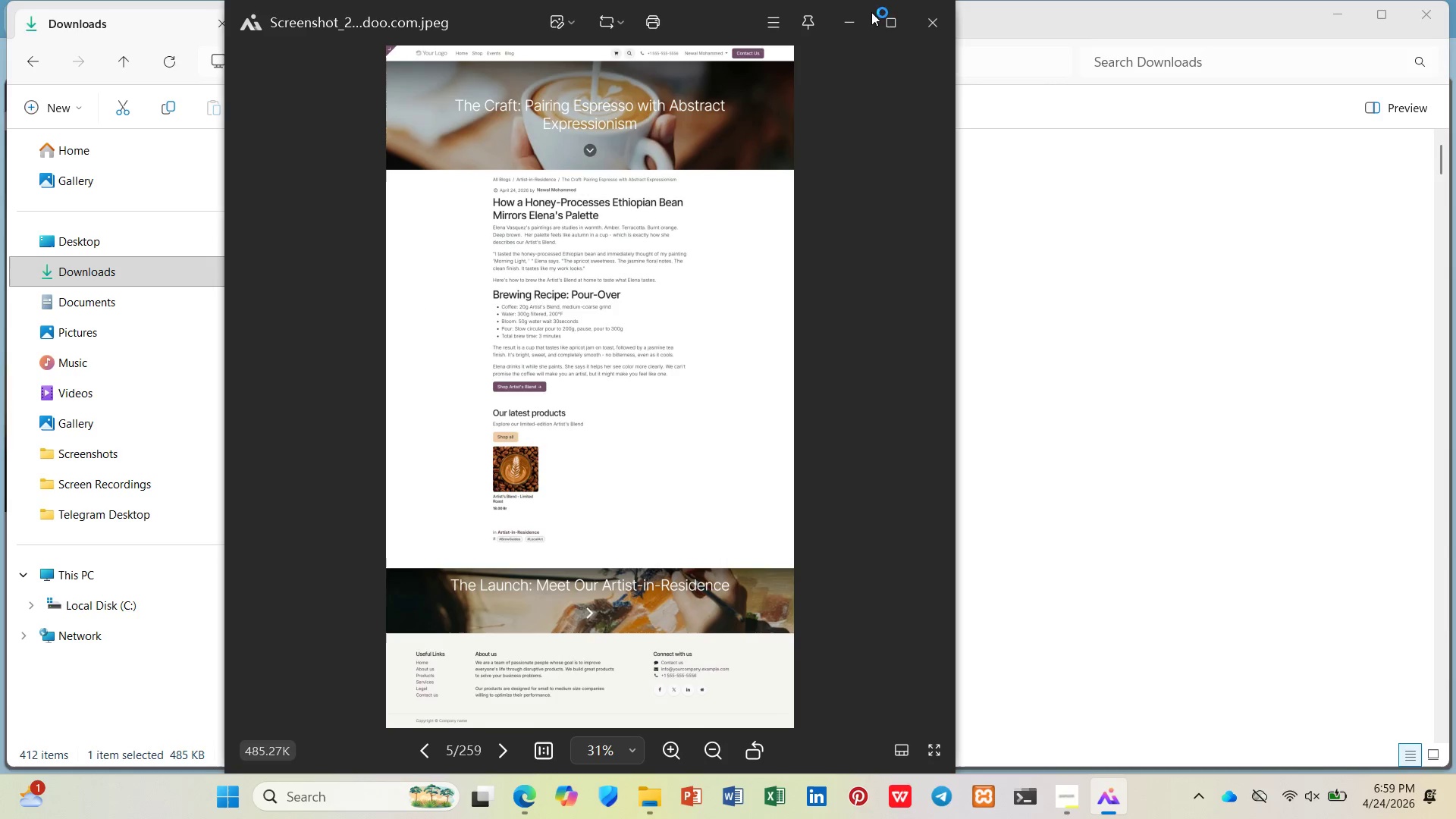 
left_click([904, 25])
 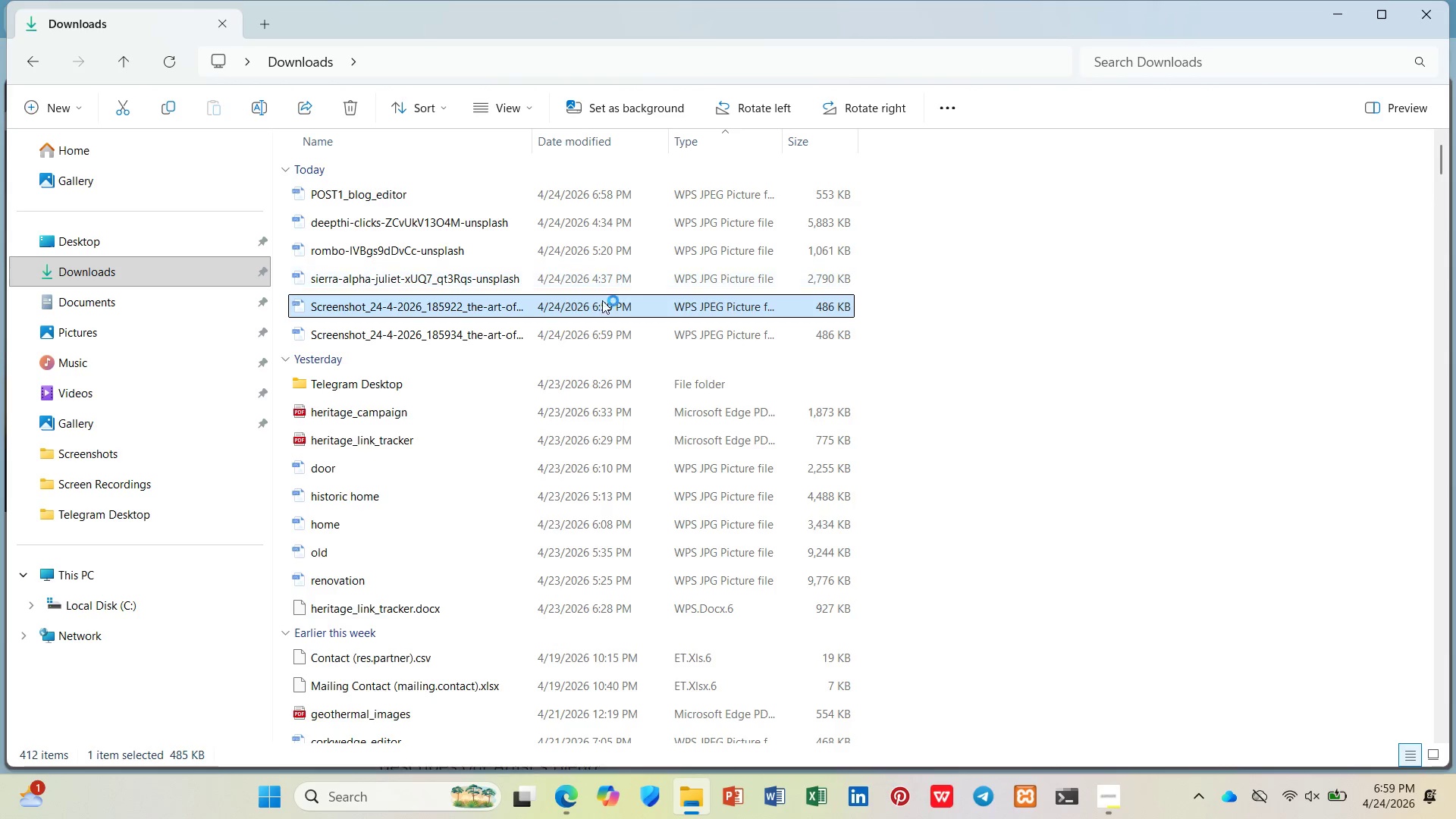 
double_click([535, 333])
 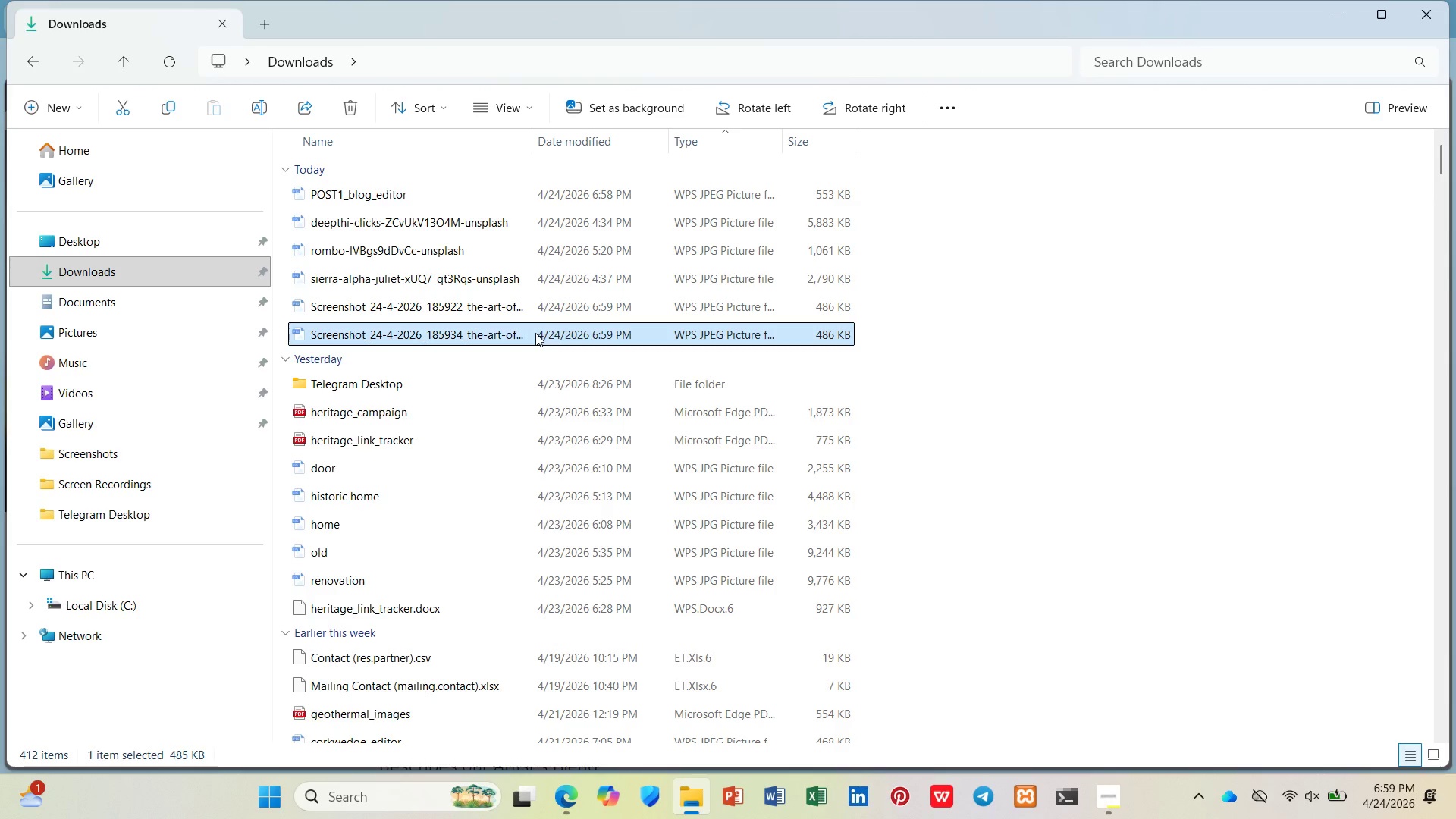 
triple_click([535, 333])
 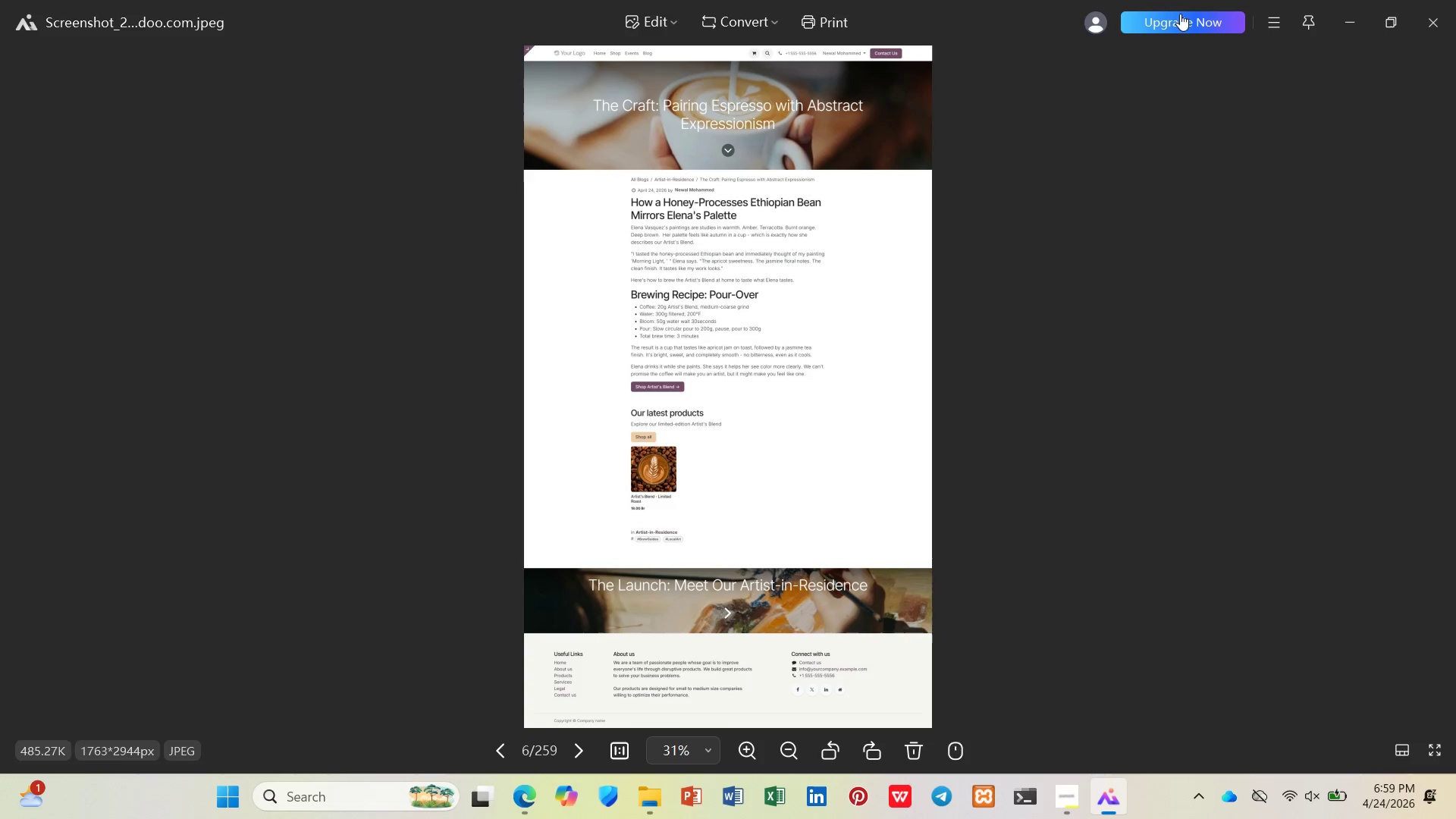 
left_click([1429, 18])
 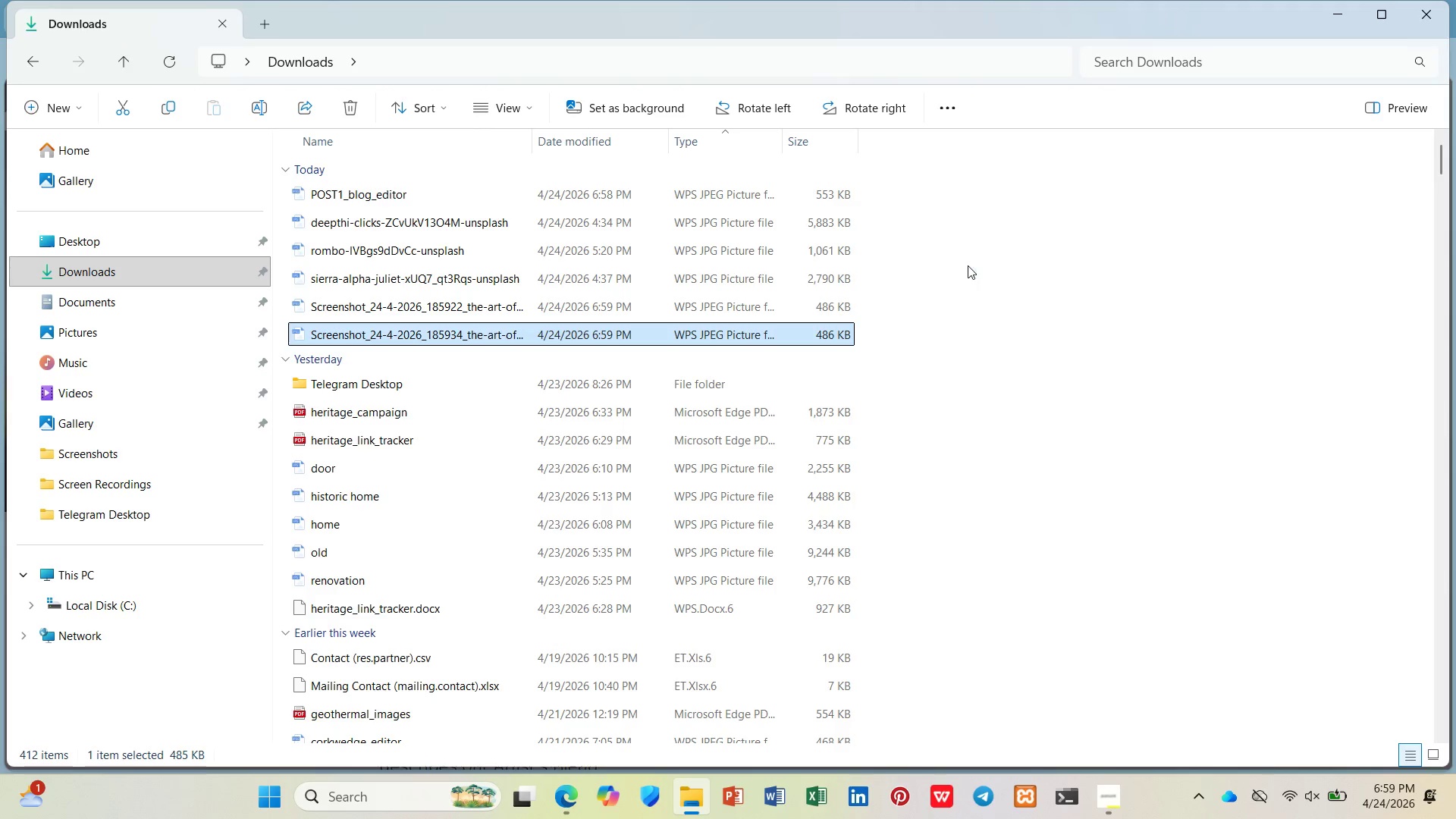 
key(Delete)
 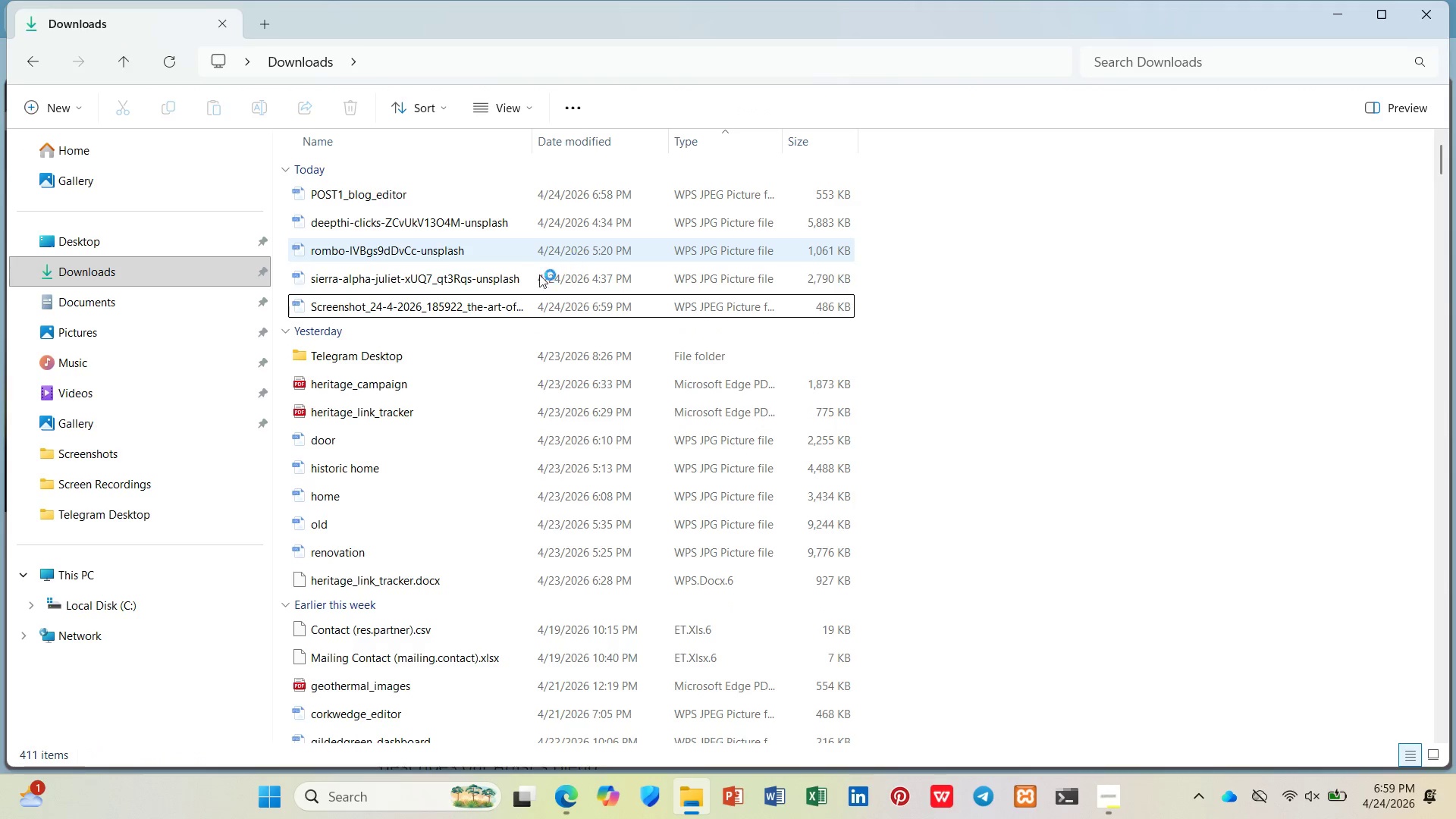 
left_click([504, 309])
 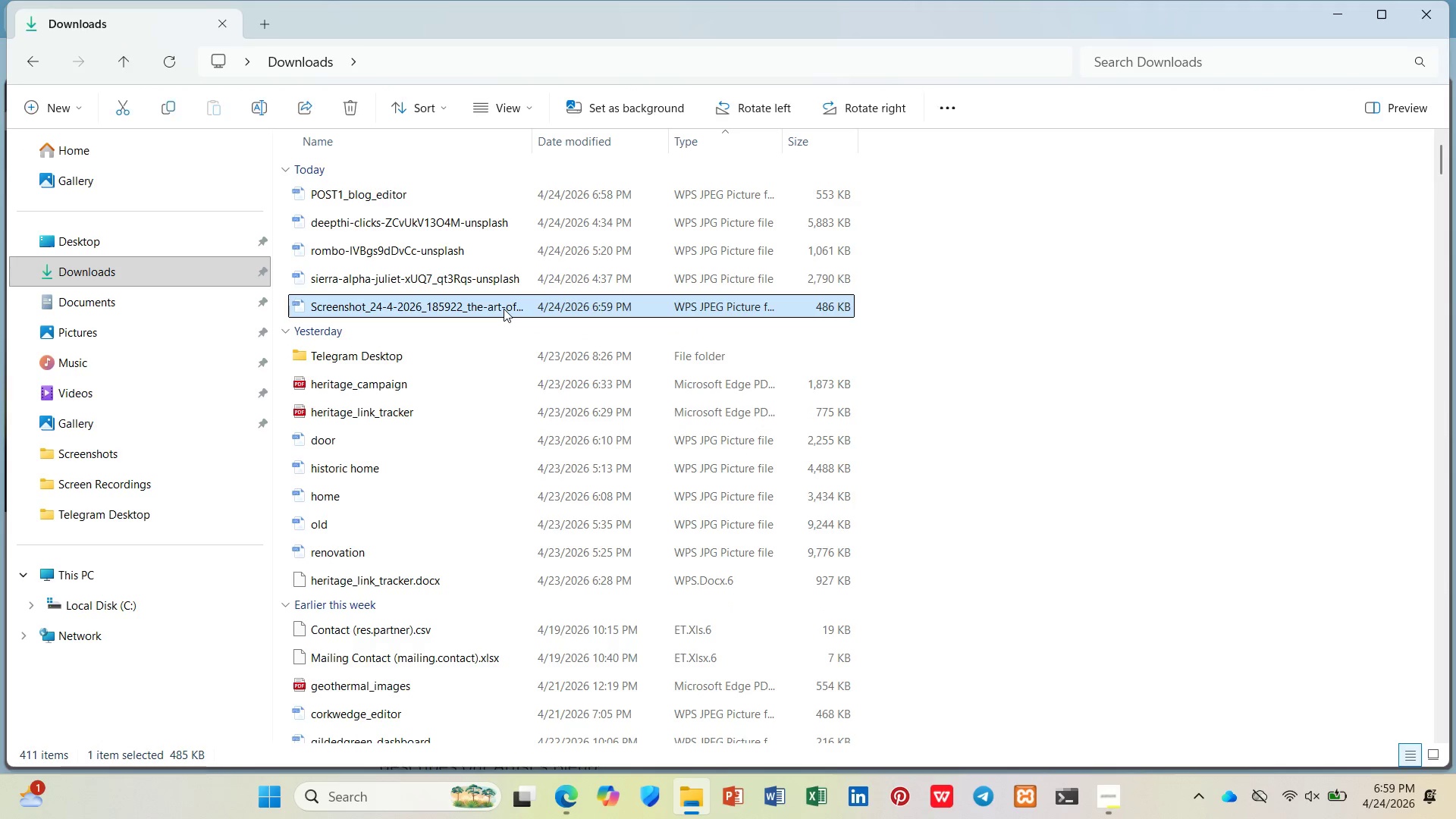 
right_click([502, 309])
 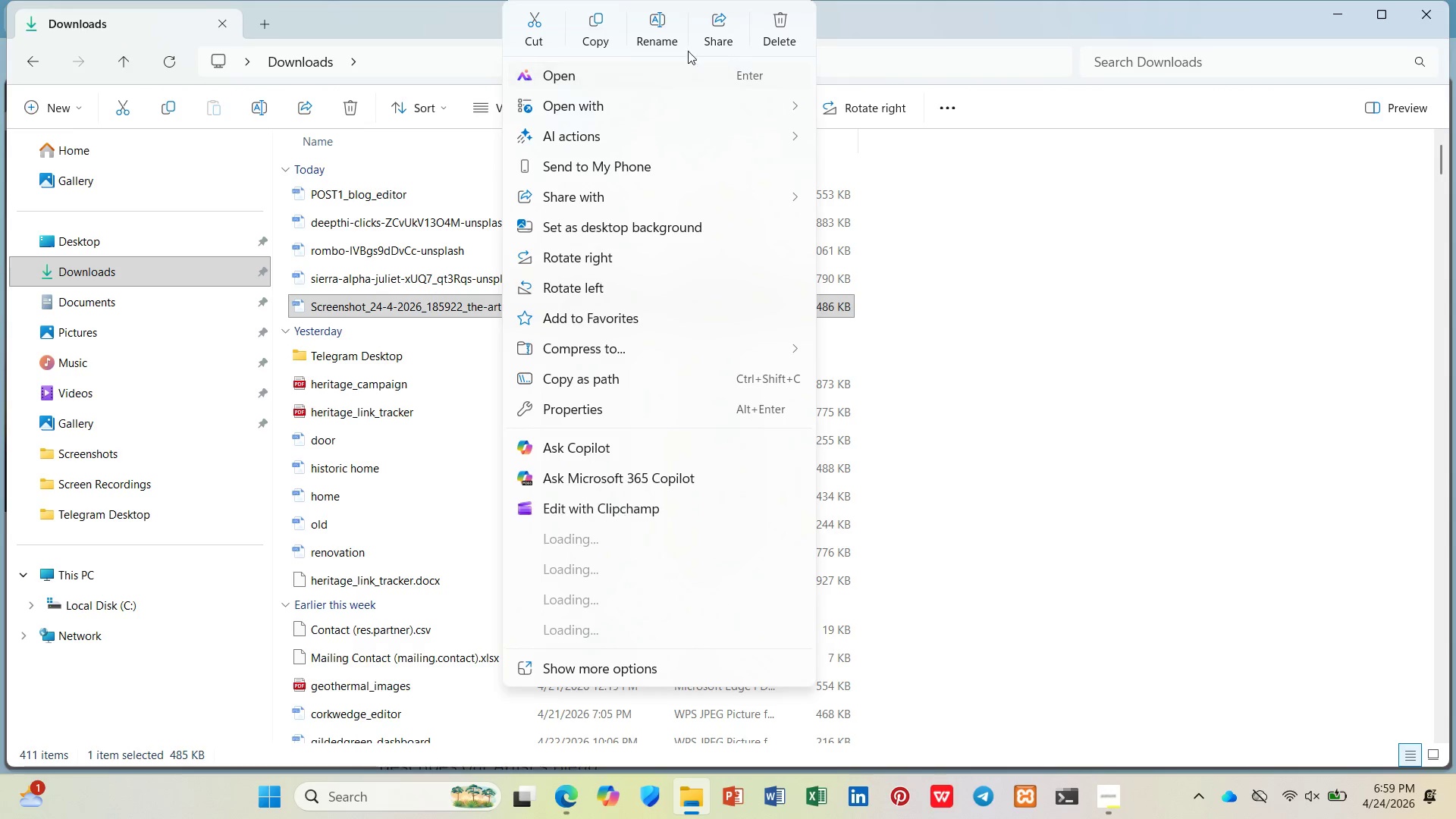 
left_click([662, 35])
 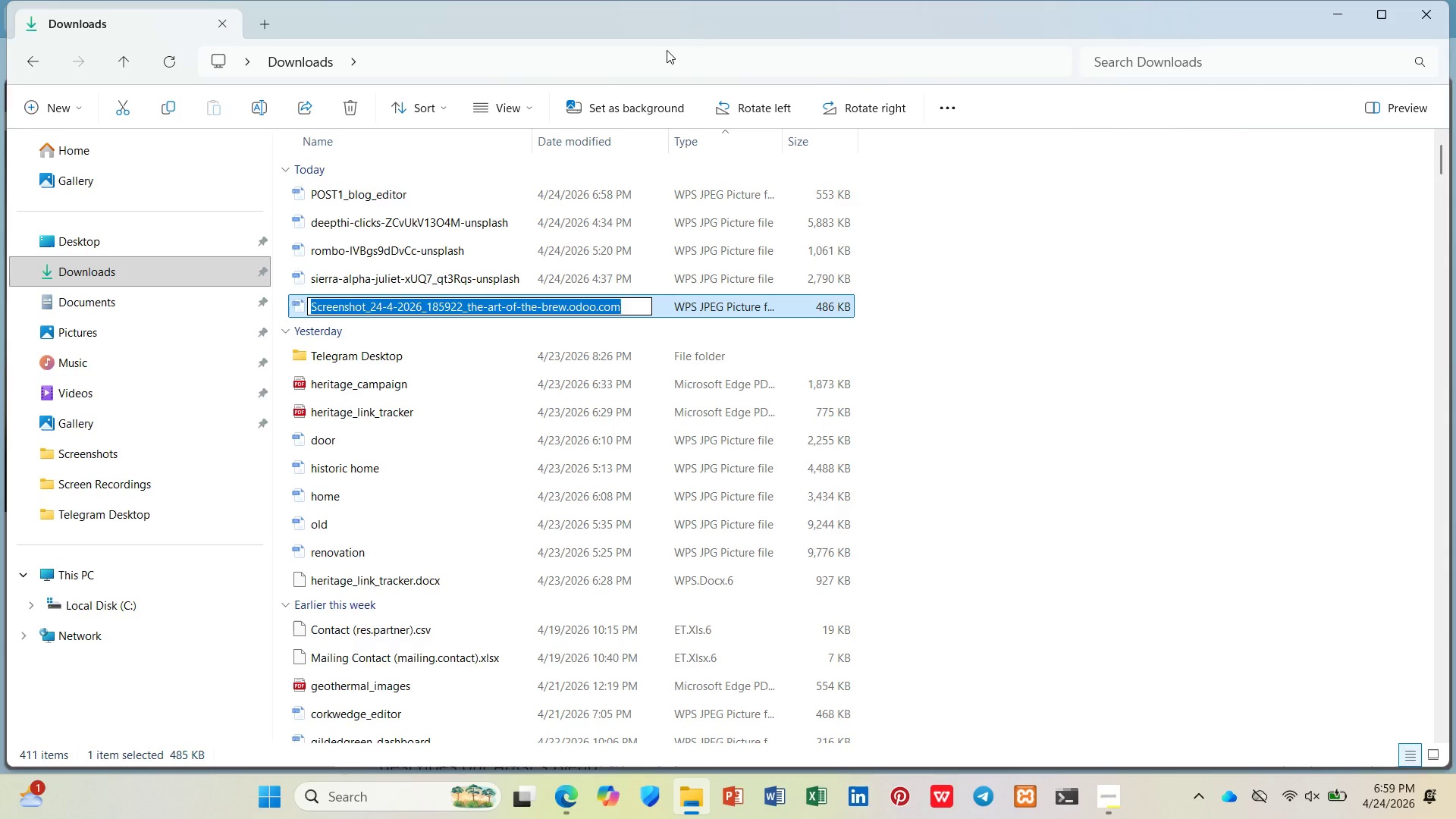 
type(POST2_blog_editi)
key(Backspace)
type(ot)
 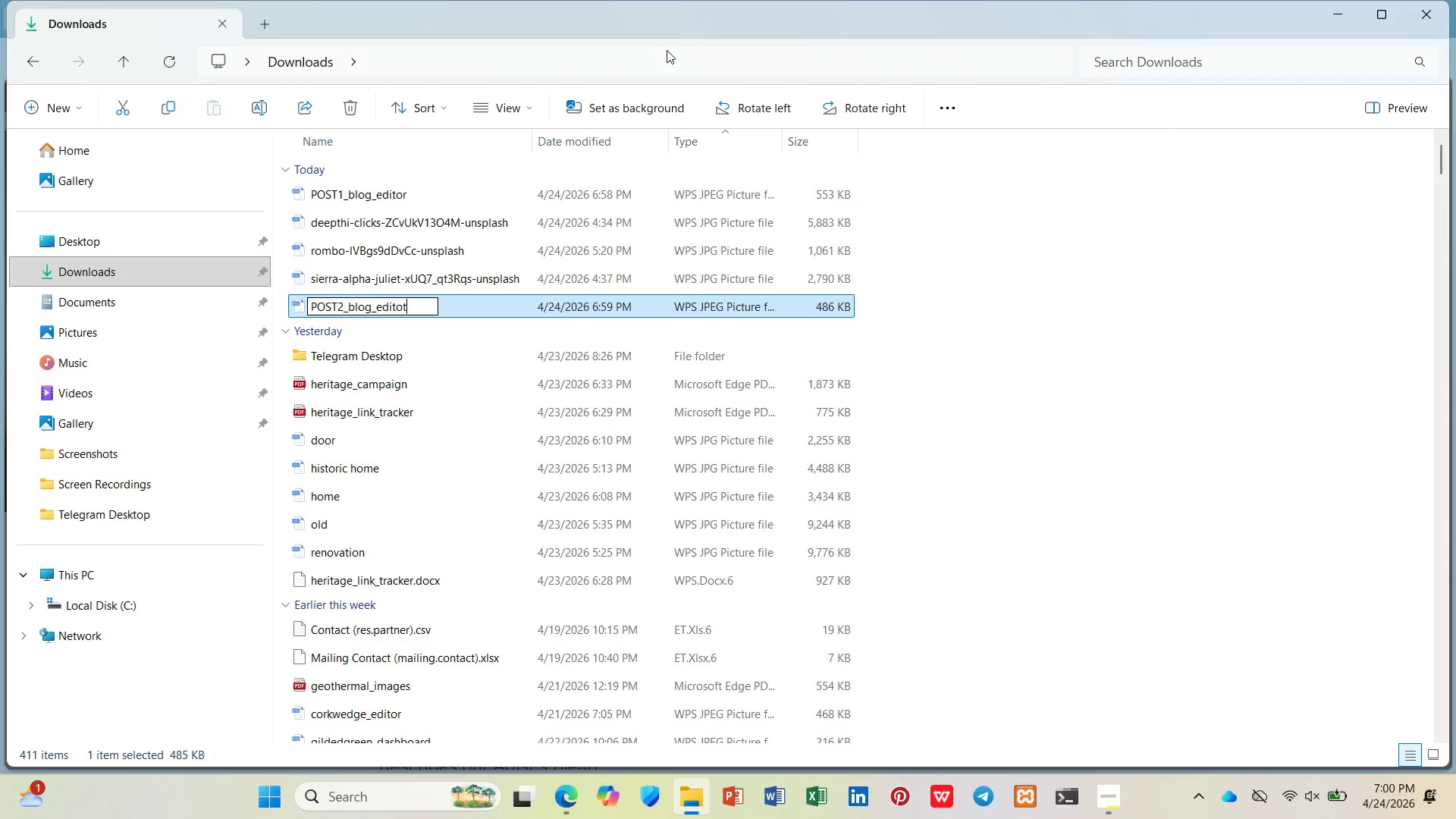 
key(Enter)
 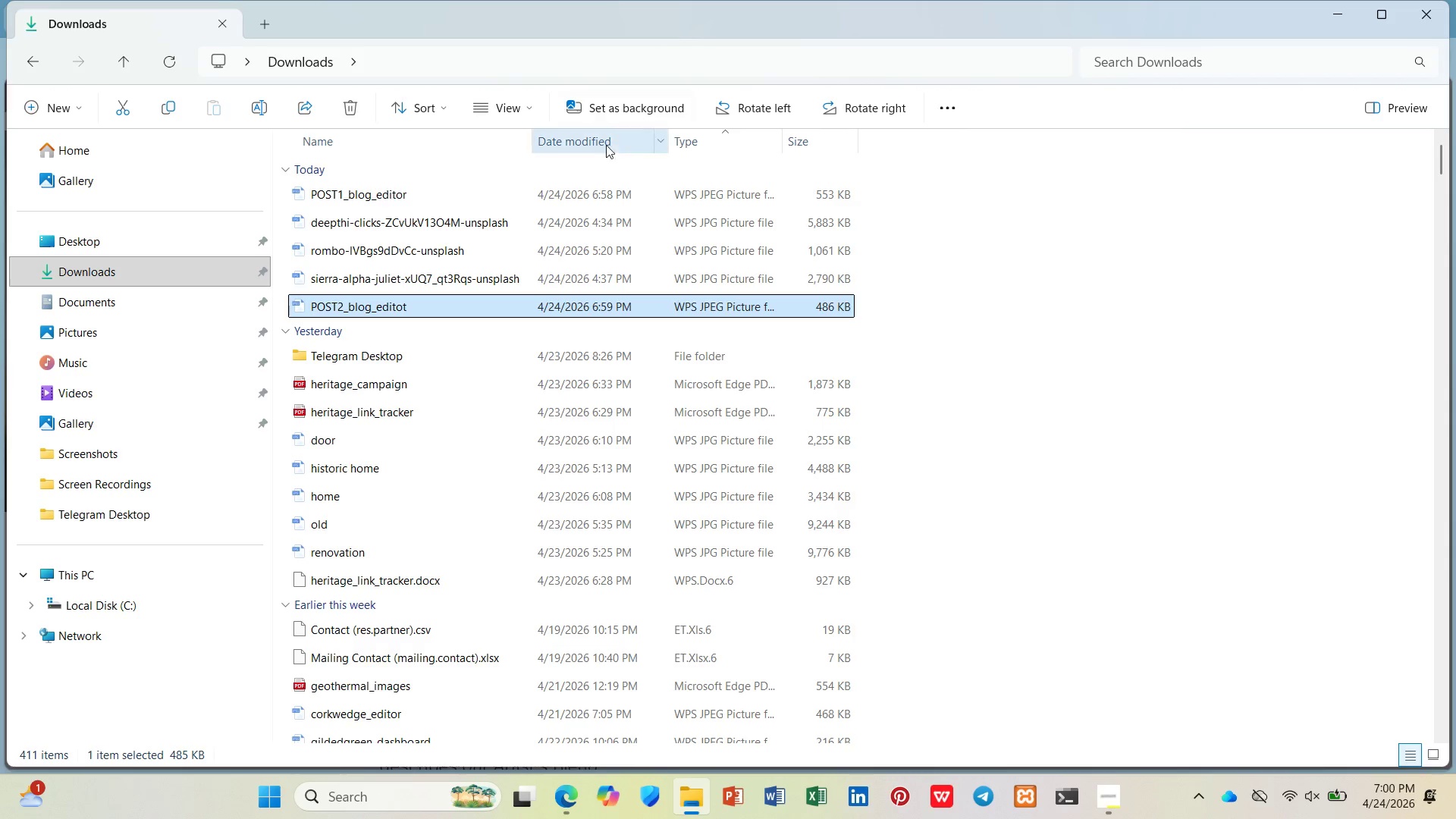 
right_click([540, 298])
 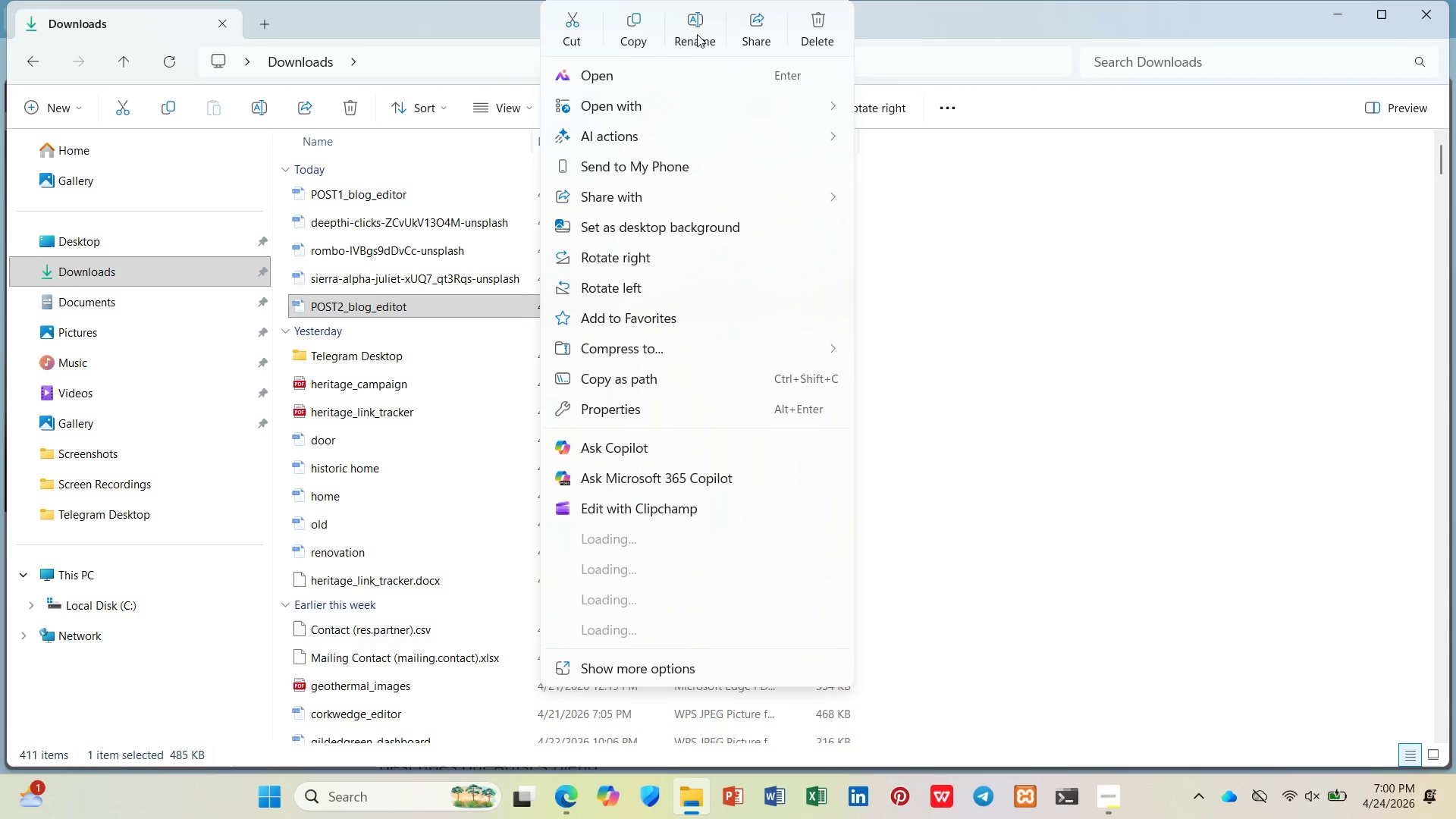 
left_click([703, 22])
 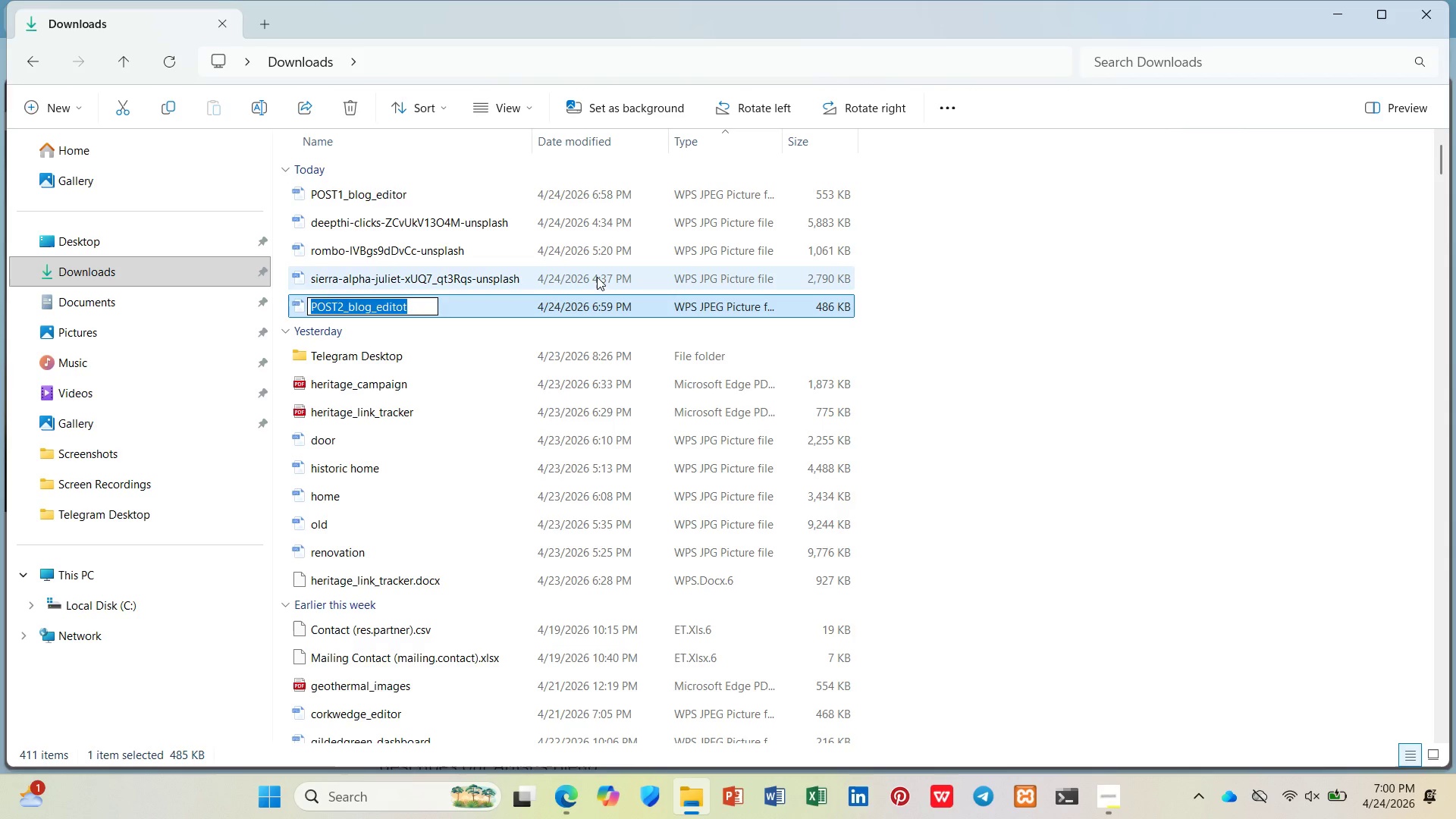 
key(ArrowRight)
 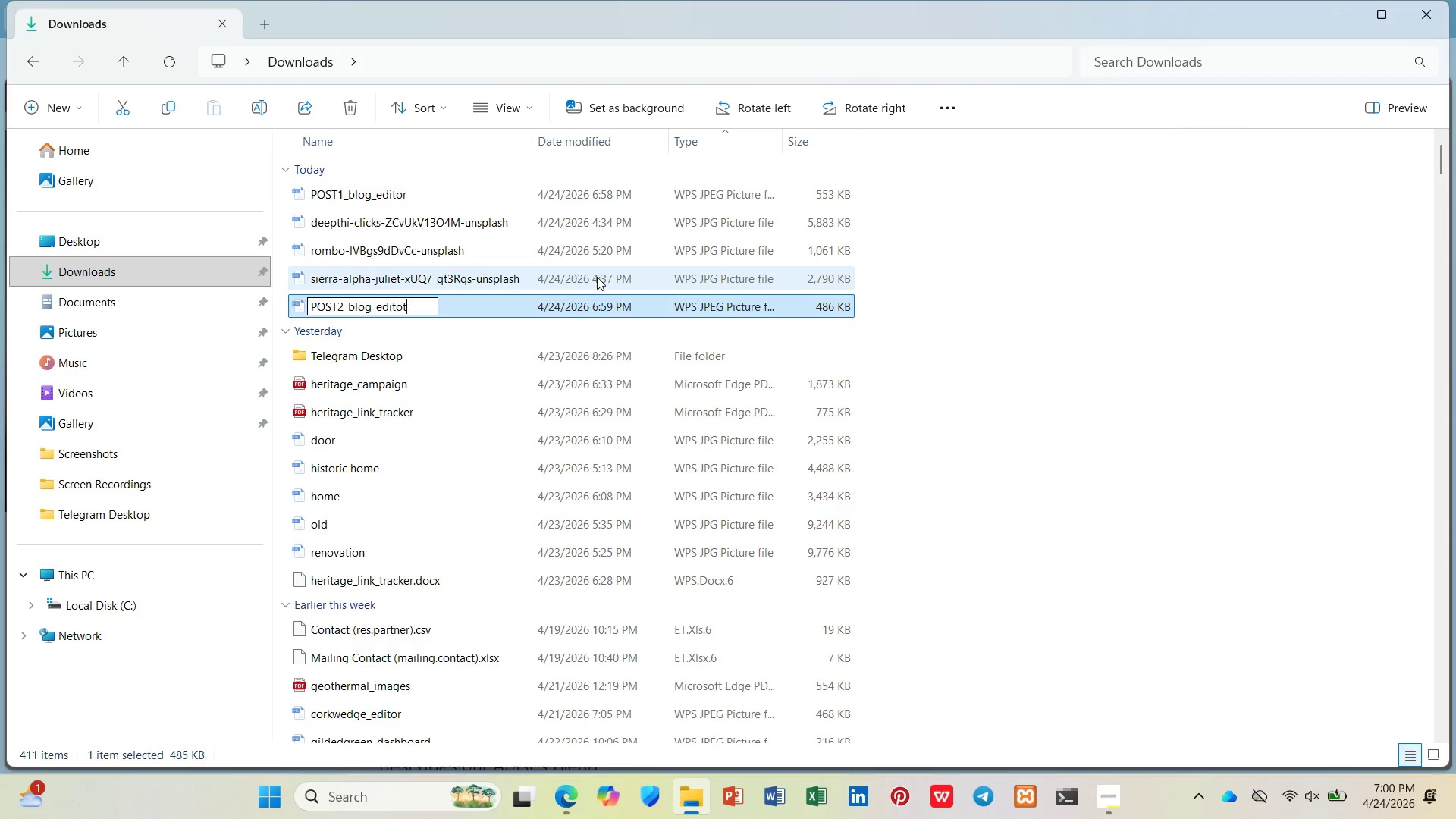 
key(Backspace)
 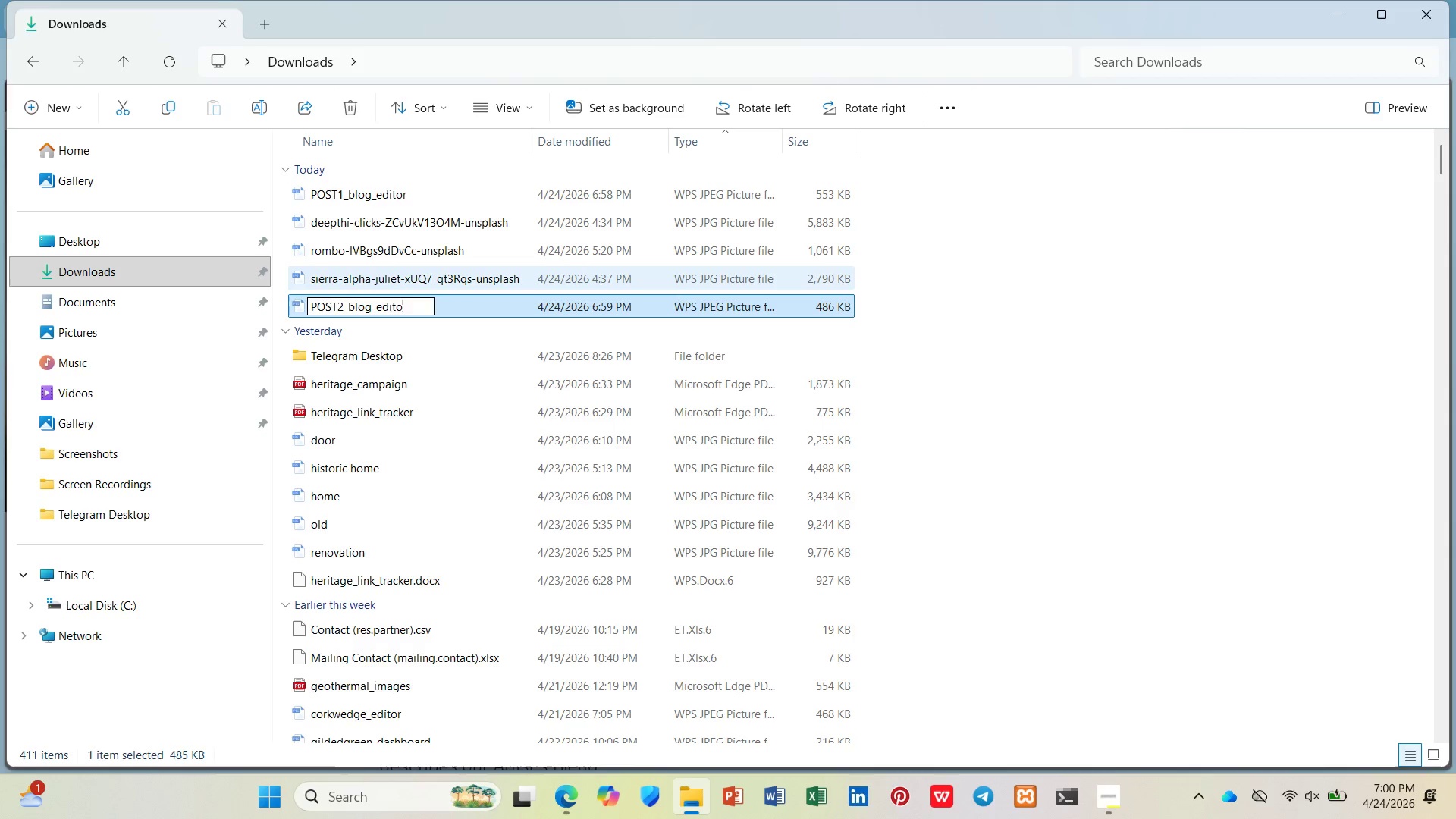 
key(R)
 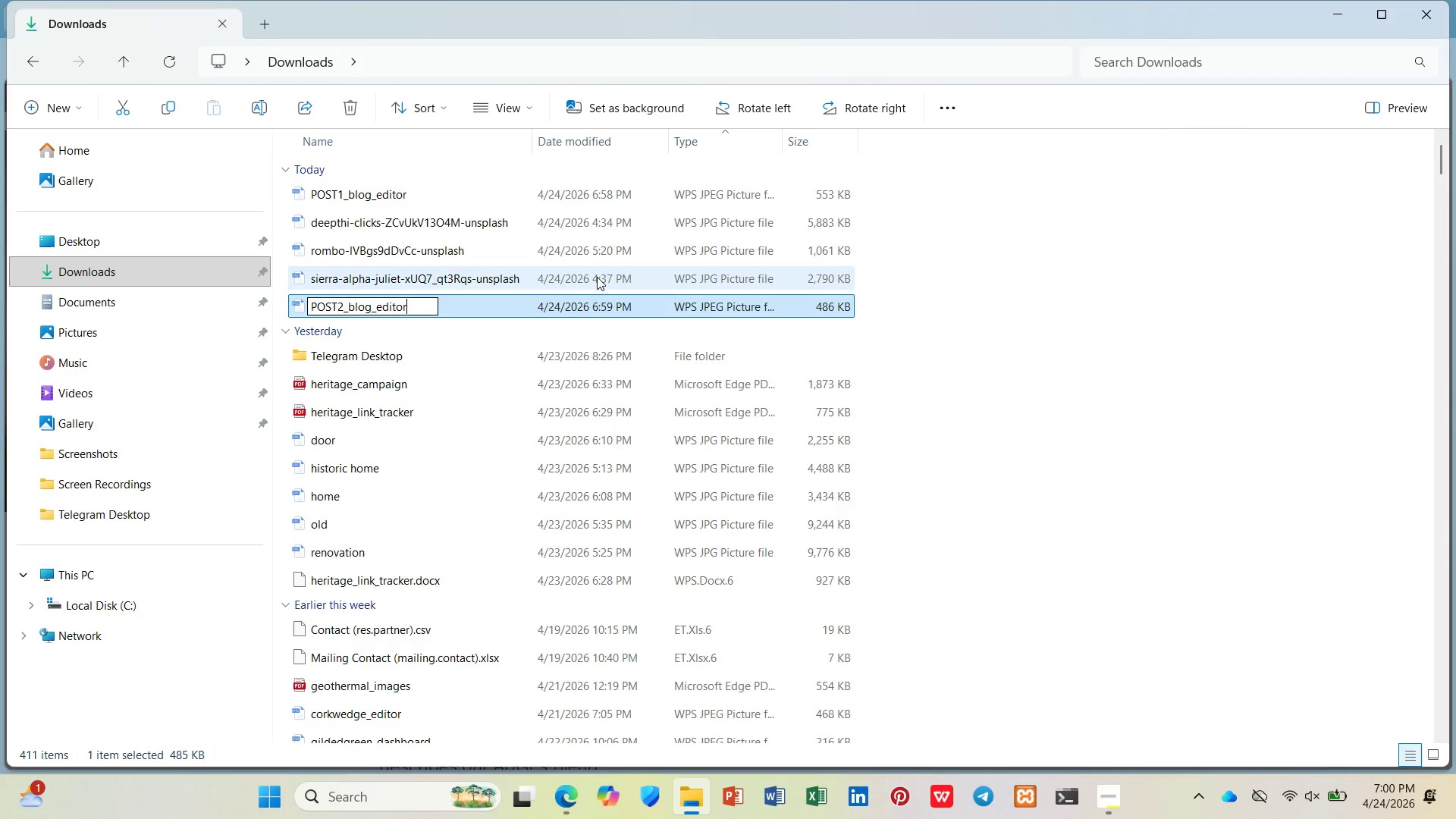 
key(Enter)
 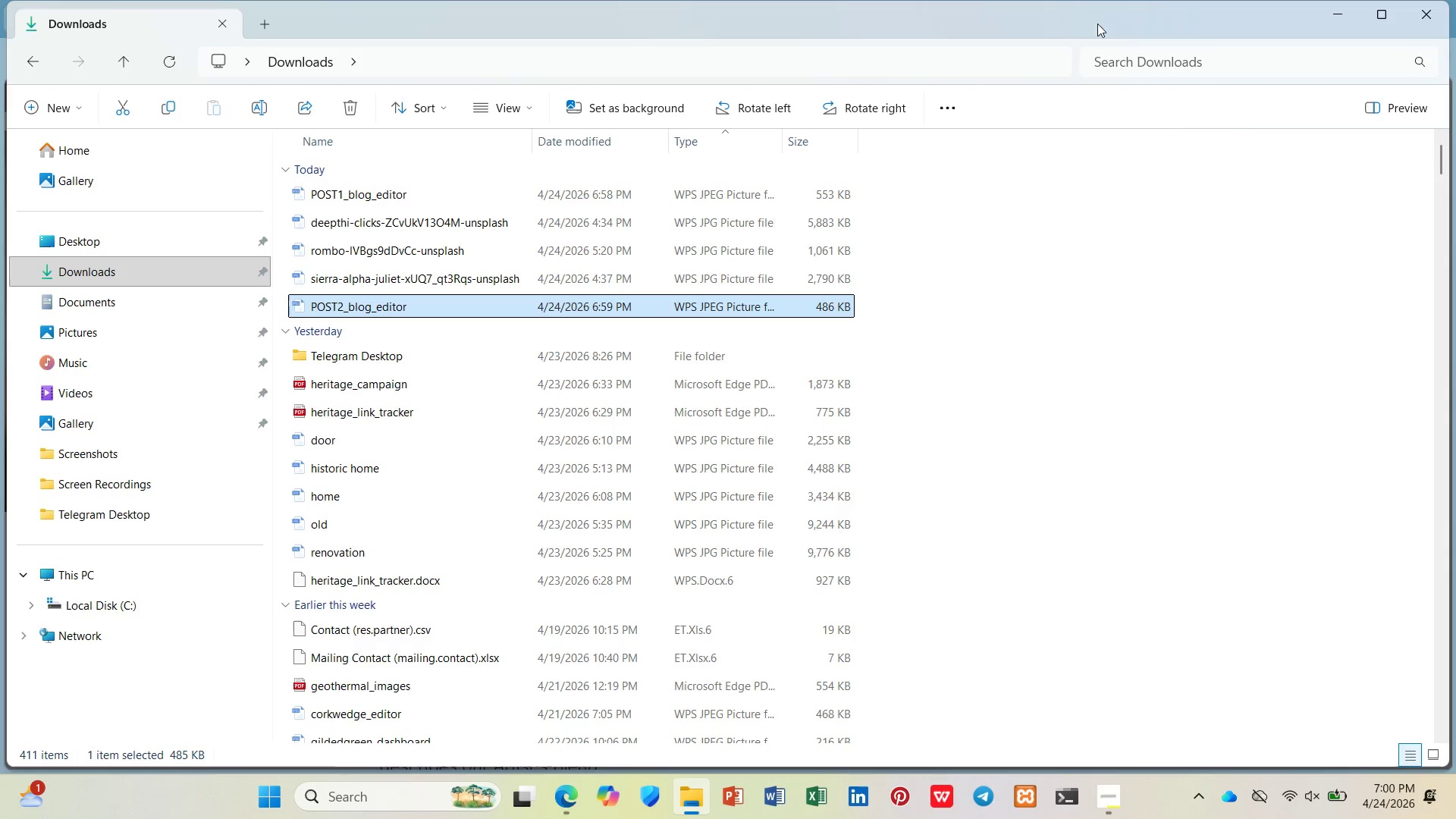 
left_click([1346, 9])
 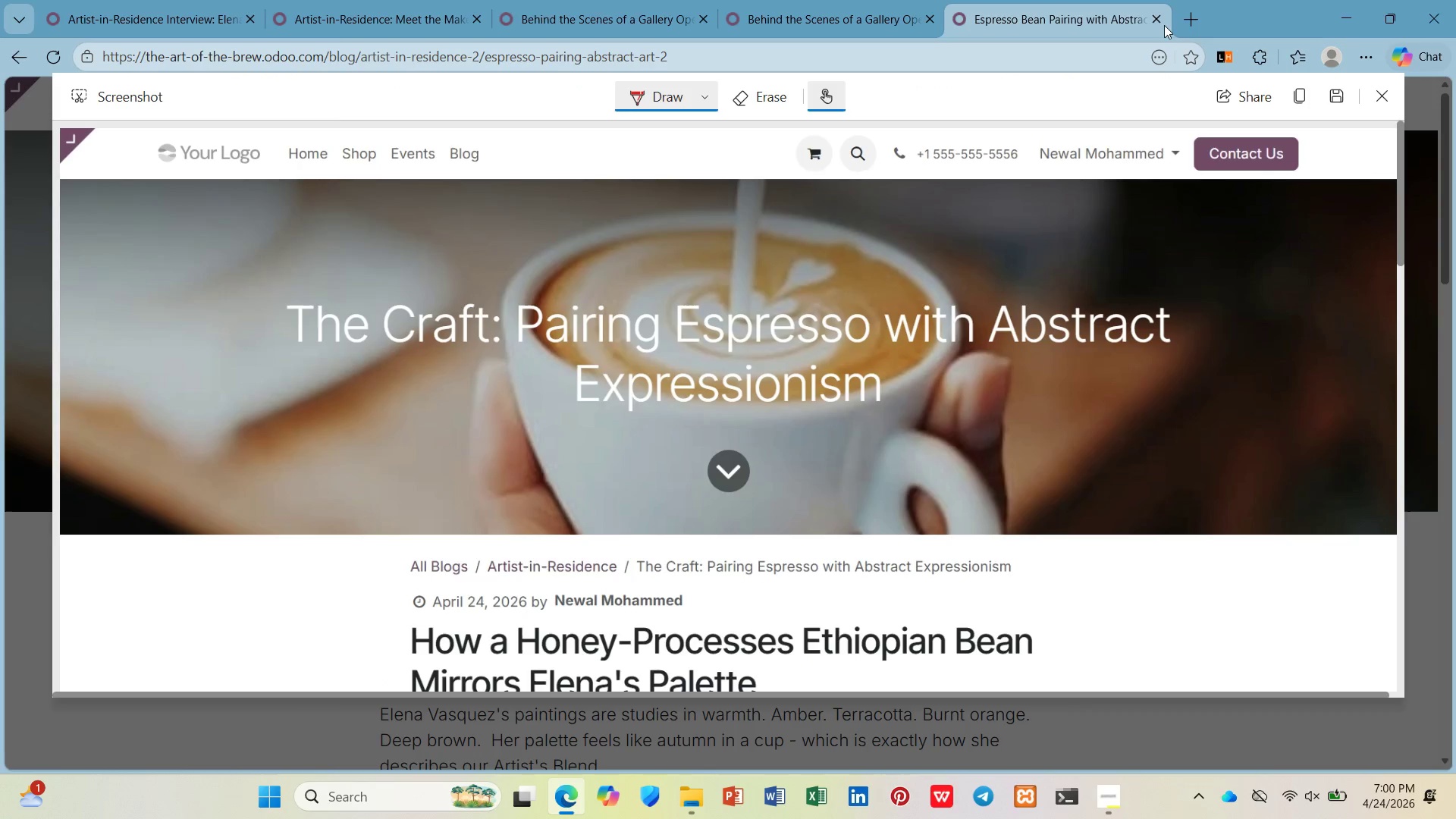 
left_click([1159, 20])
 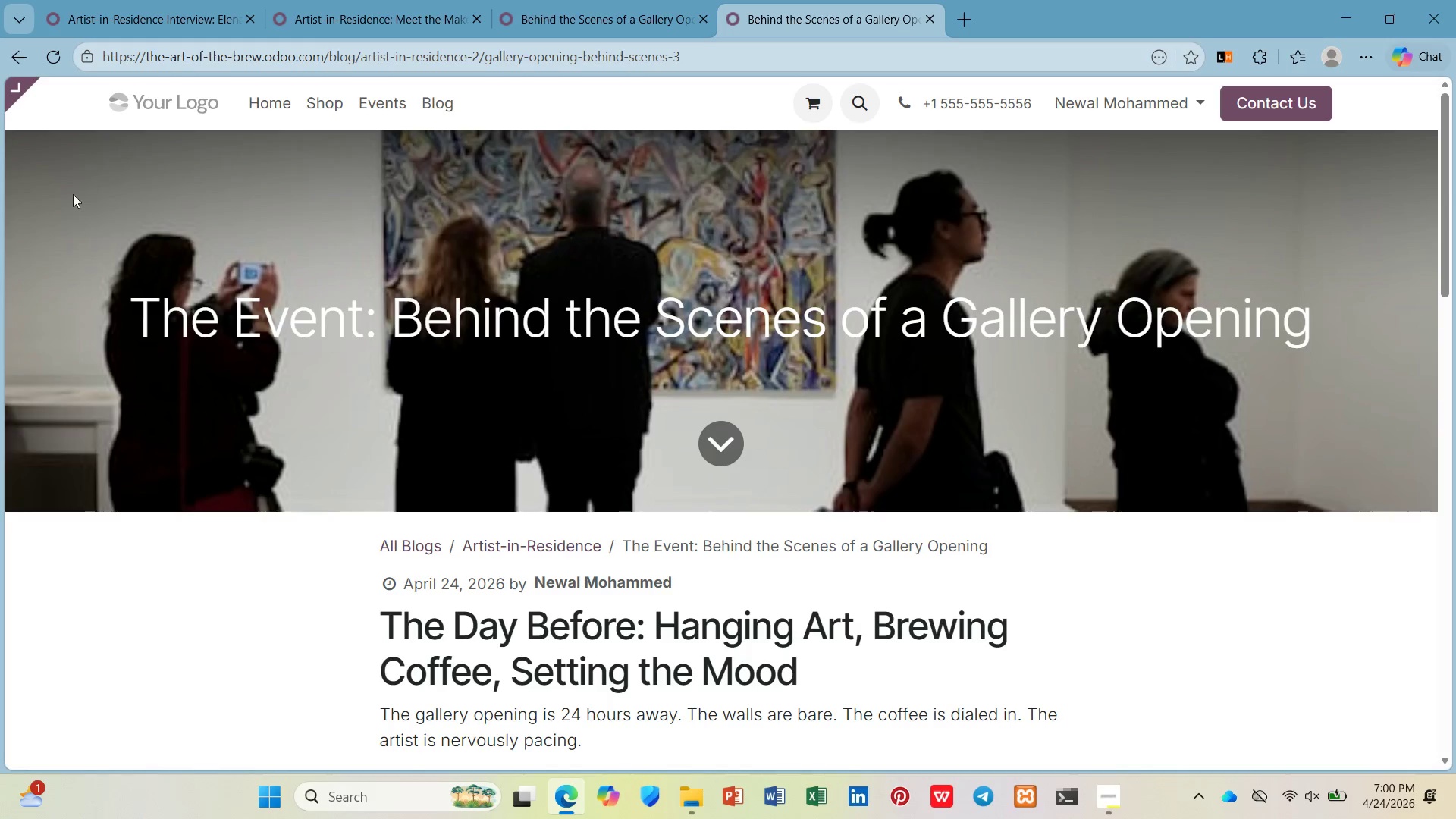 
left_click([86, 0])
 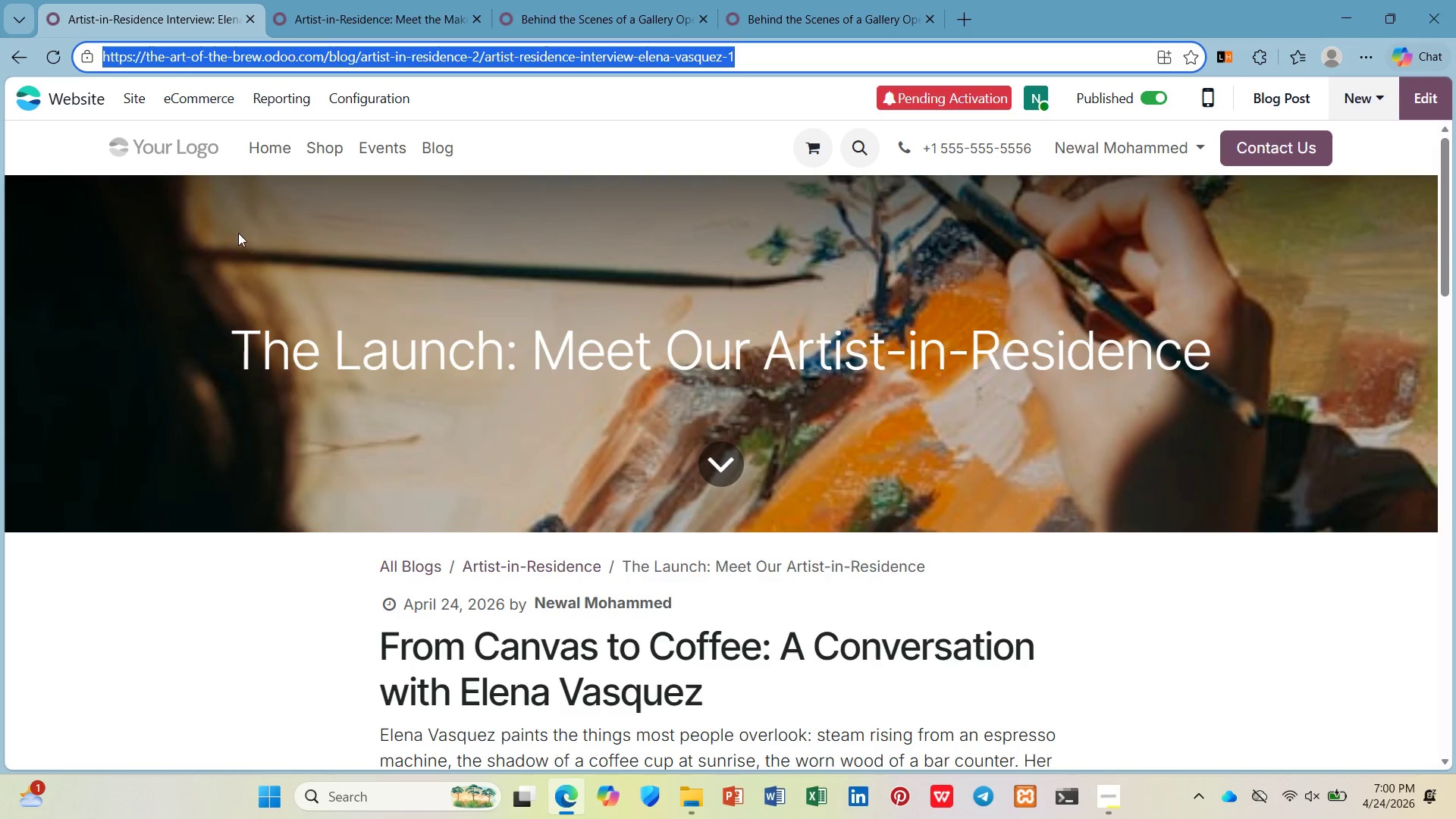 
left_click([261, 252])
 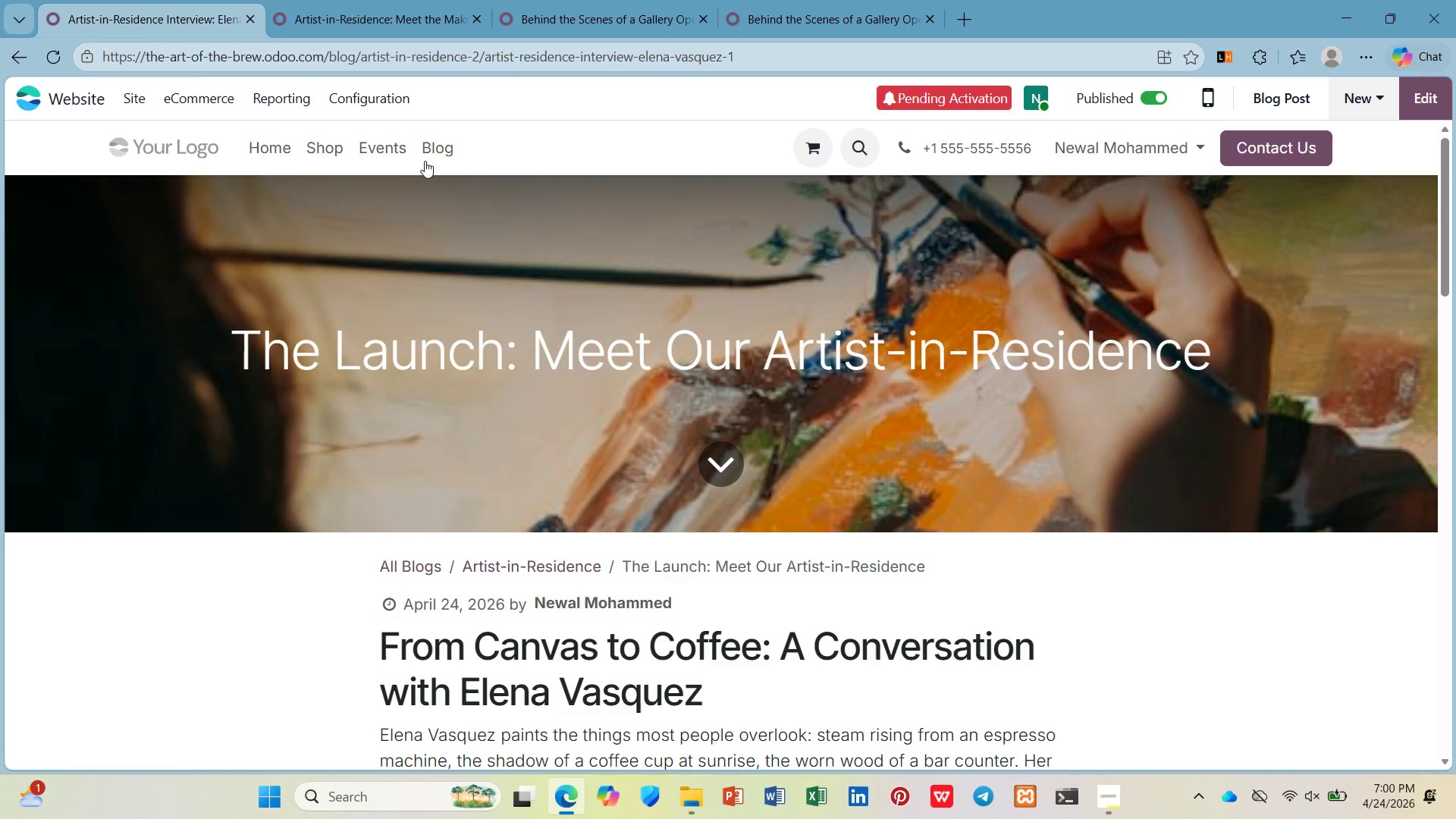 
left_click([427, 157])
 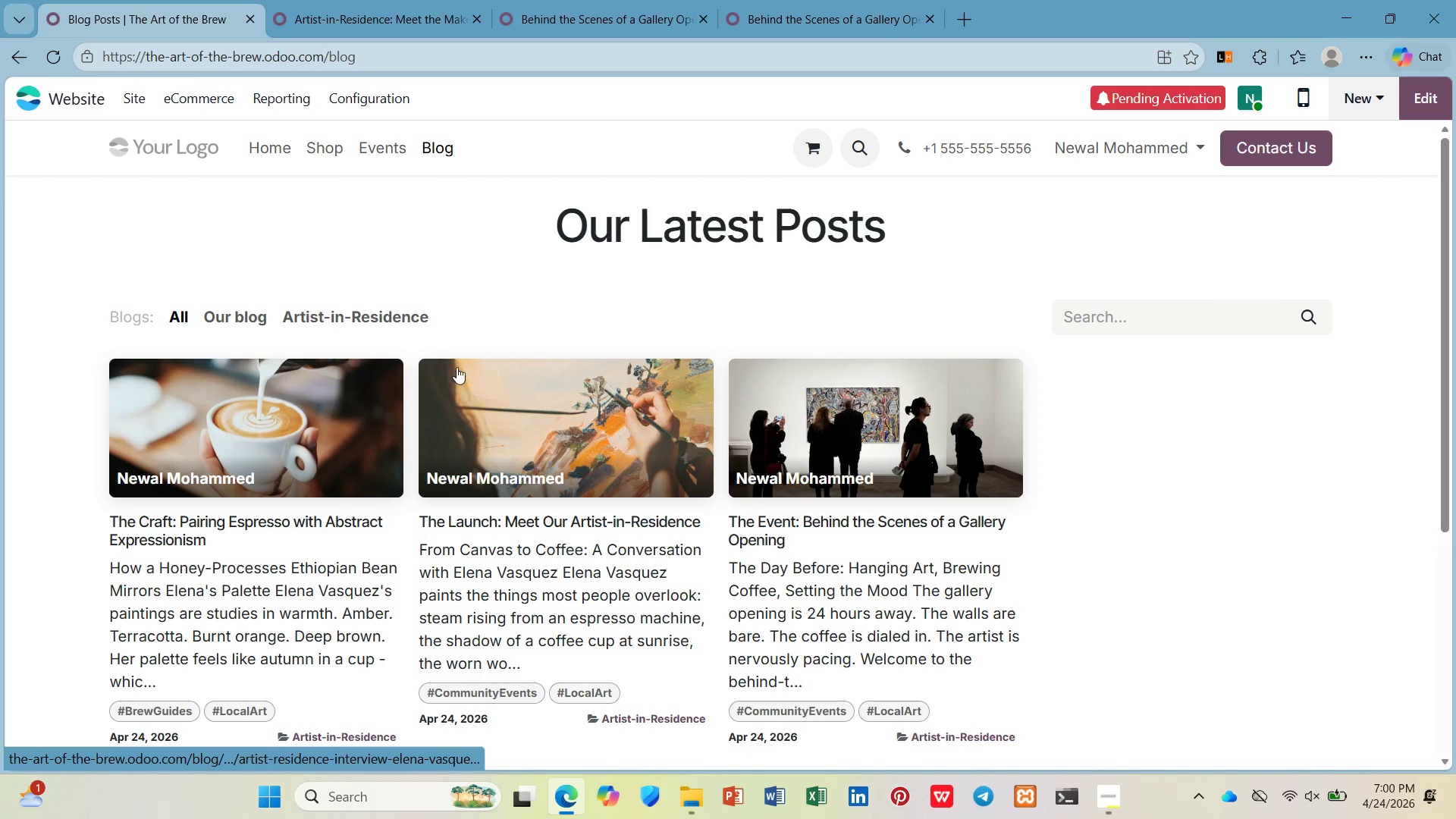 
left_click([836, 375])
 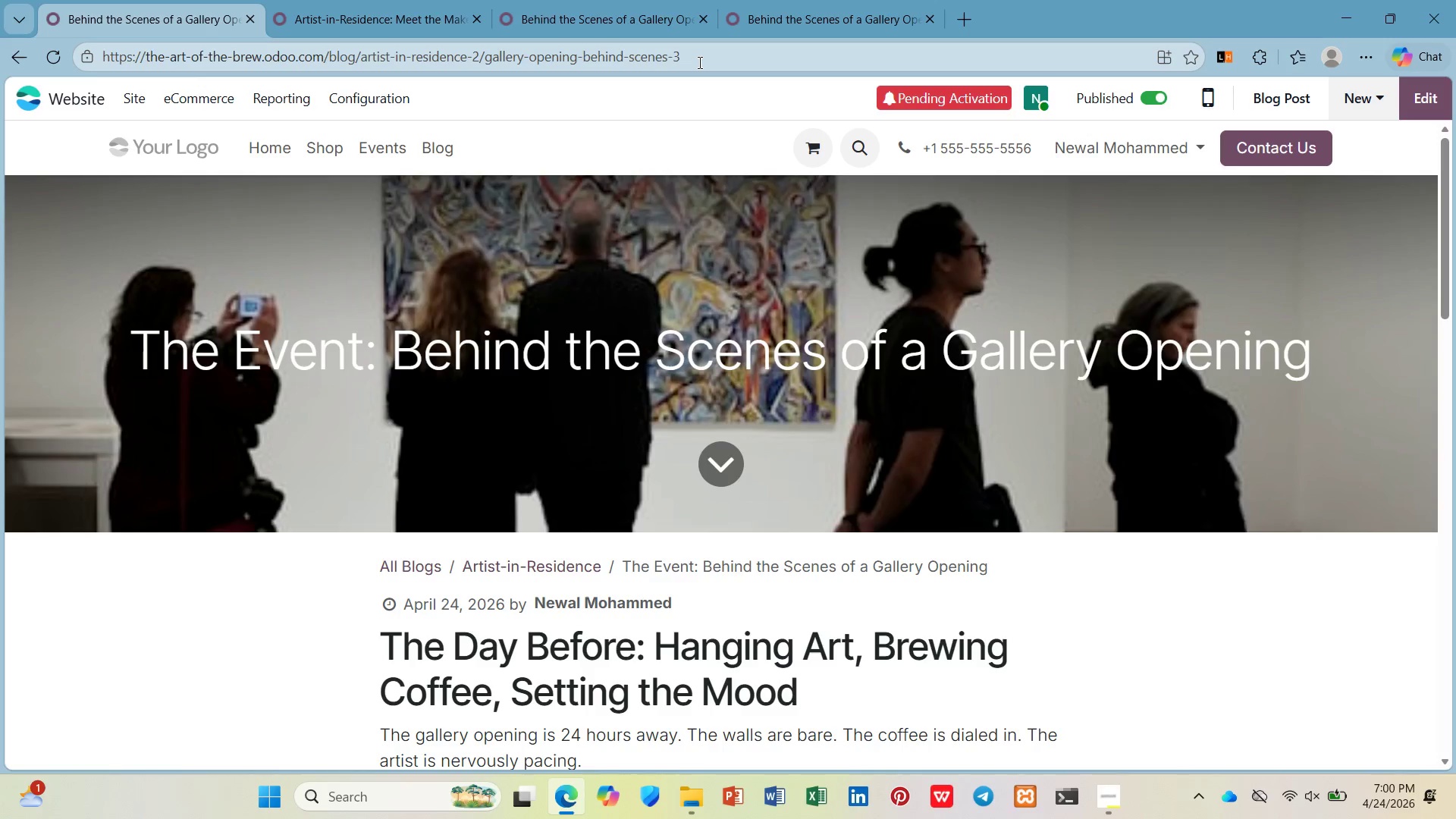 
left_click([708, 52])
 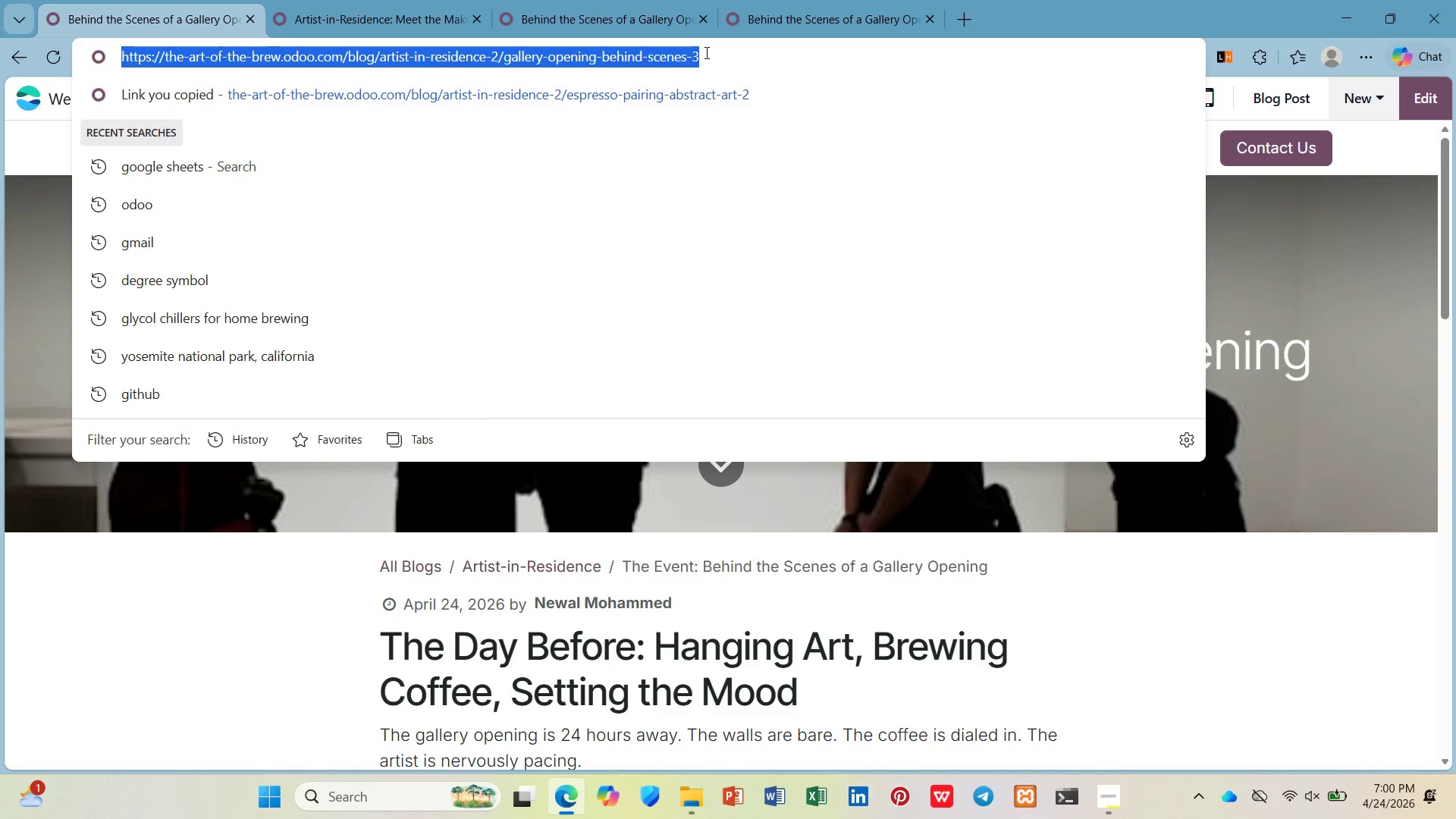 
key(Control+C)
 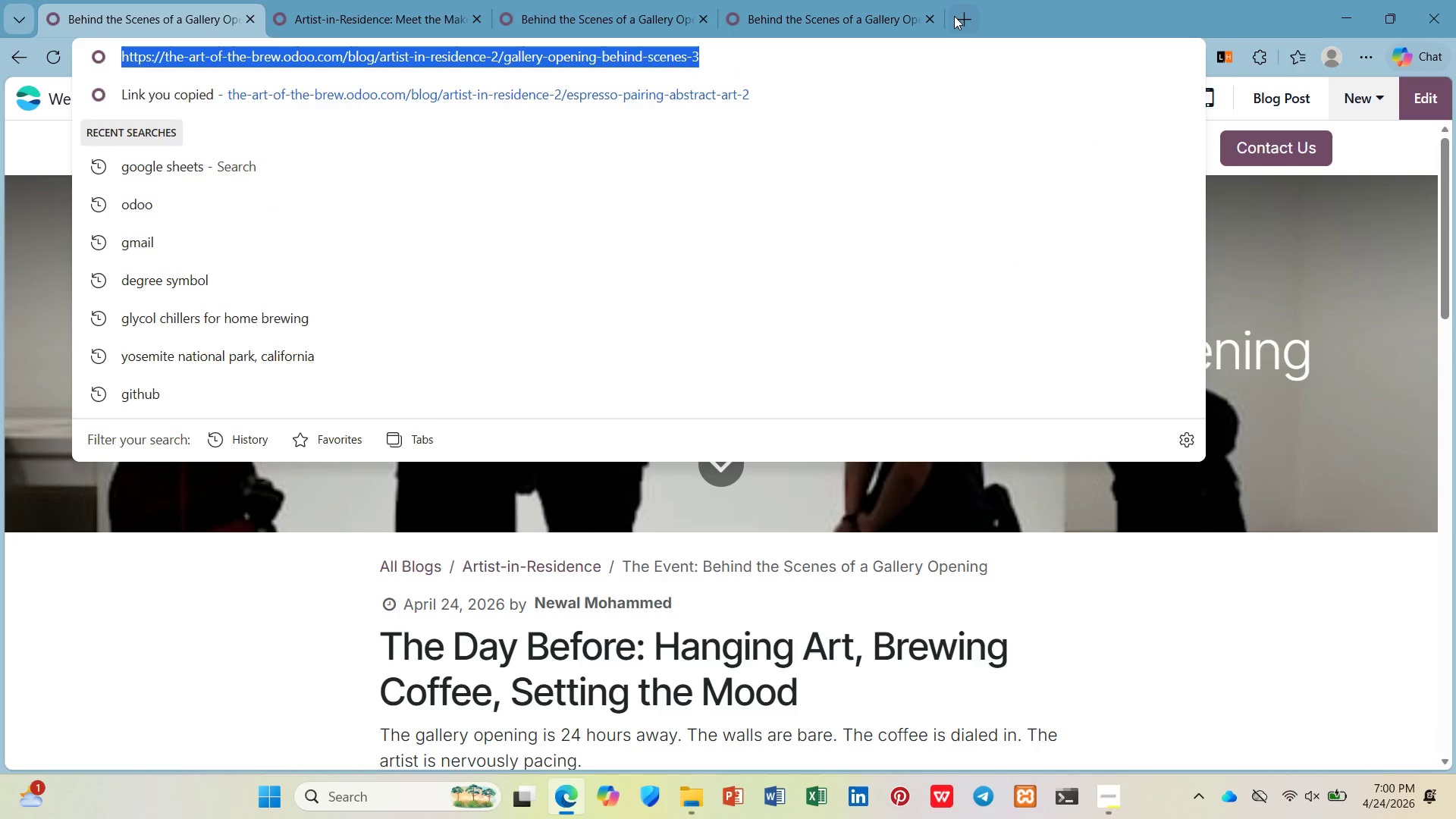 
left_click([954, 16])
 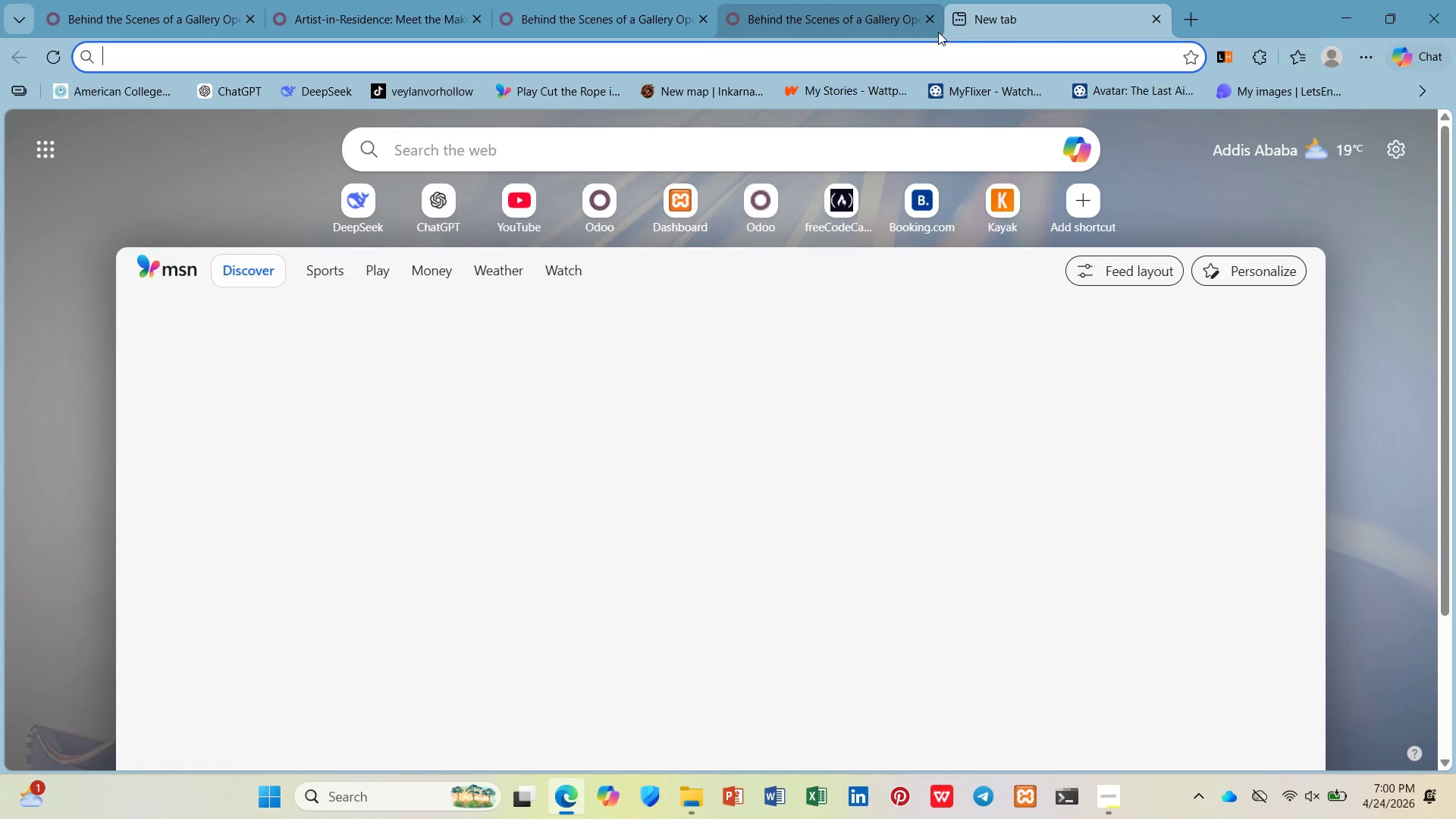 
key(Control+V)
 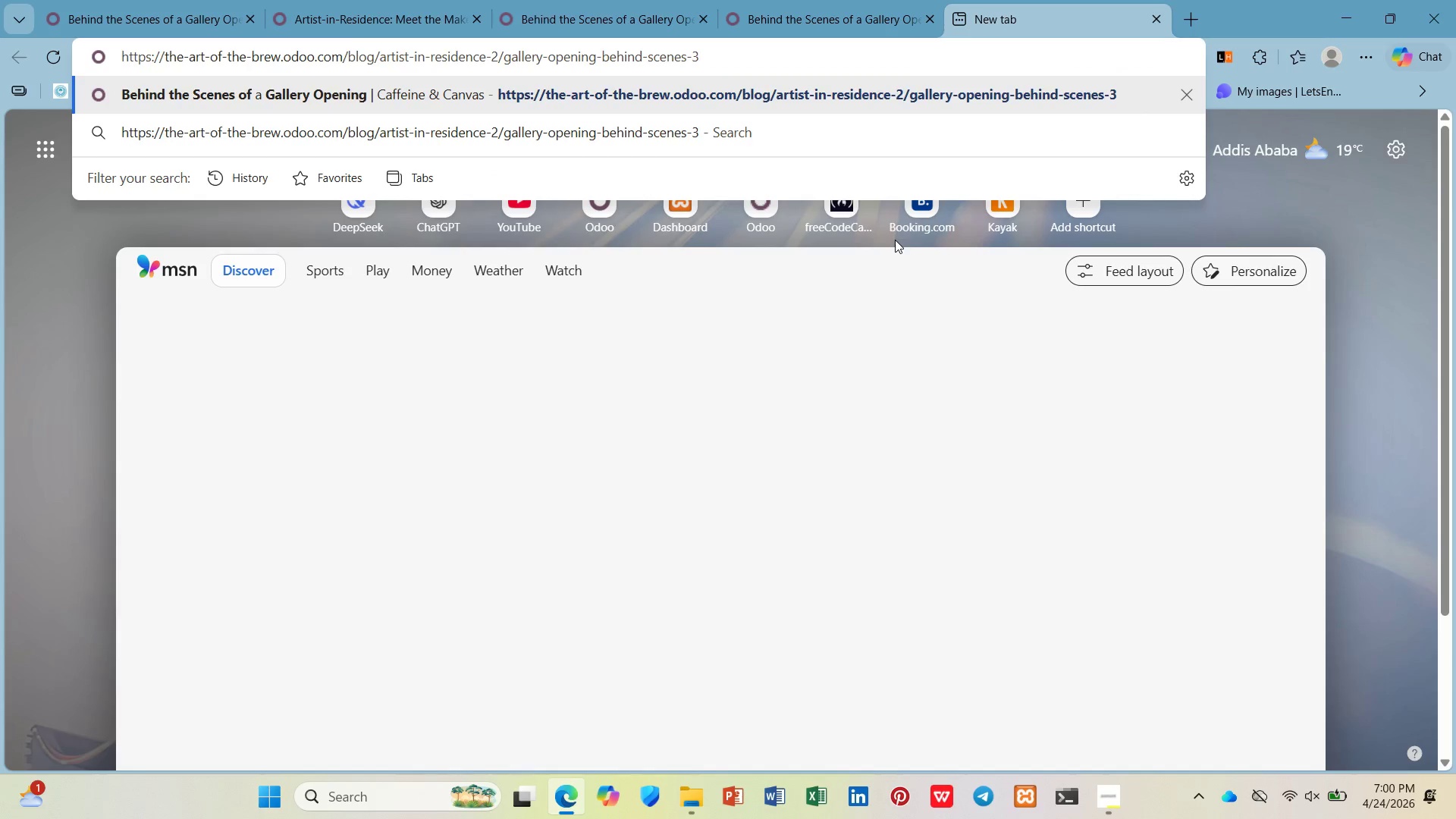 
key(Enter)
 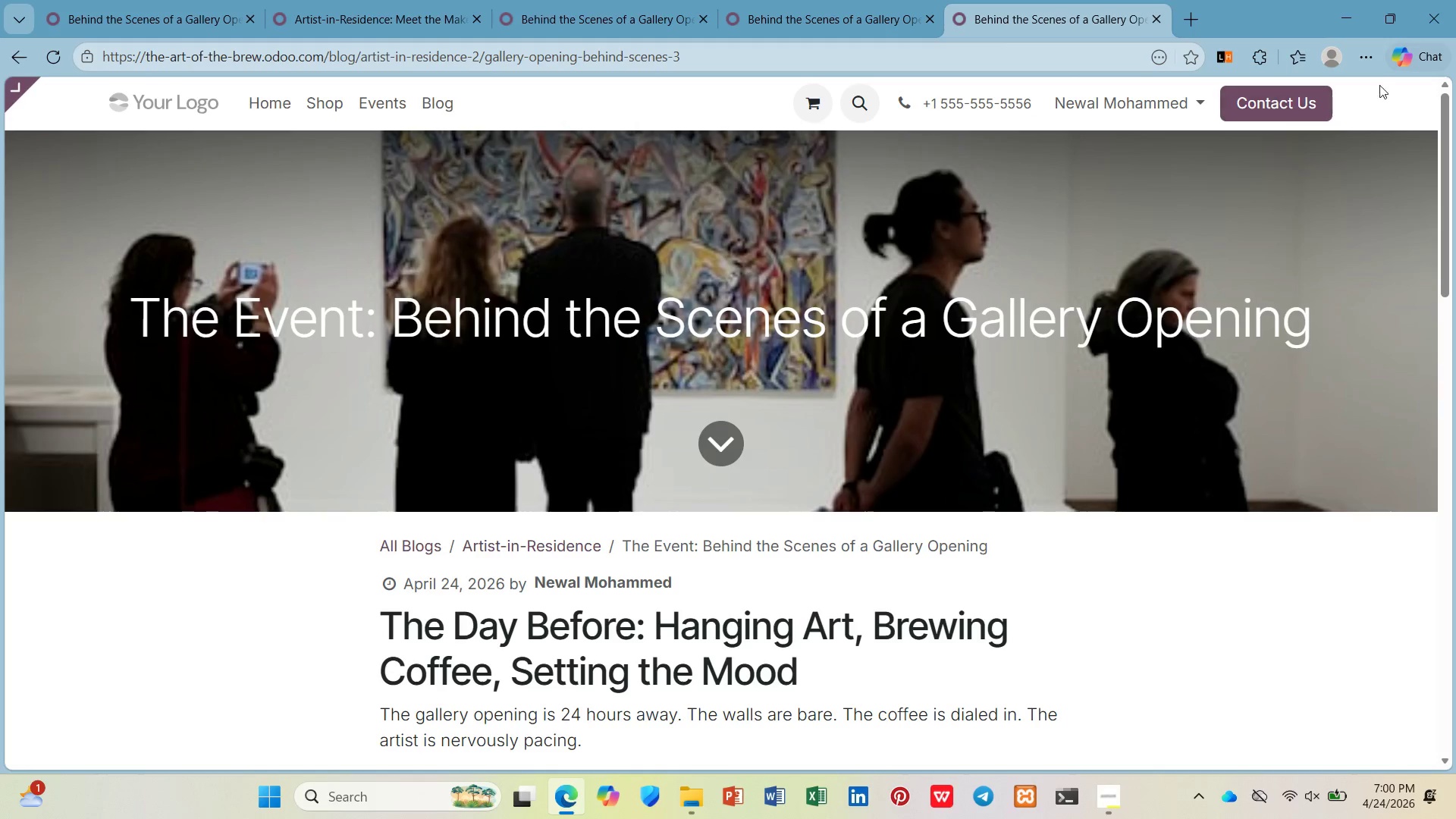 
left_click([1363, 57])
 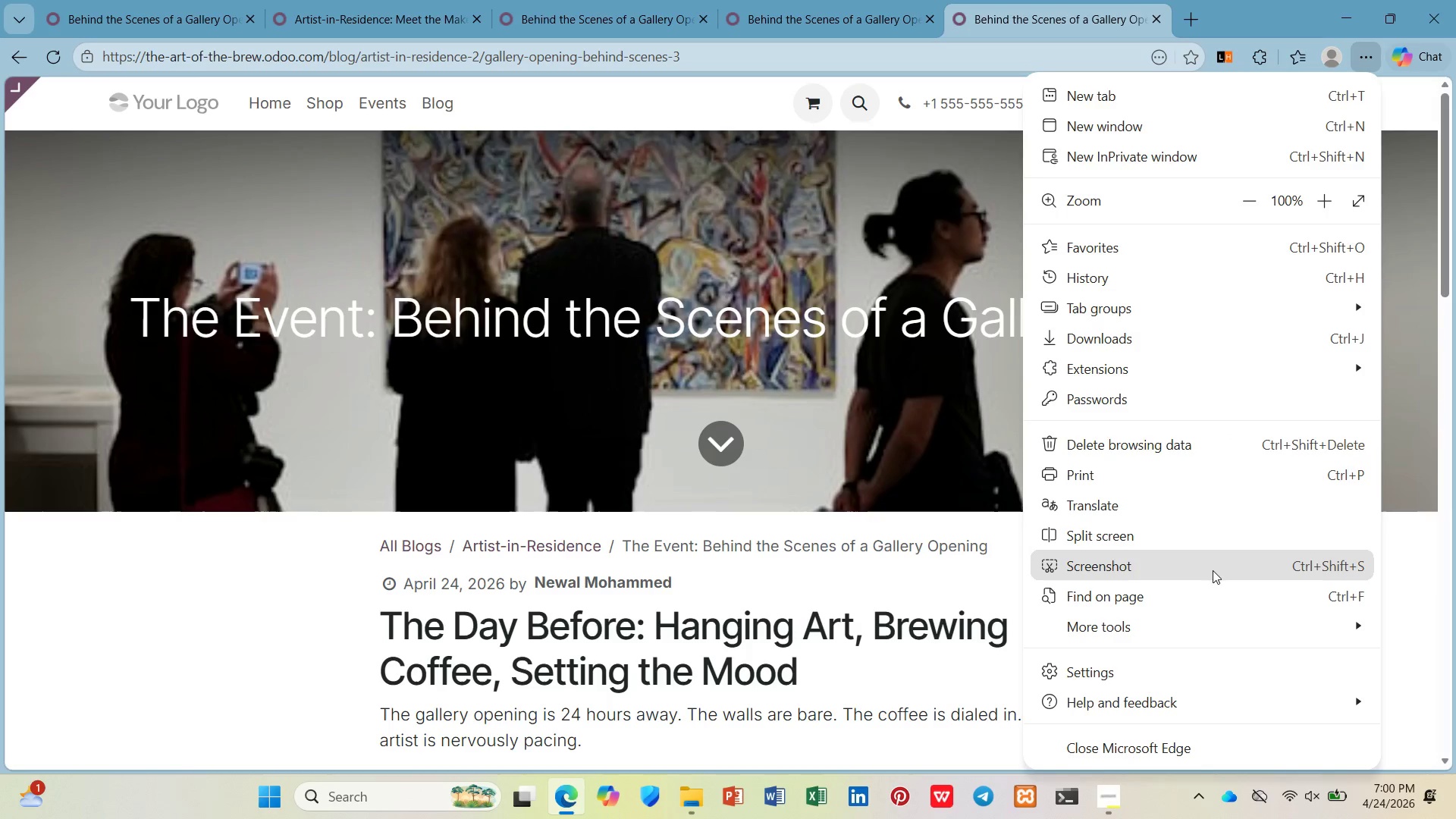 
left_click([1213, 564])
 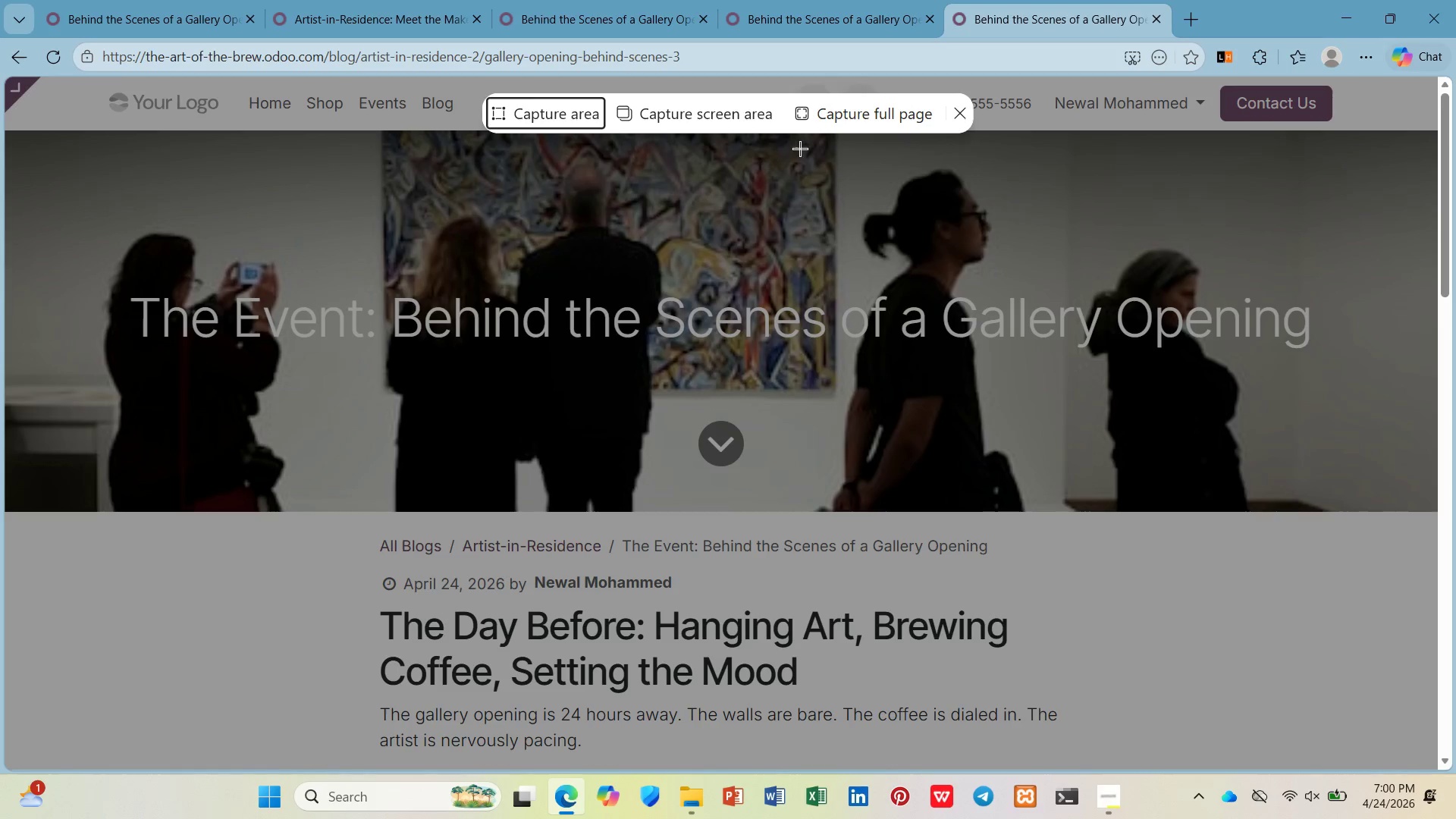 
left_click([816, 129])
 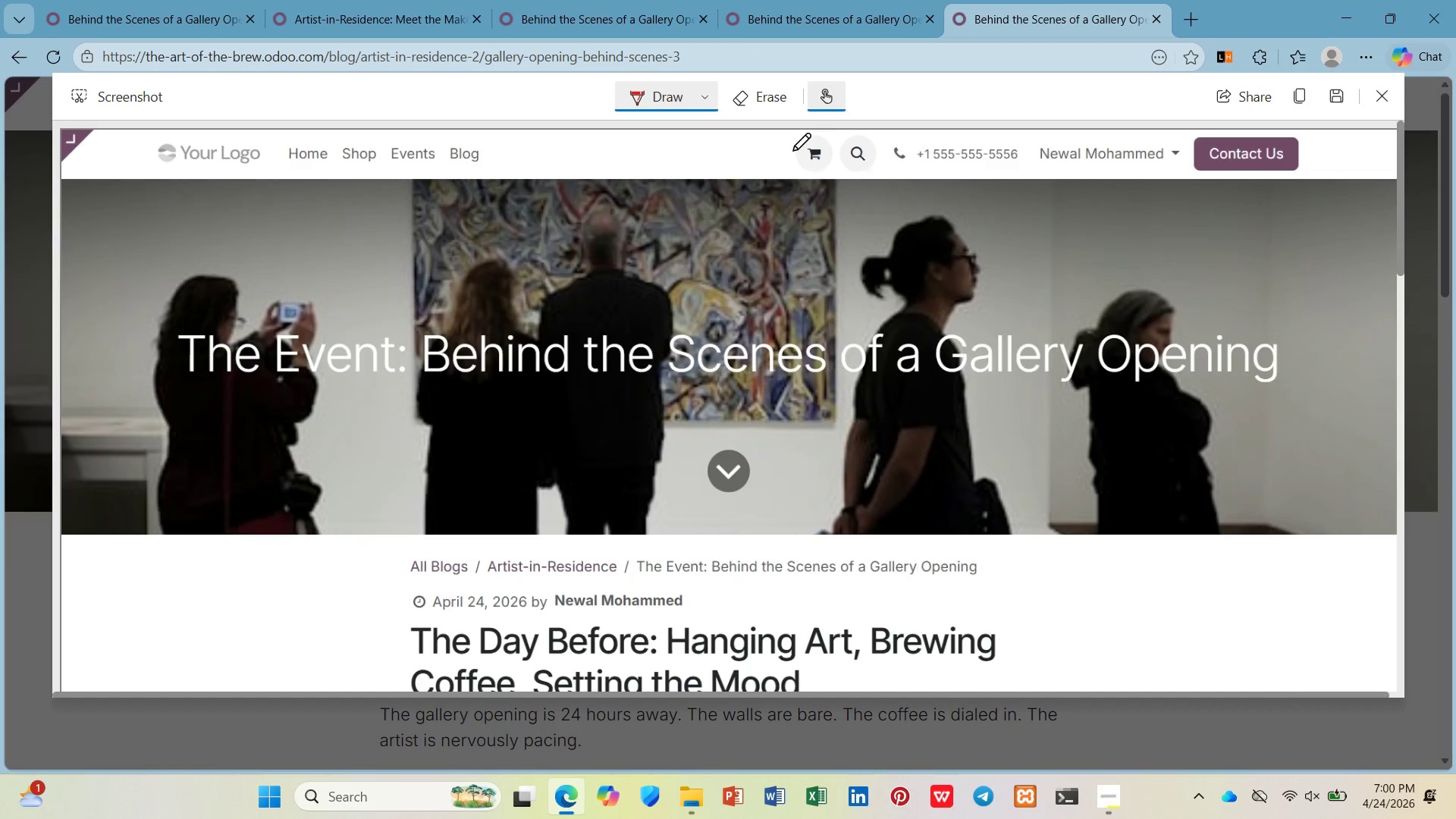 
scroll: coordinate [831, 297], scroll_direction: down, amount: 25.0
 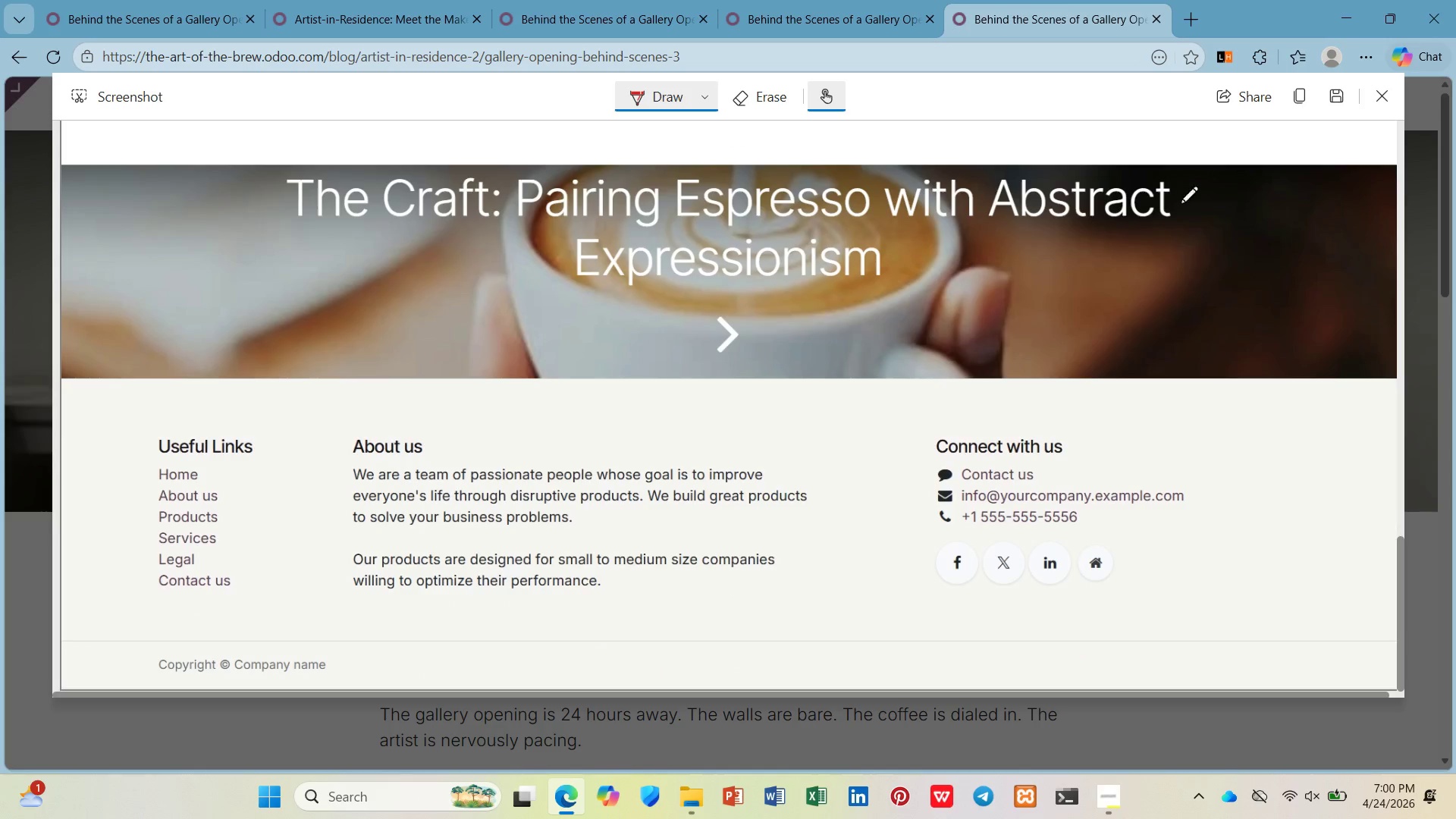 
left_click([1333, 97])
 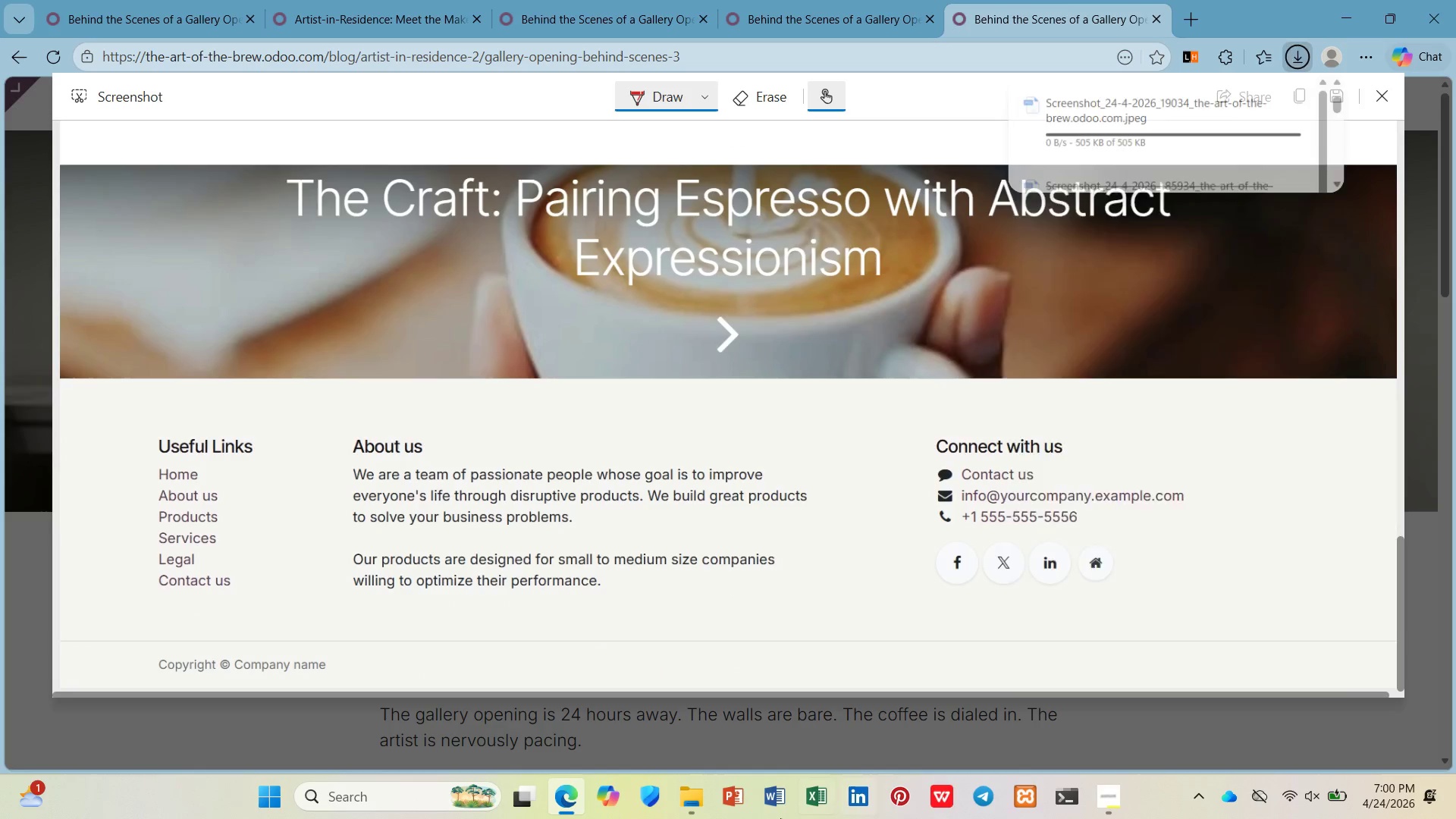 
mouse_move([717, 775])
 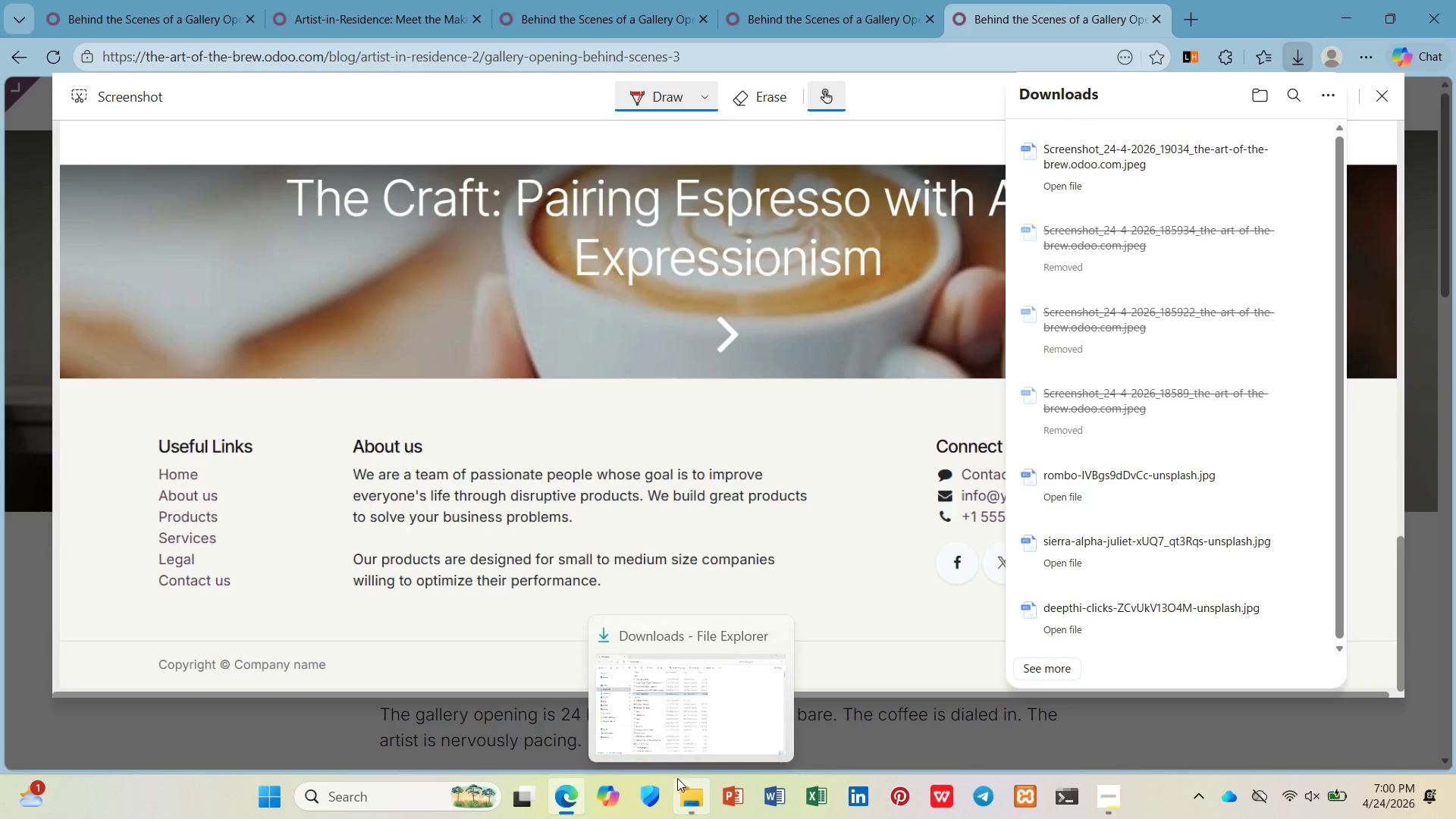 
left_click([678, 787])
 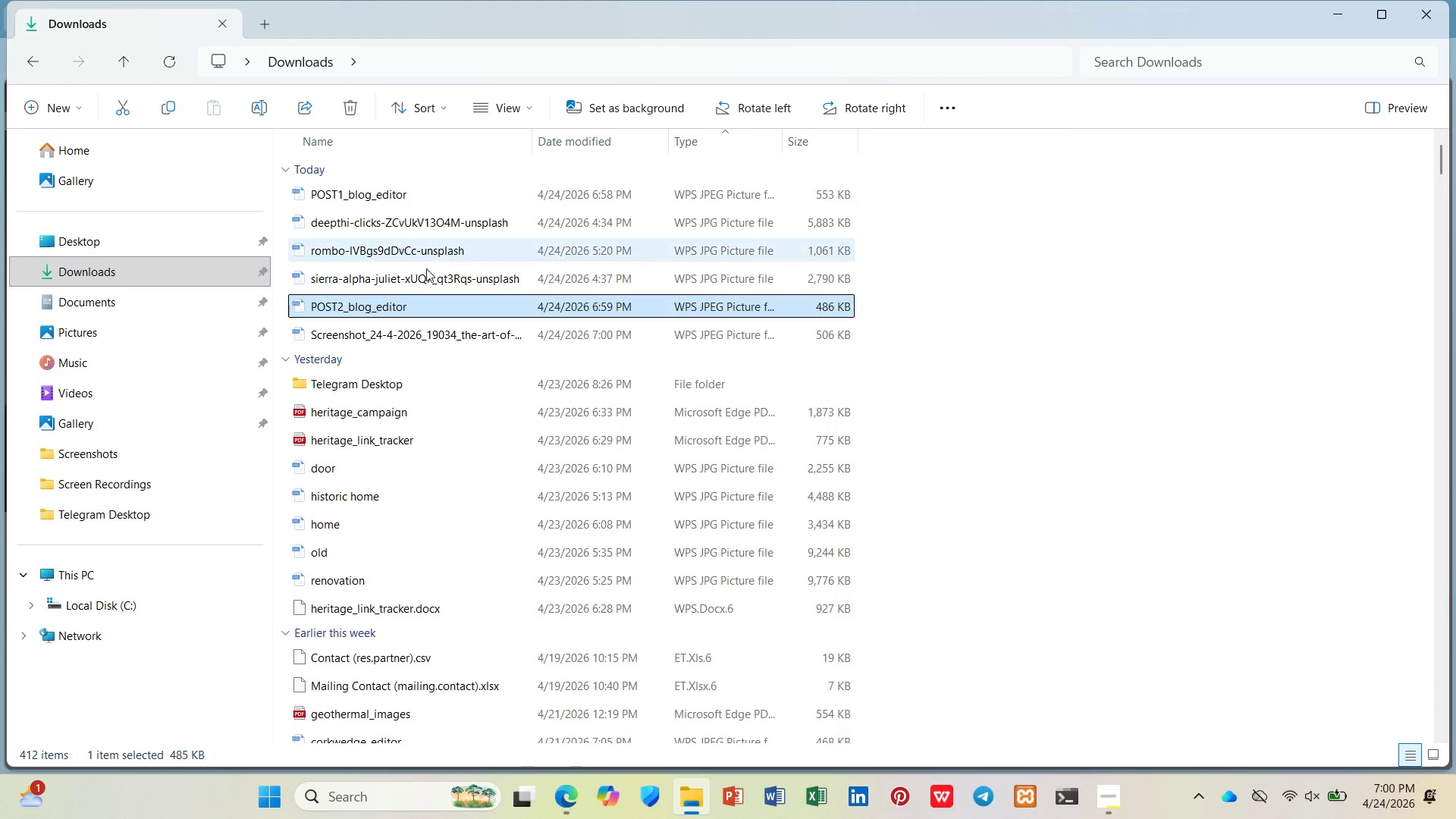 
left_click([435, 342])
 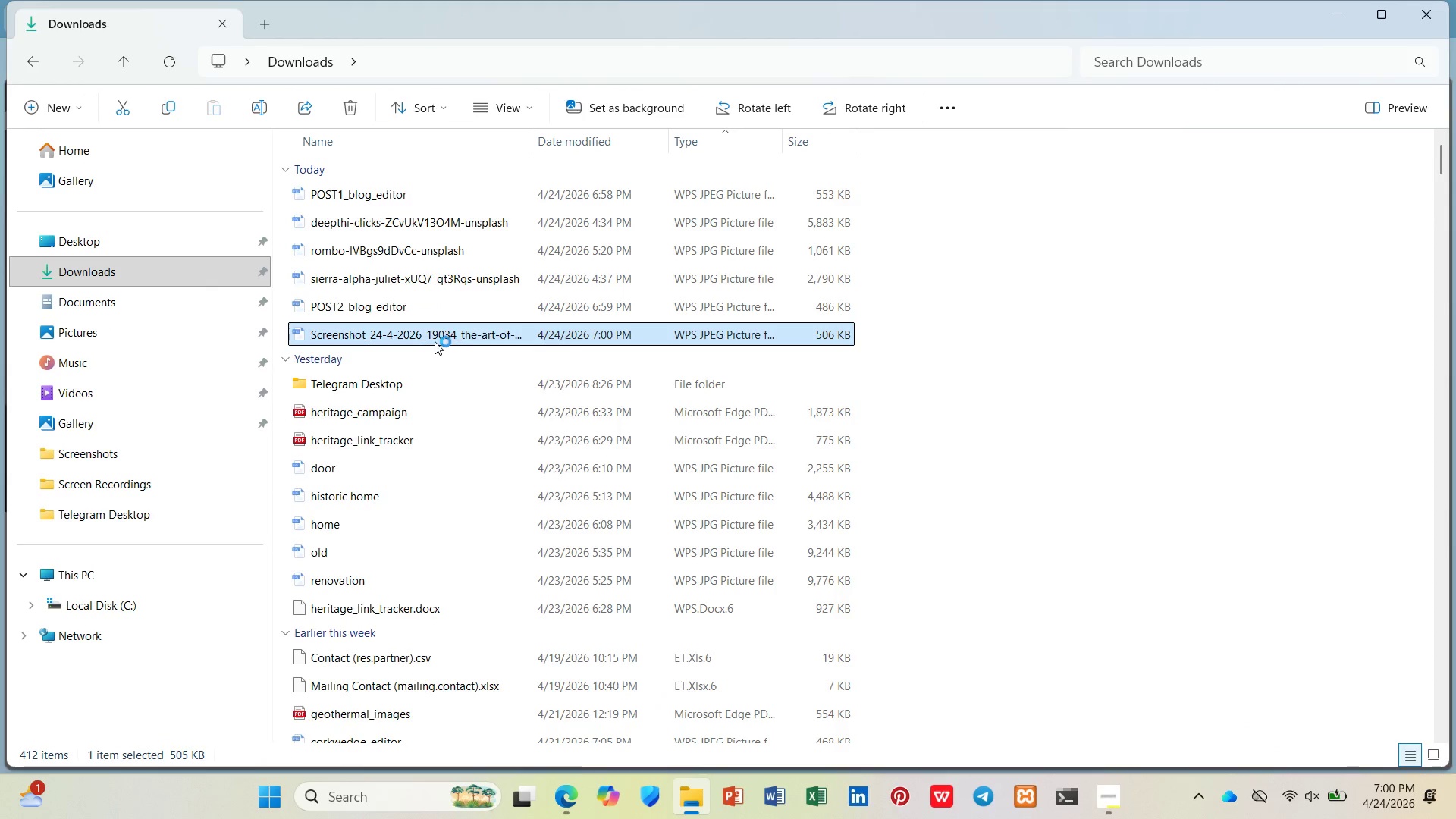 
triple_click([435, 341])
 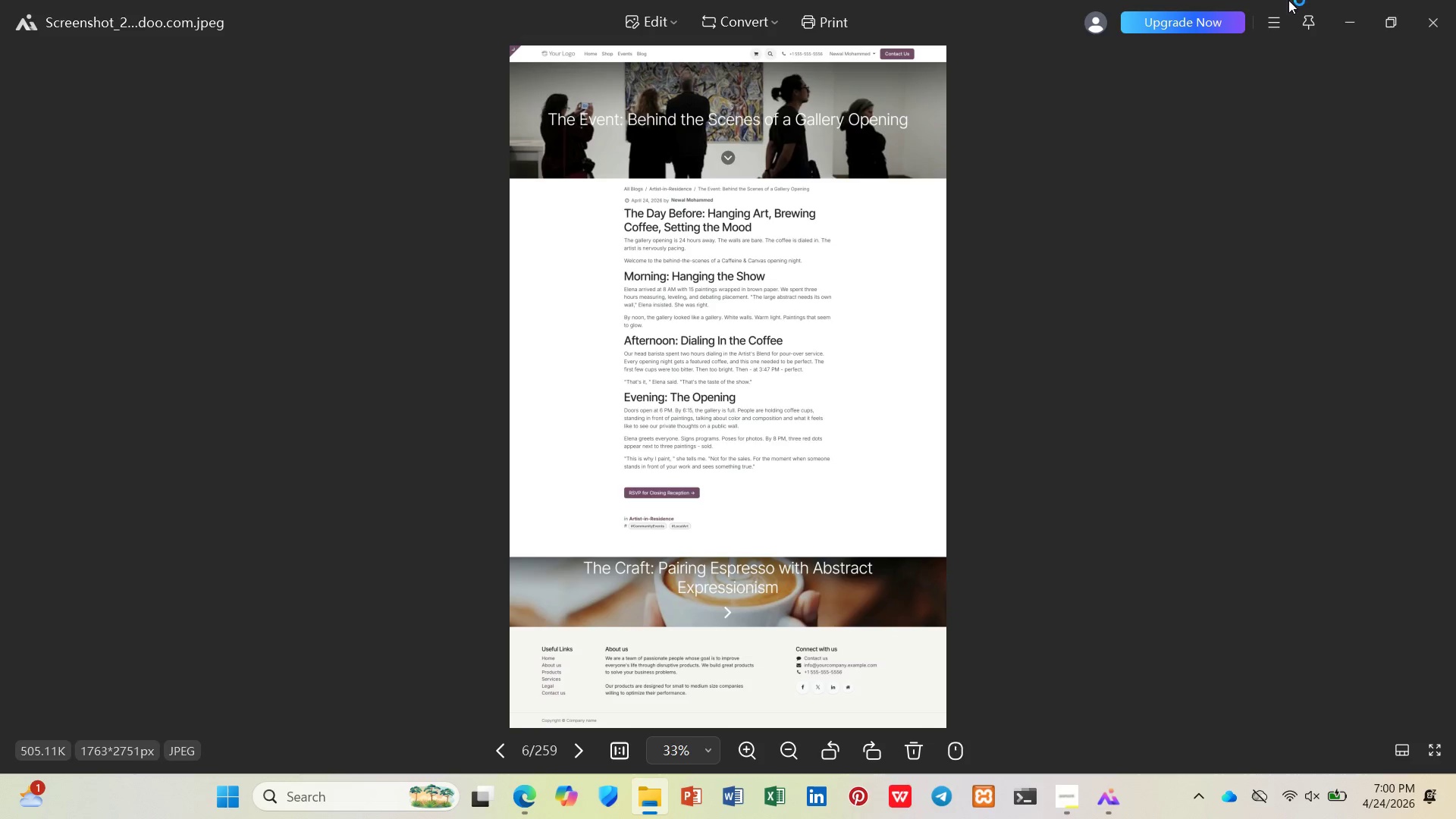 
left_click([1435, 8])
 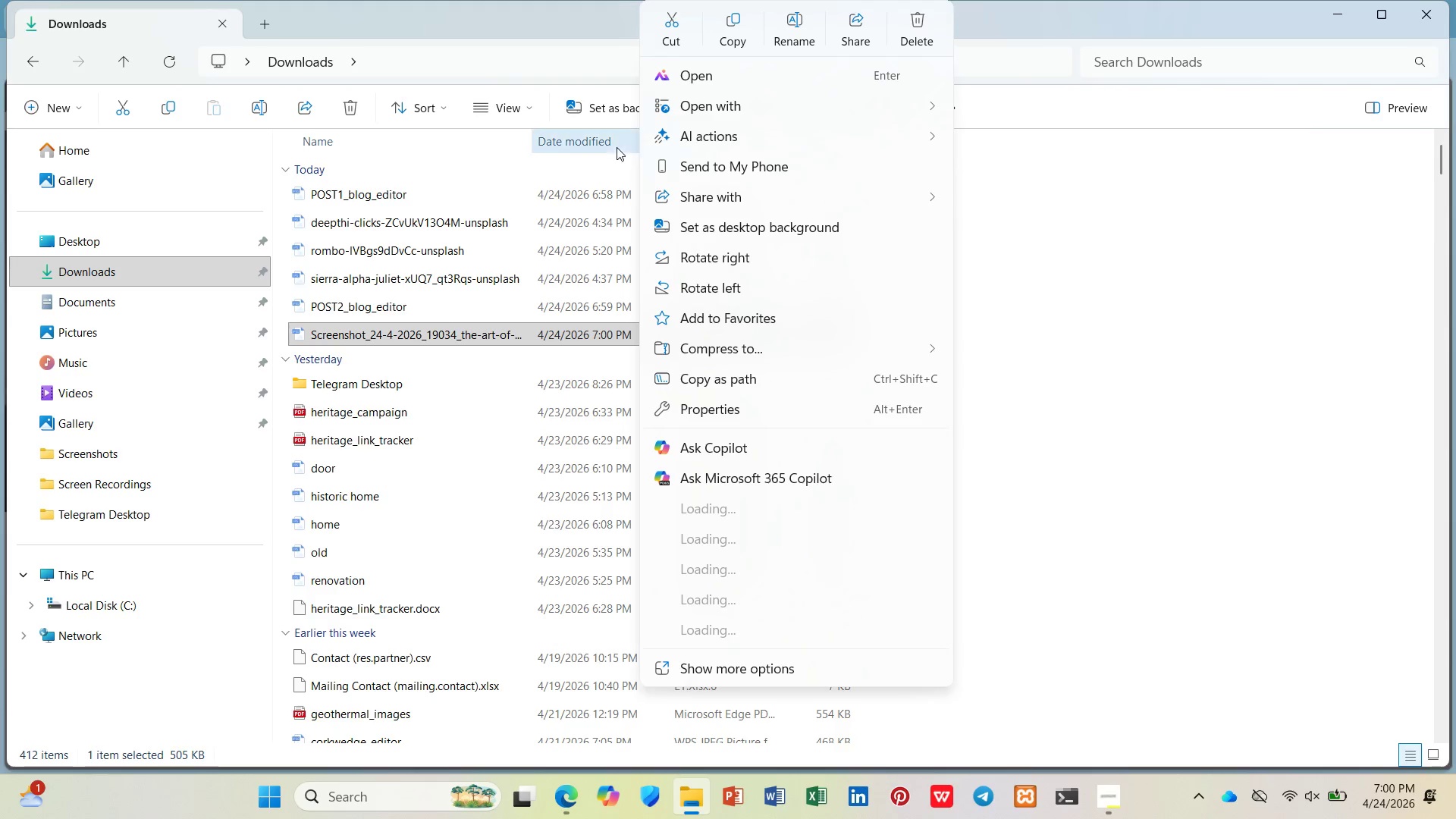 
left_click([789, 25])
 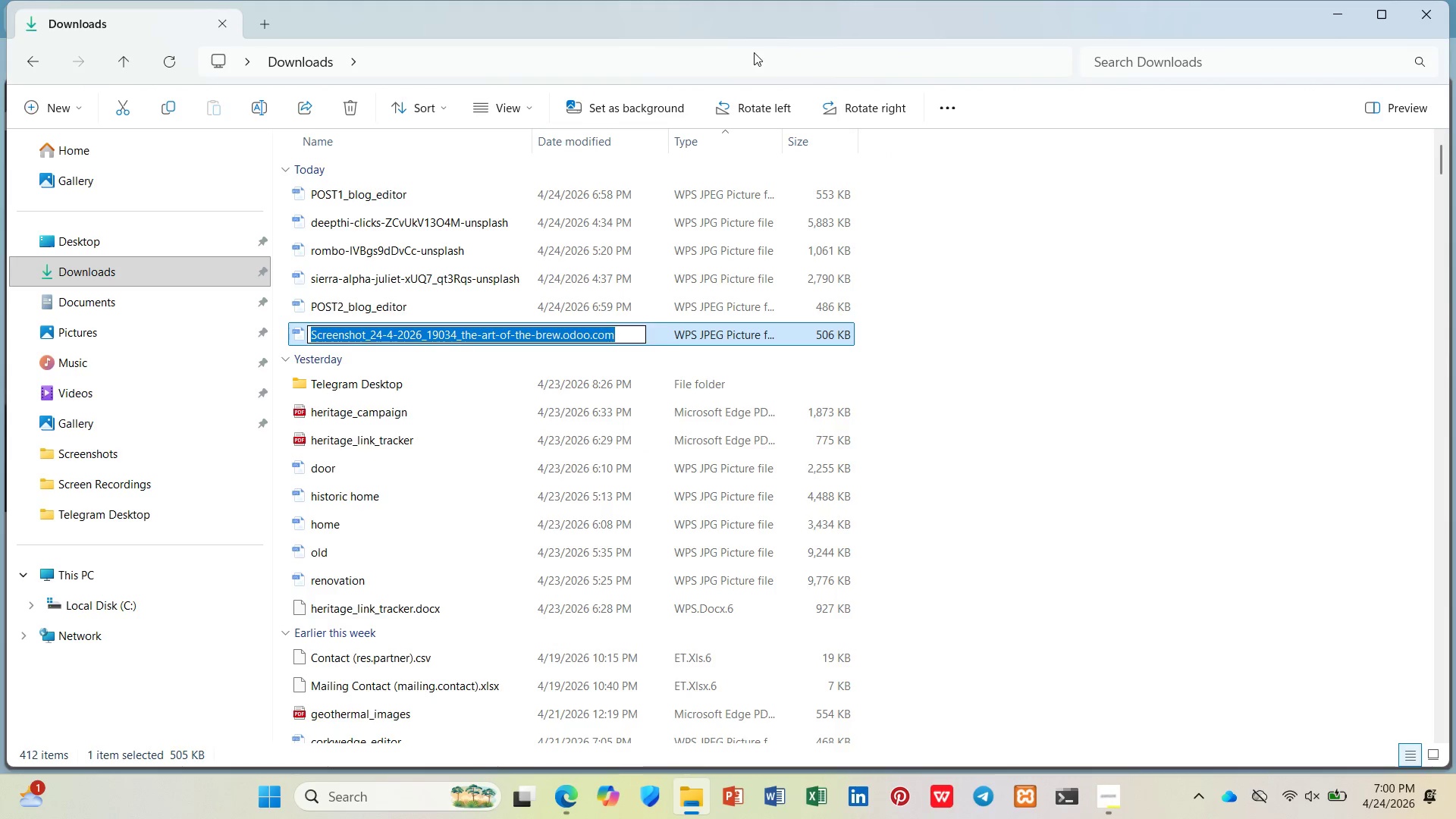 
type(POST#)
key(Backspace)
type(3_blog_editor)
 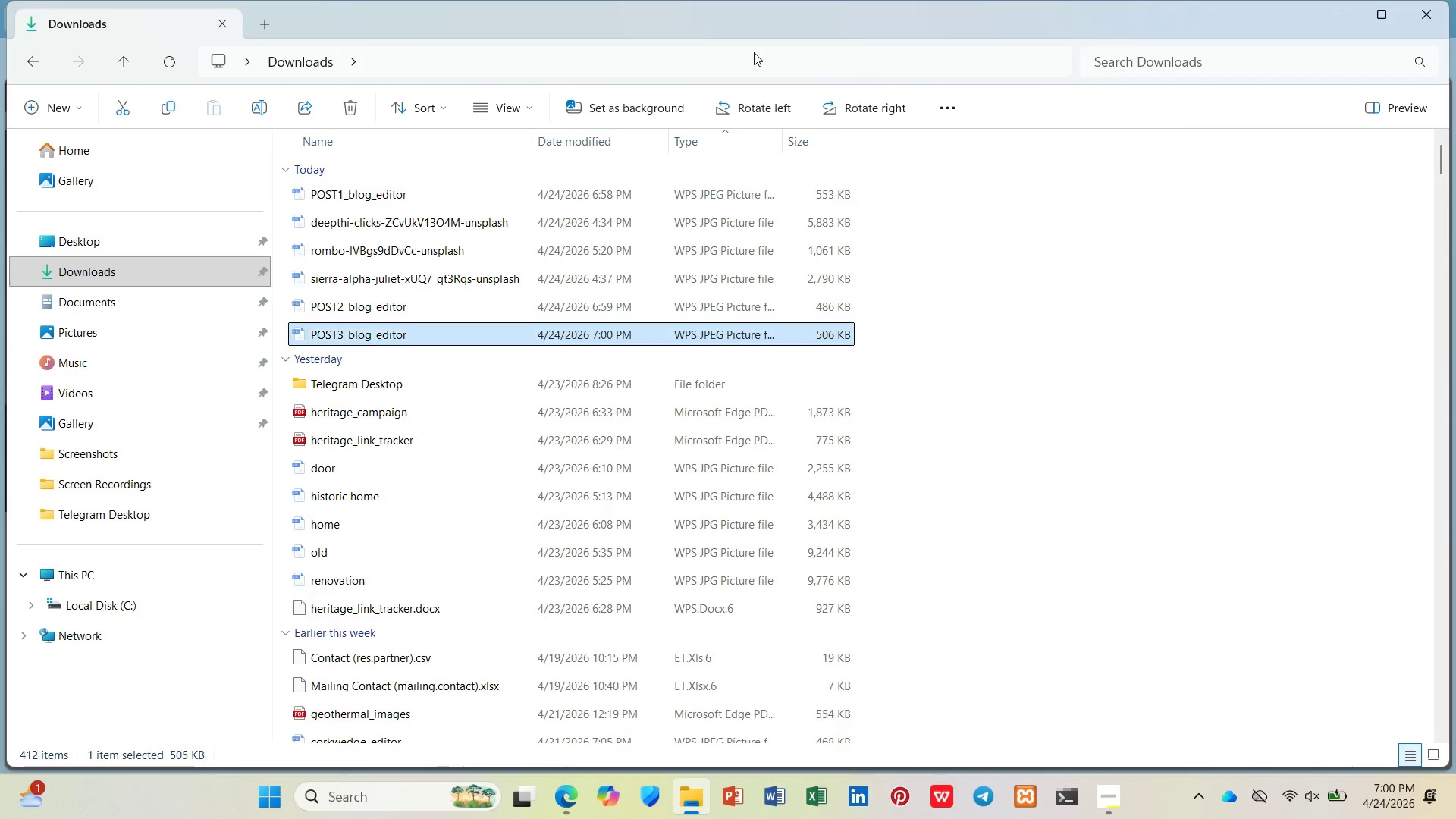 
 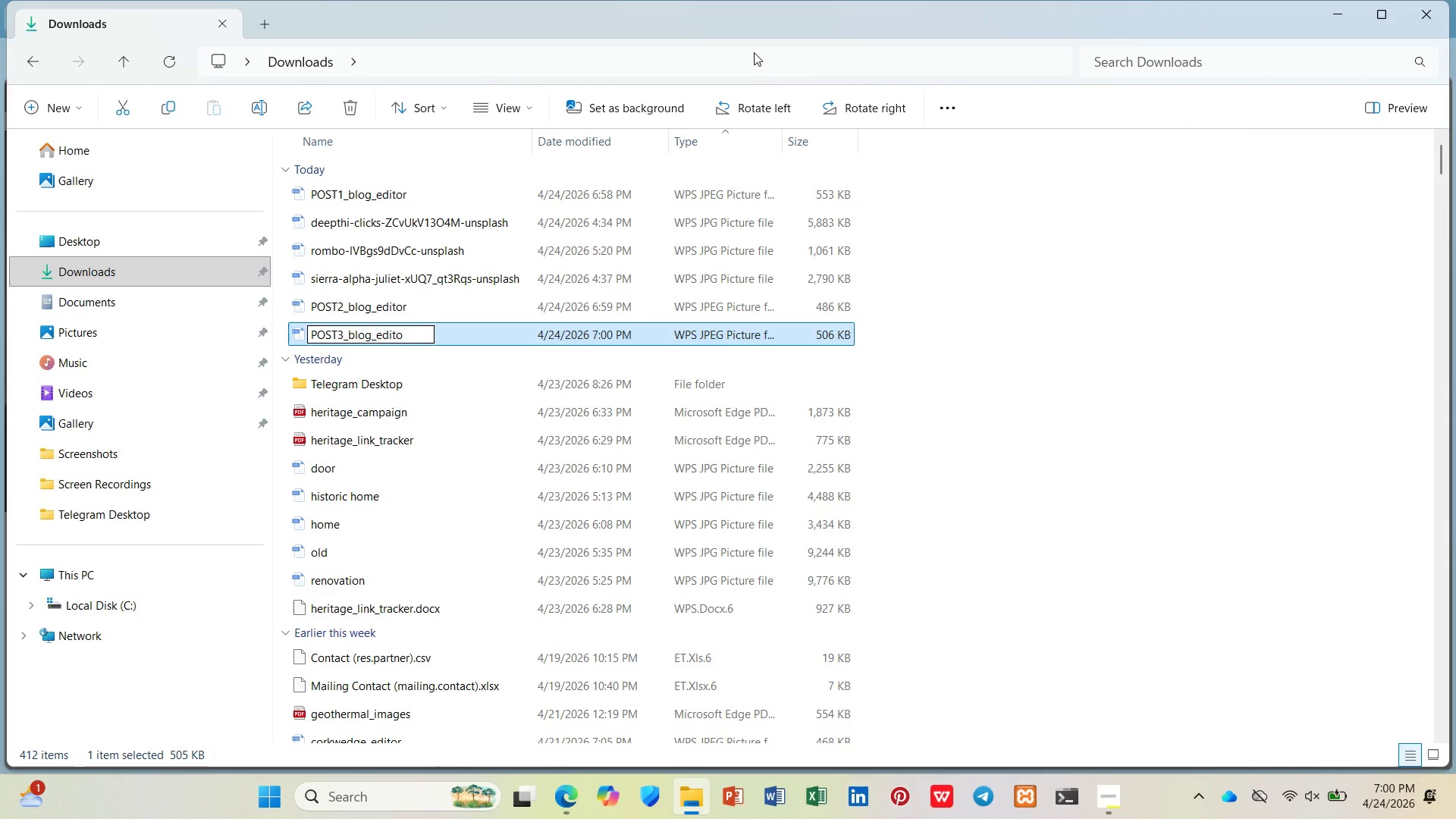 
key(Enter)
 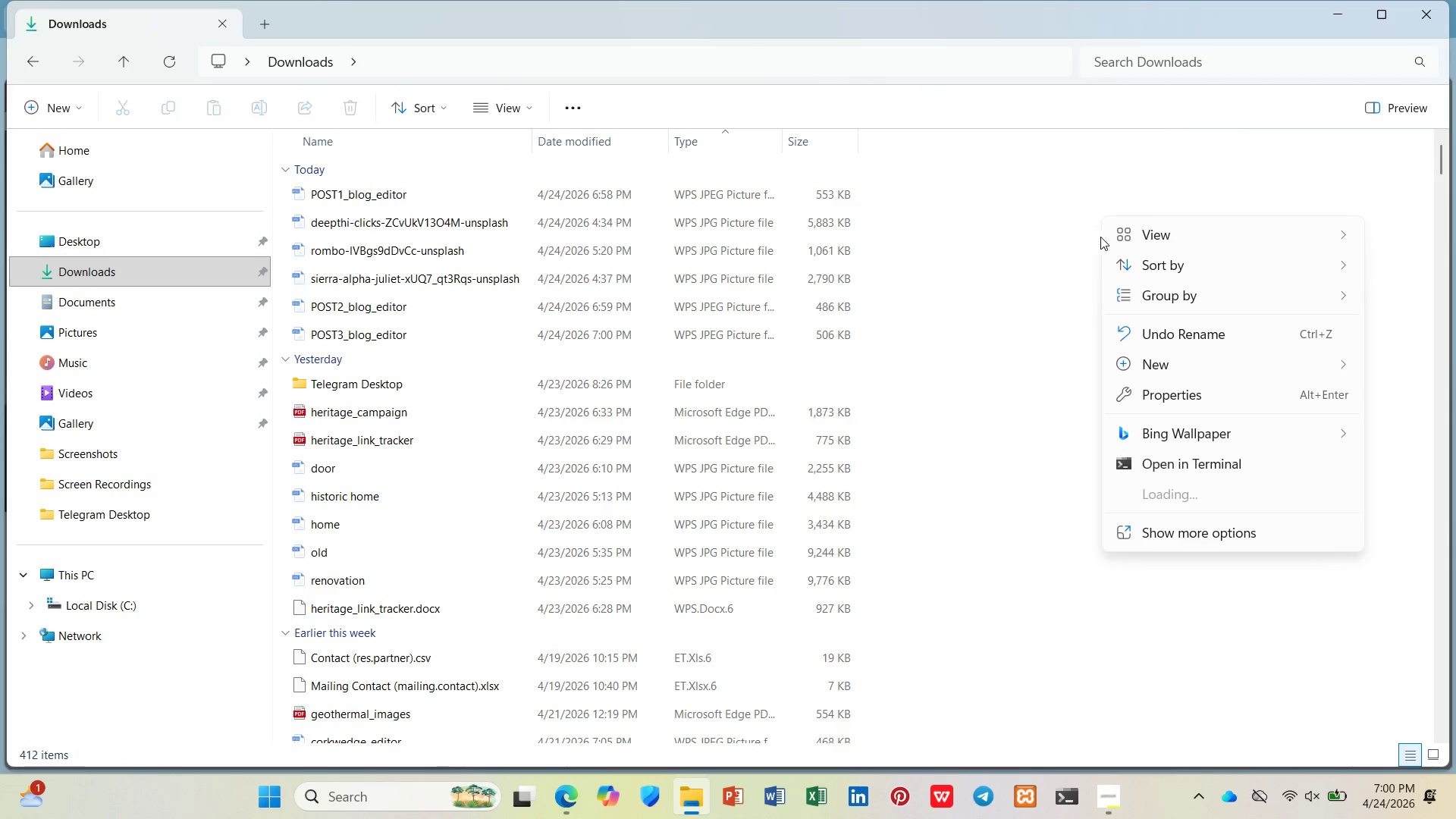 
left_click([1173, 365])
 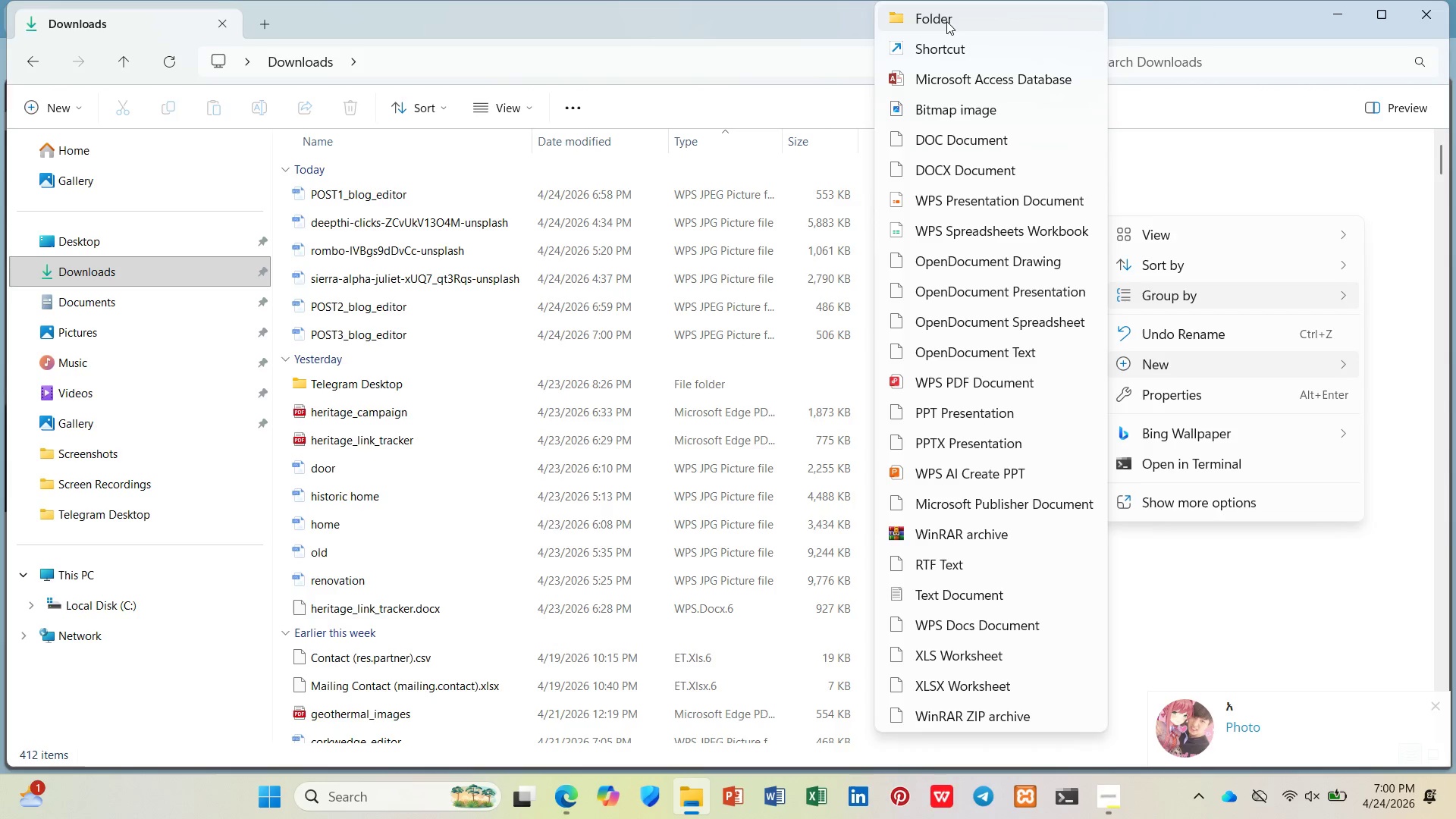 
left_click([946, 21])
 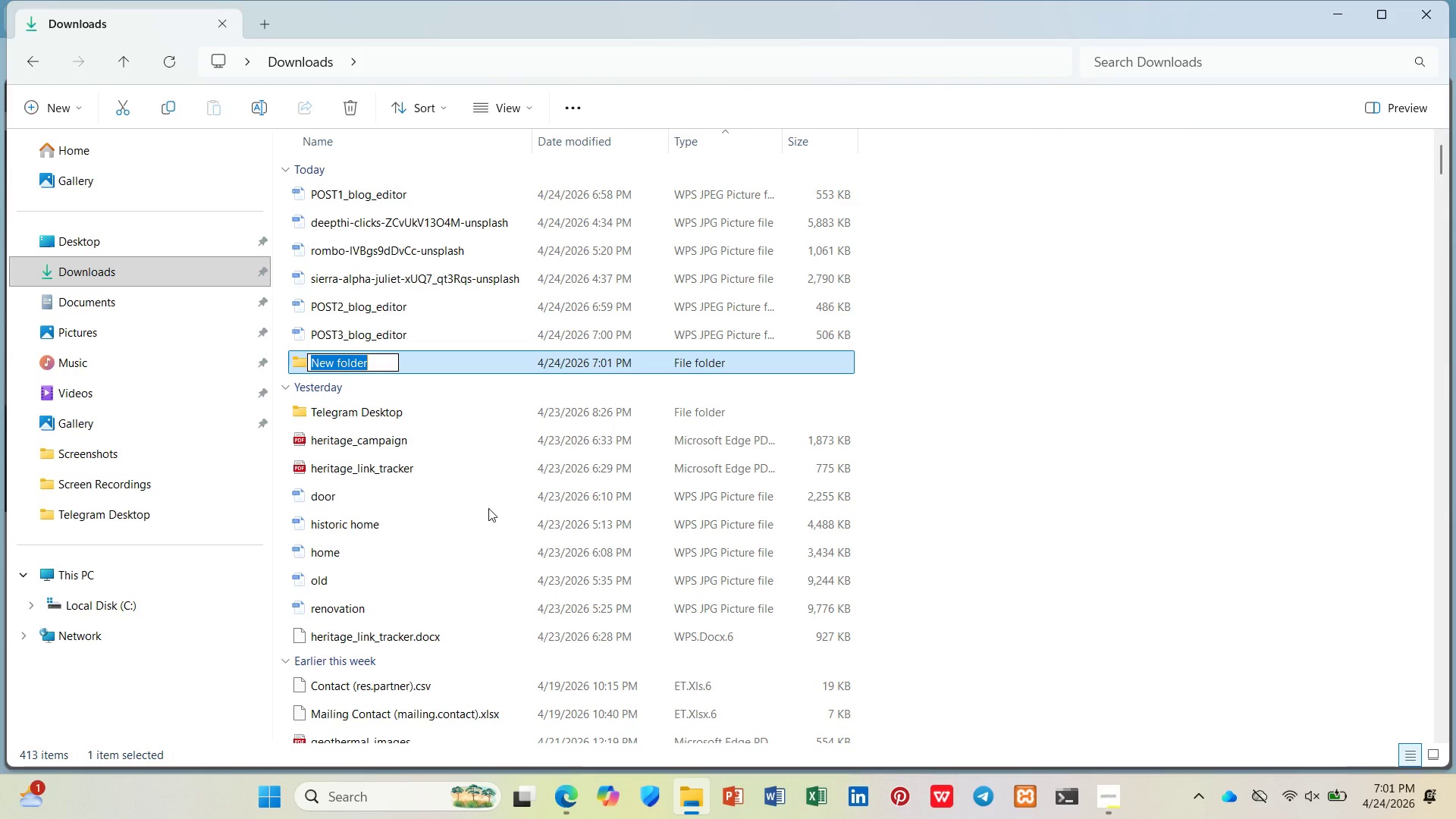 
key(Delete)
 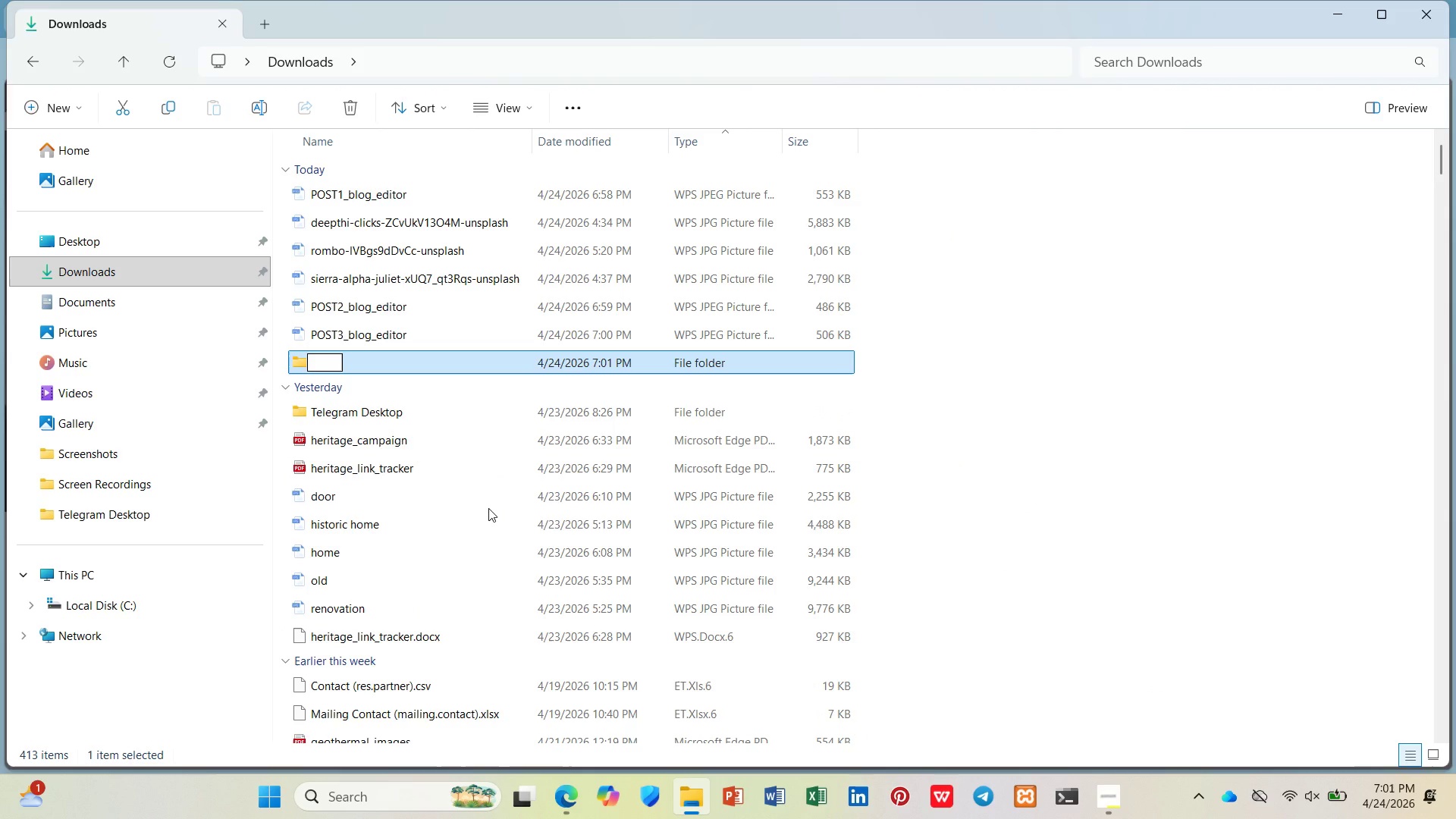 
key(ArrowRight)
 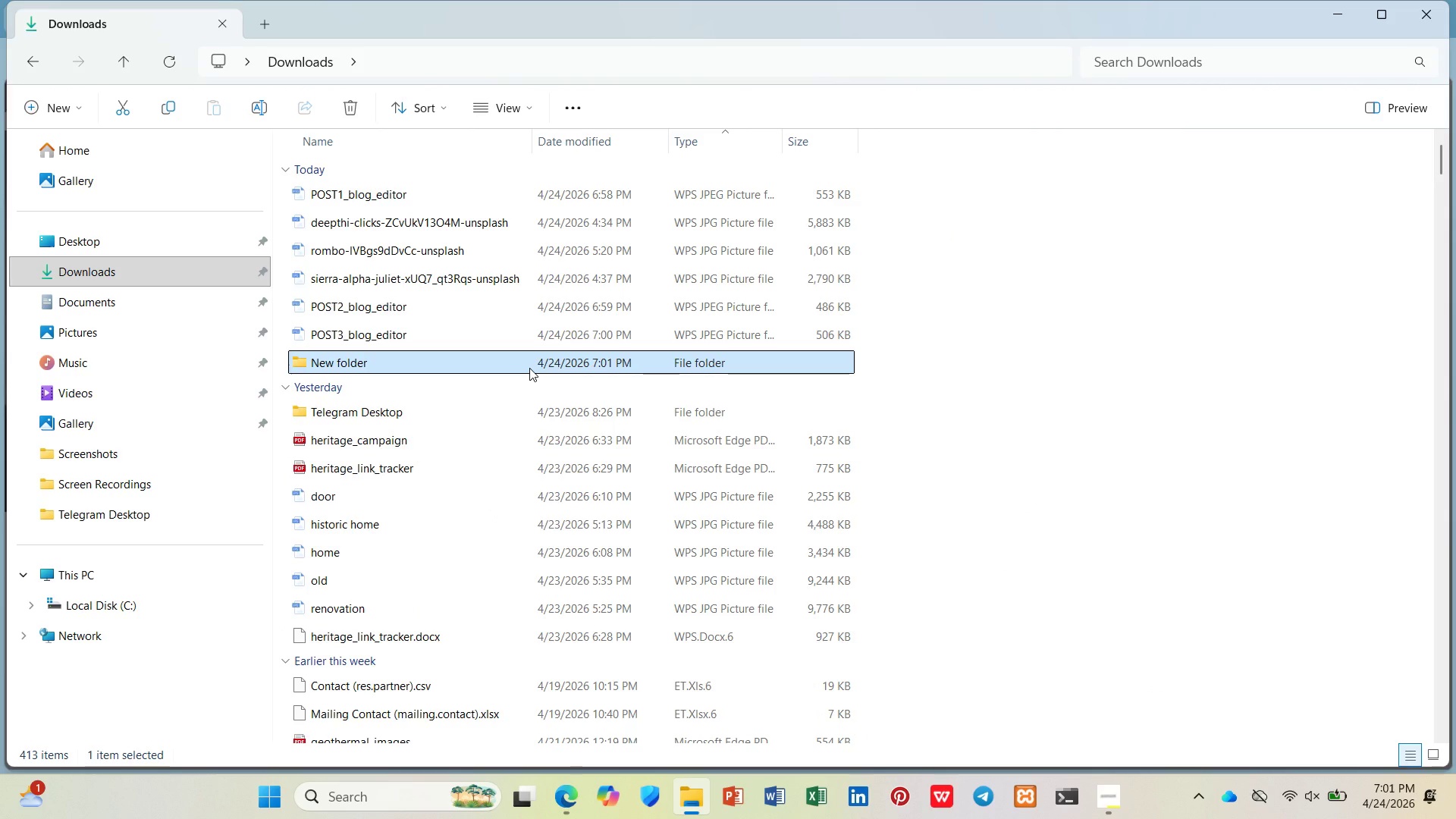 
key(Delete)
 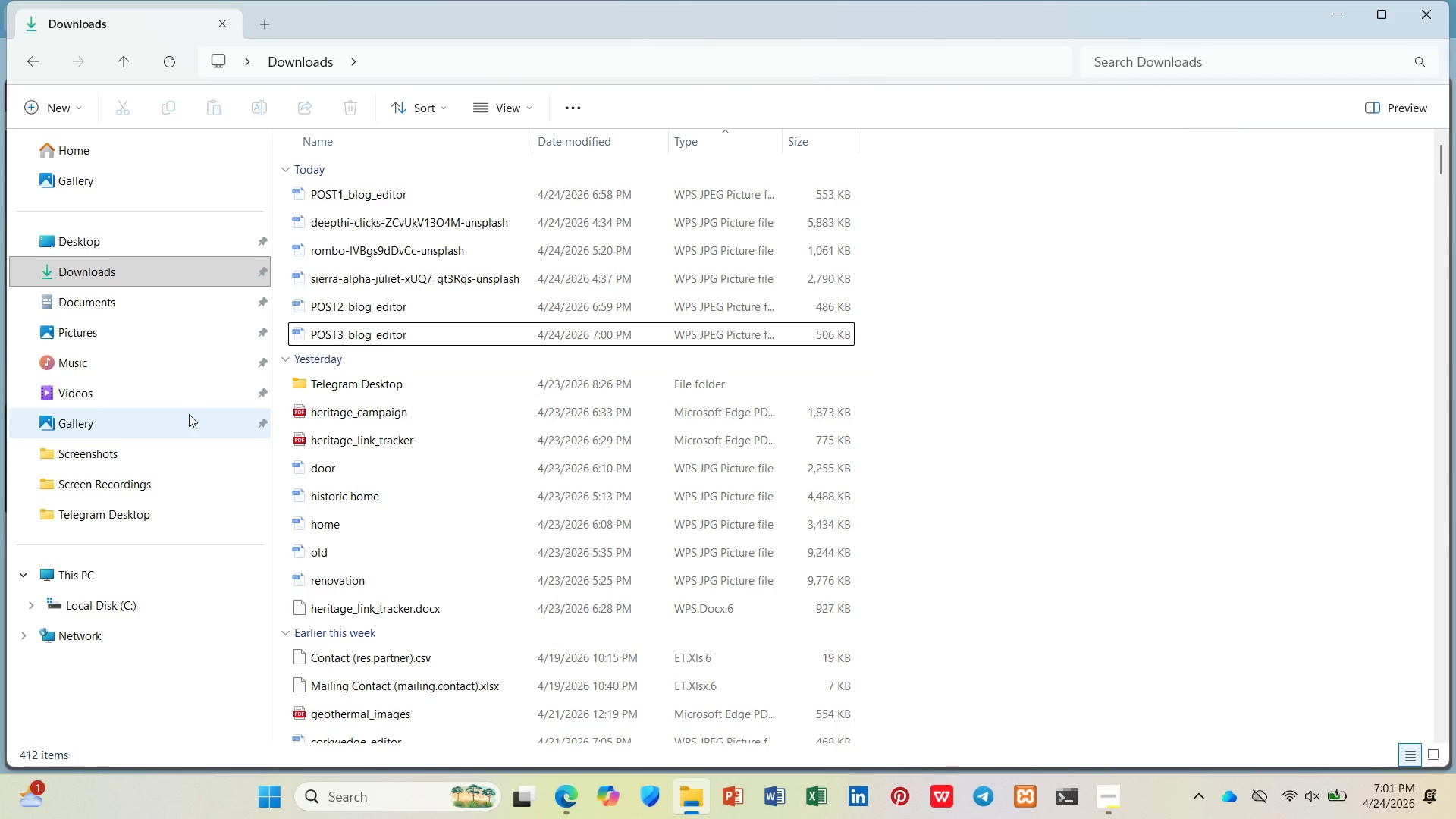 
wait(9.72)
 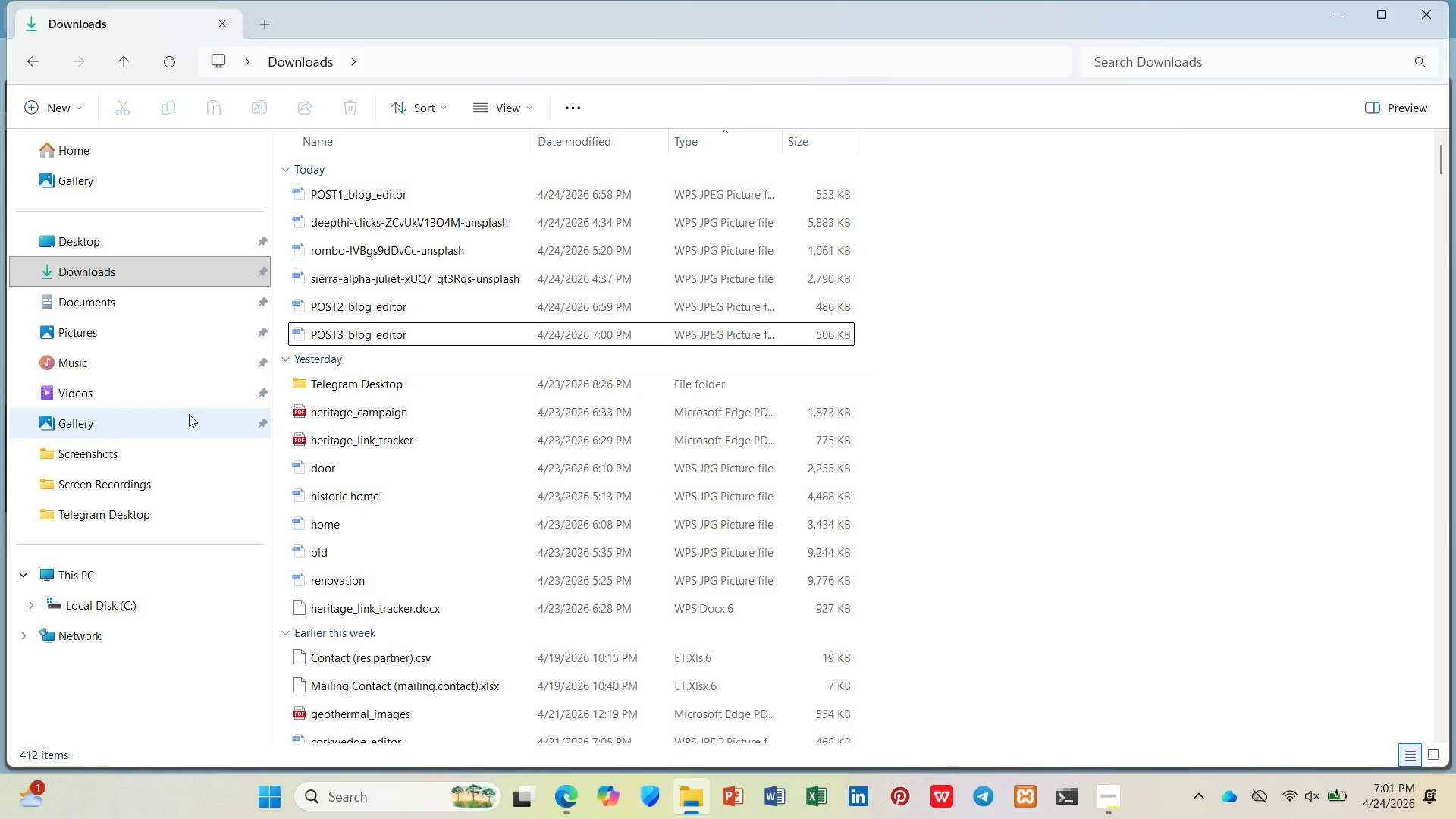 
double_click([378, 212])
 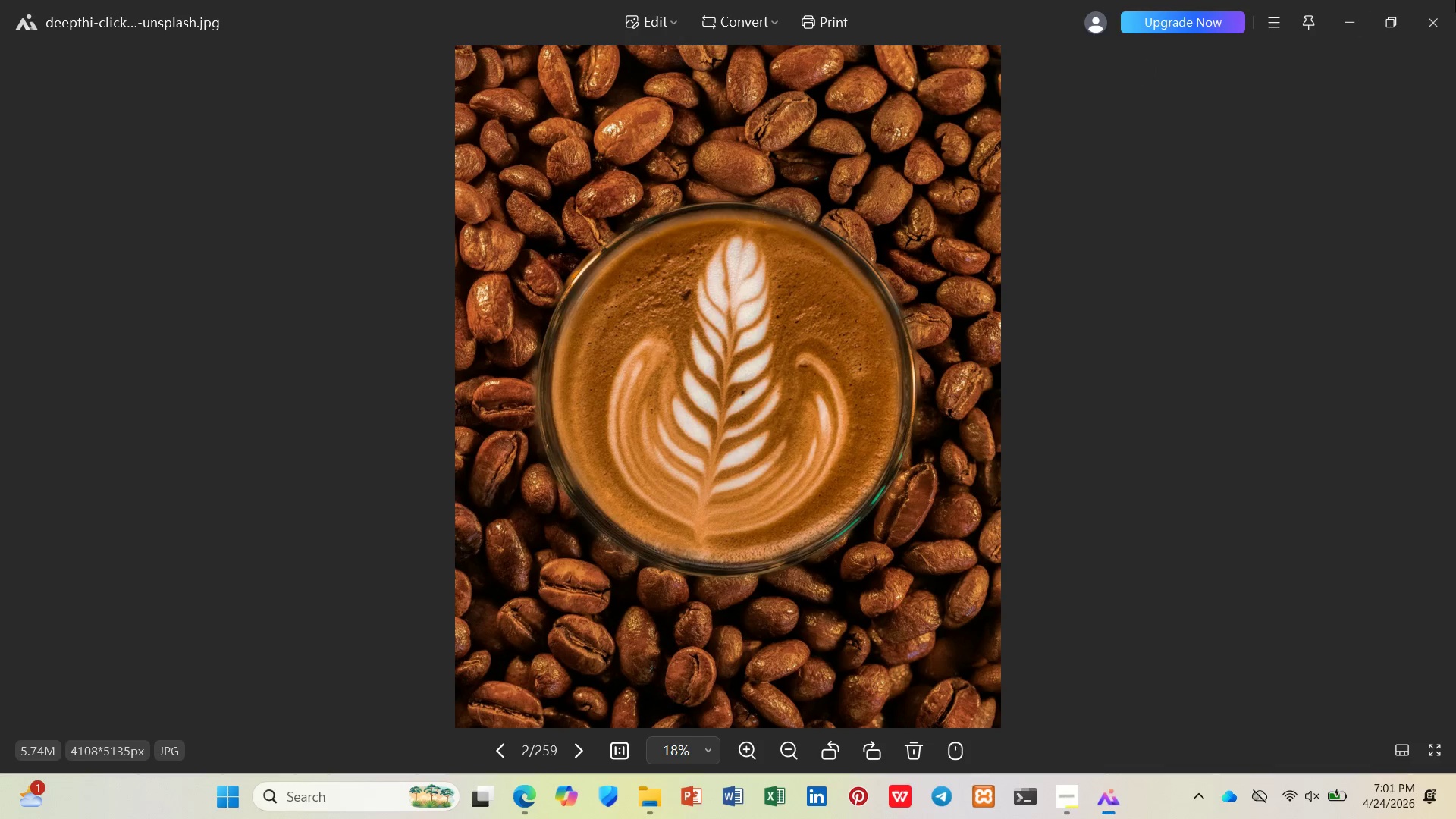 
left_click([1434, 12])
 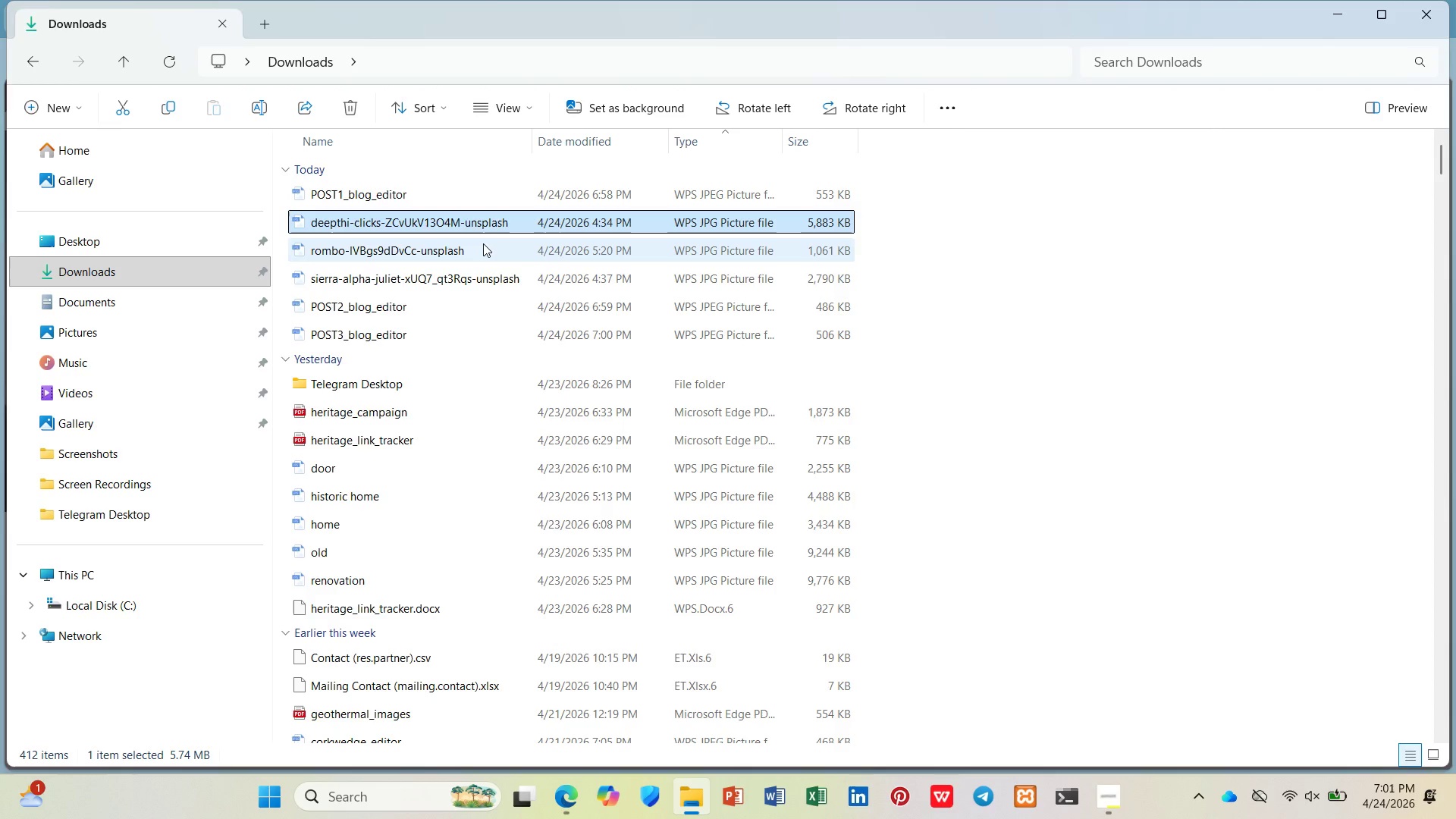 
key(Shift+ArrowDown)
 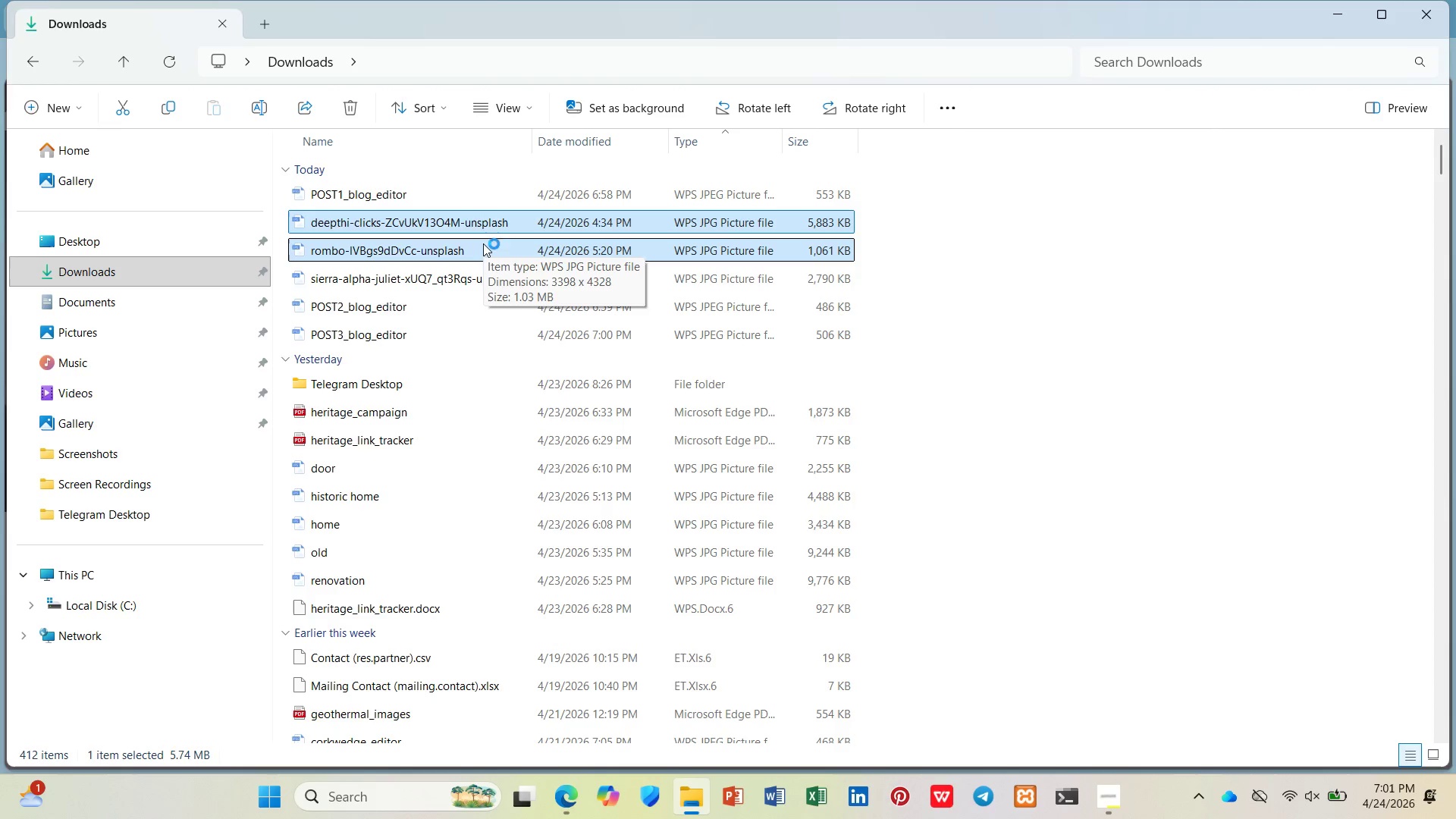 
key(Shift+ArrowDown)
 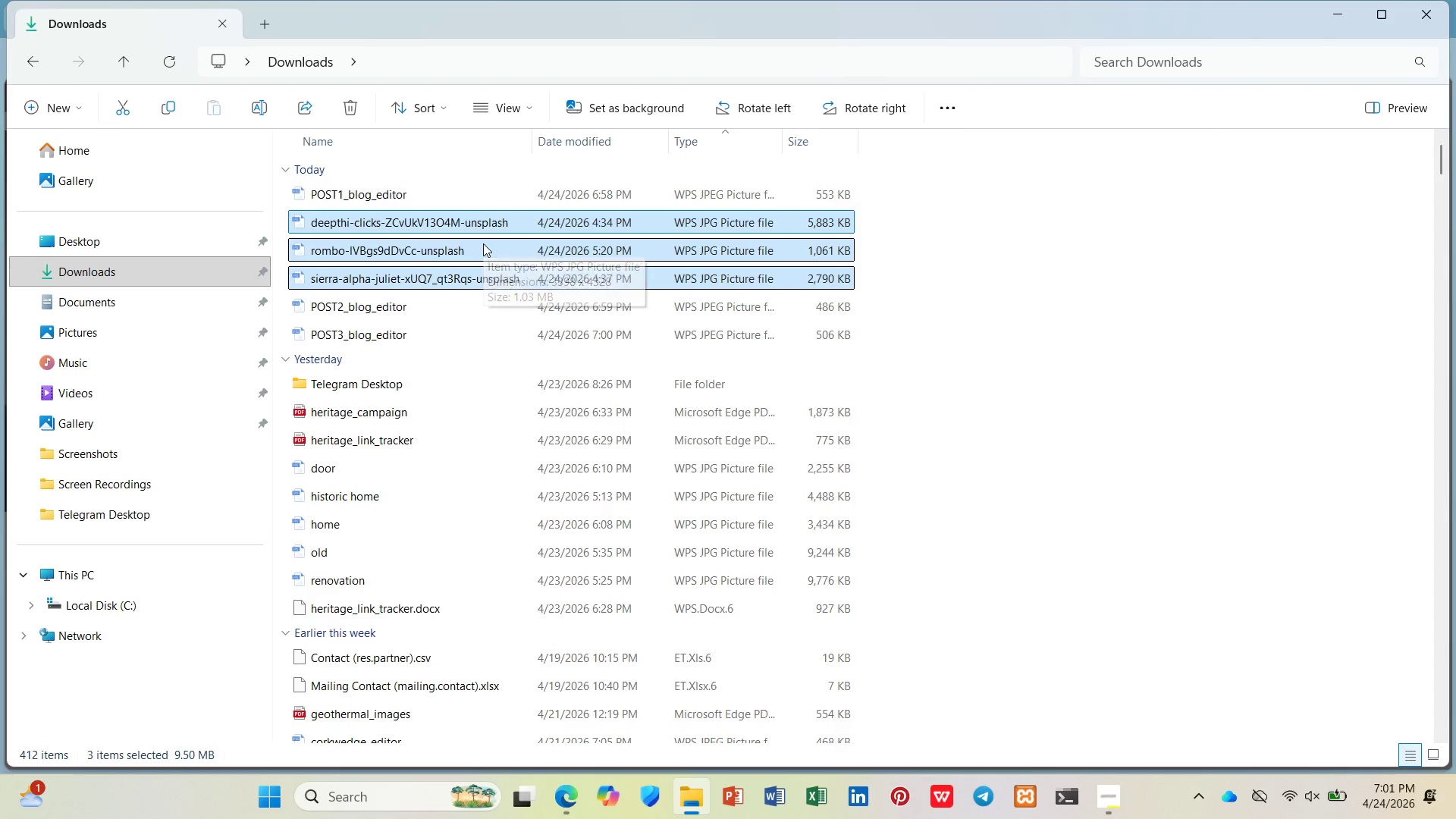 
key(Shift+ArrowDown)
 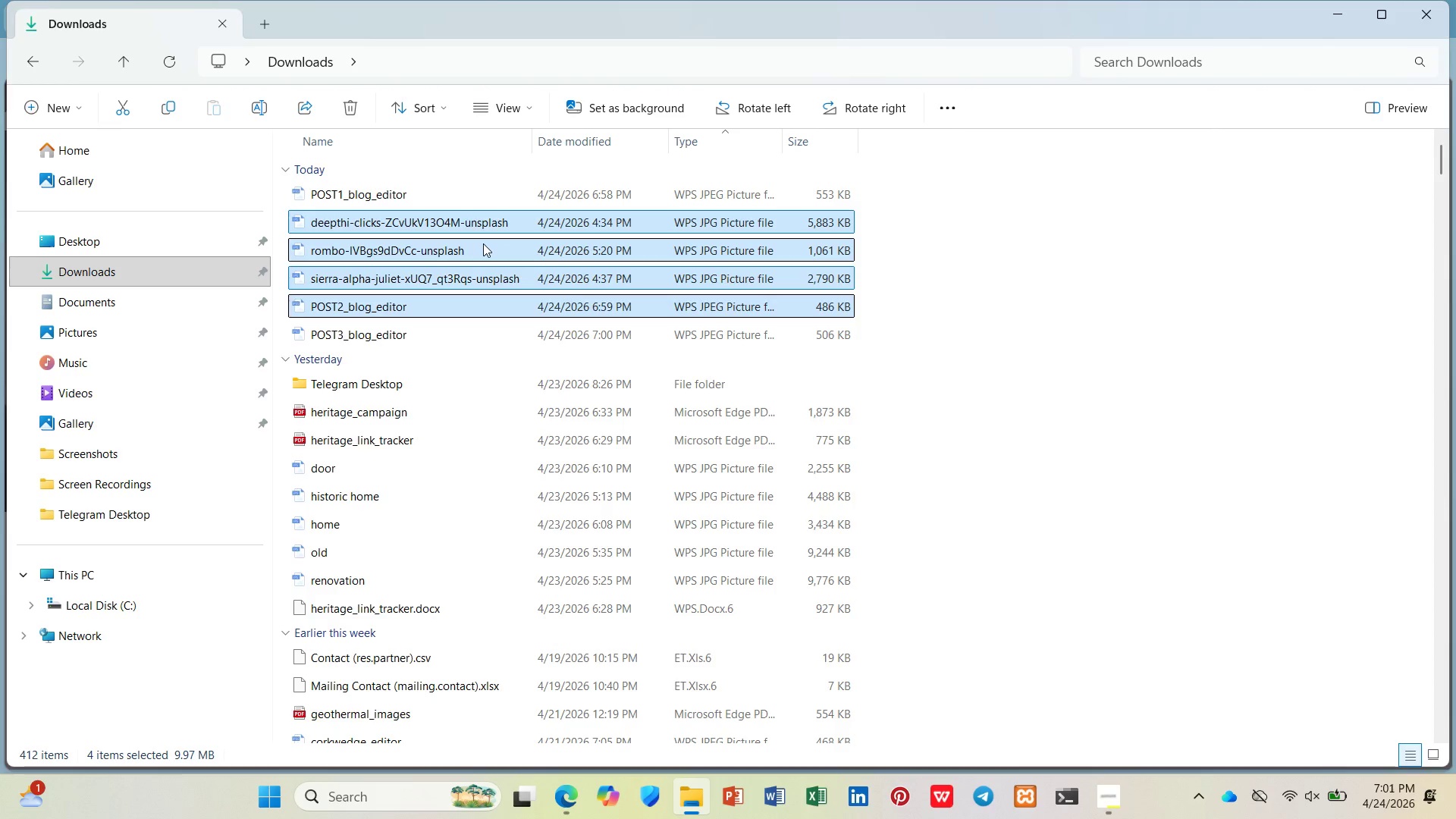 
key(Shift+ArrowUp)
 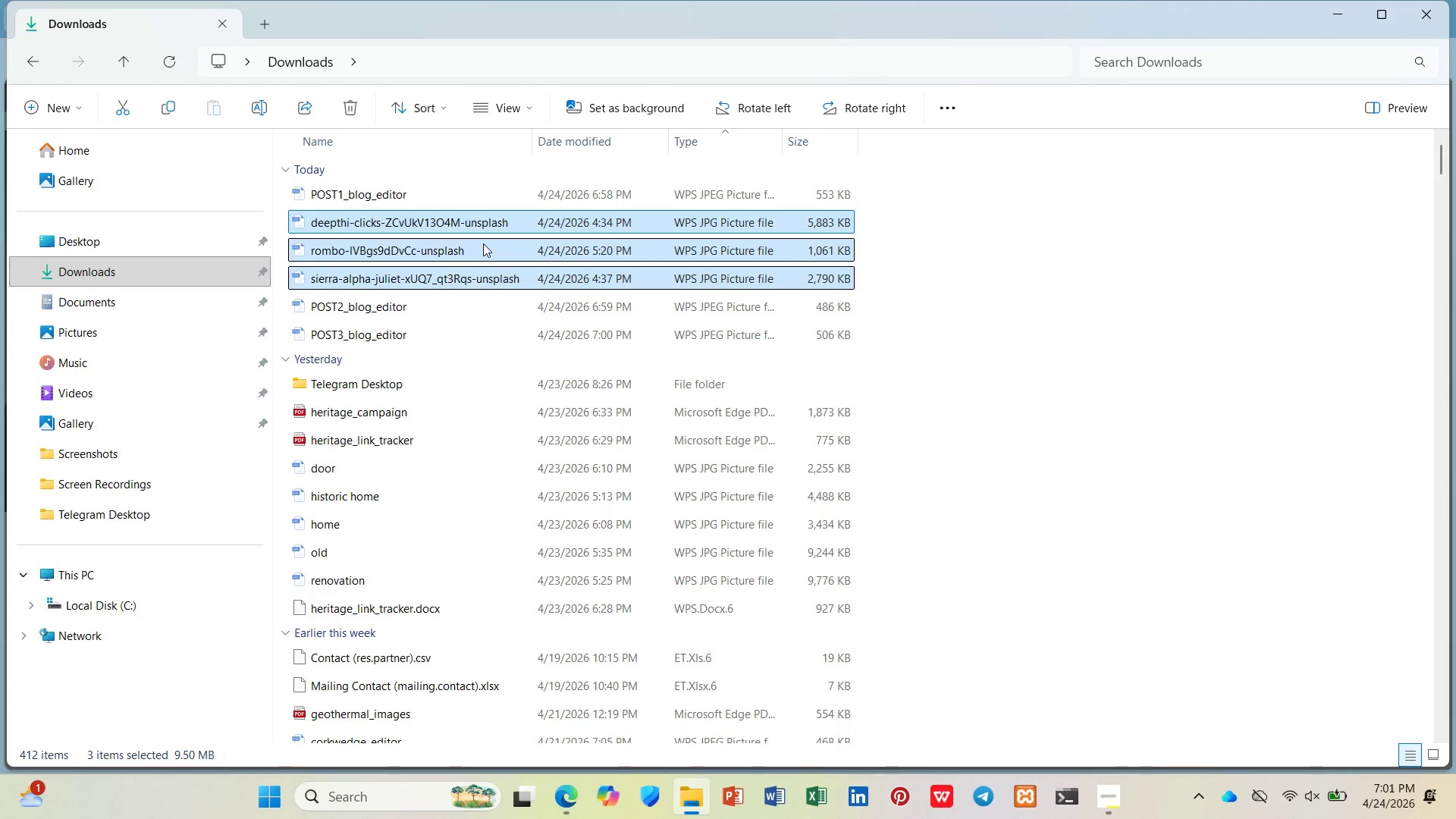 
key(Delete)
 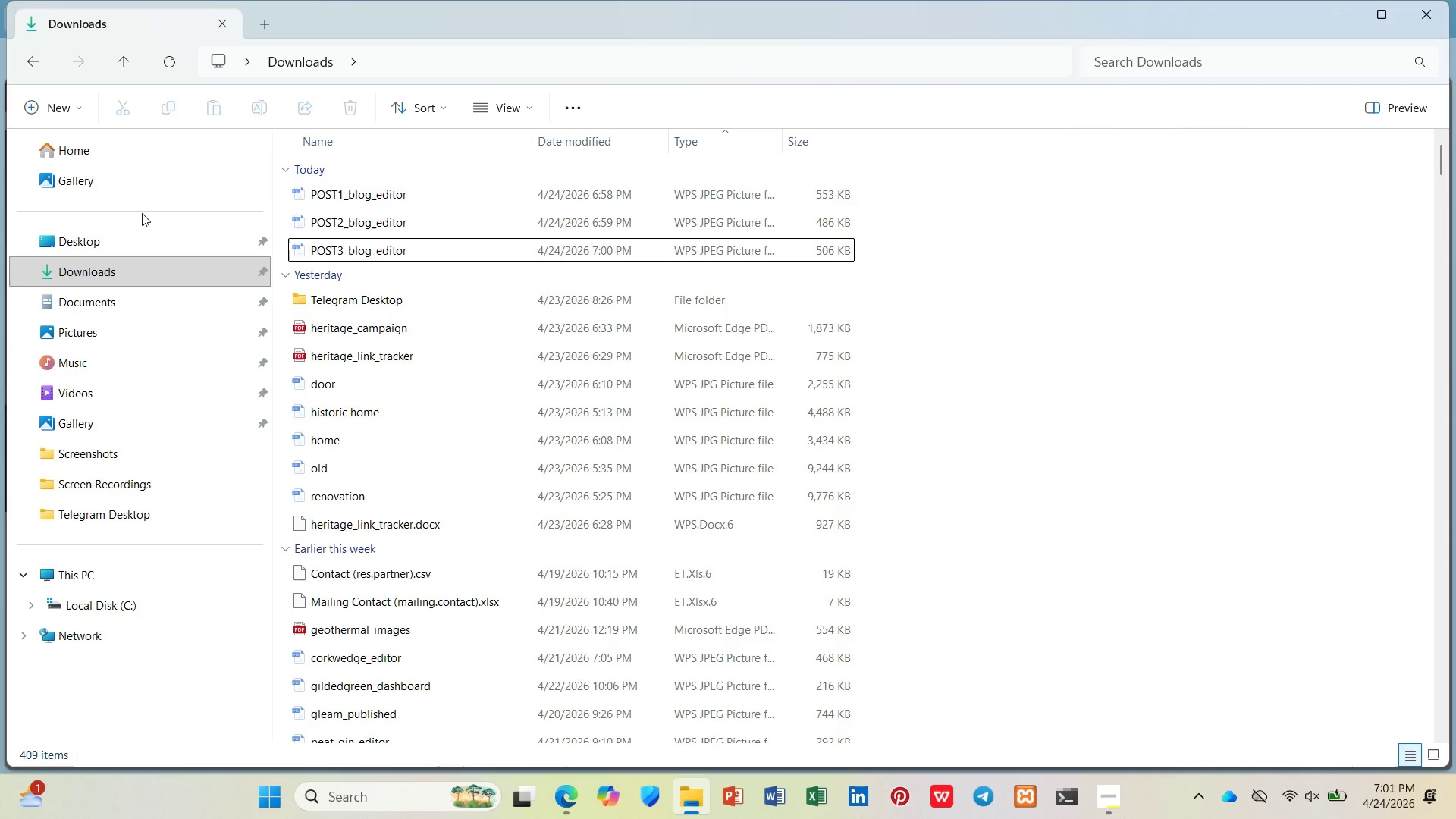 
wait(24.83)
 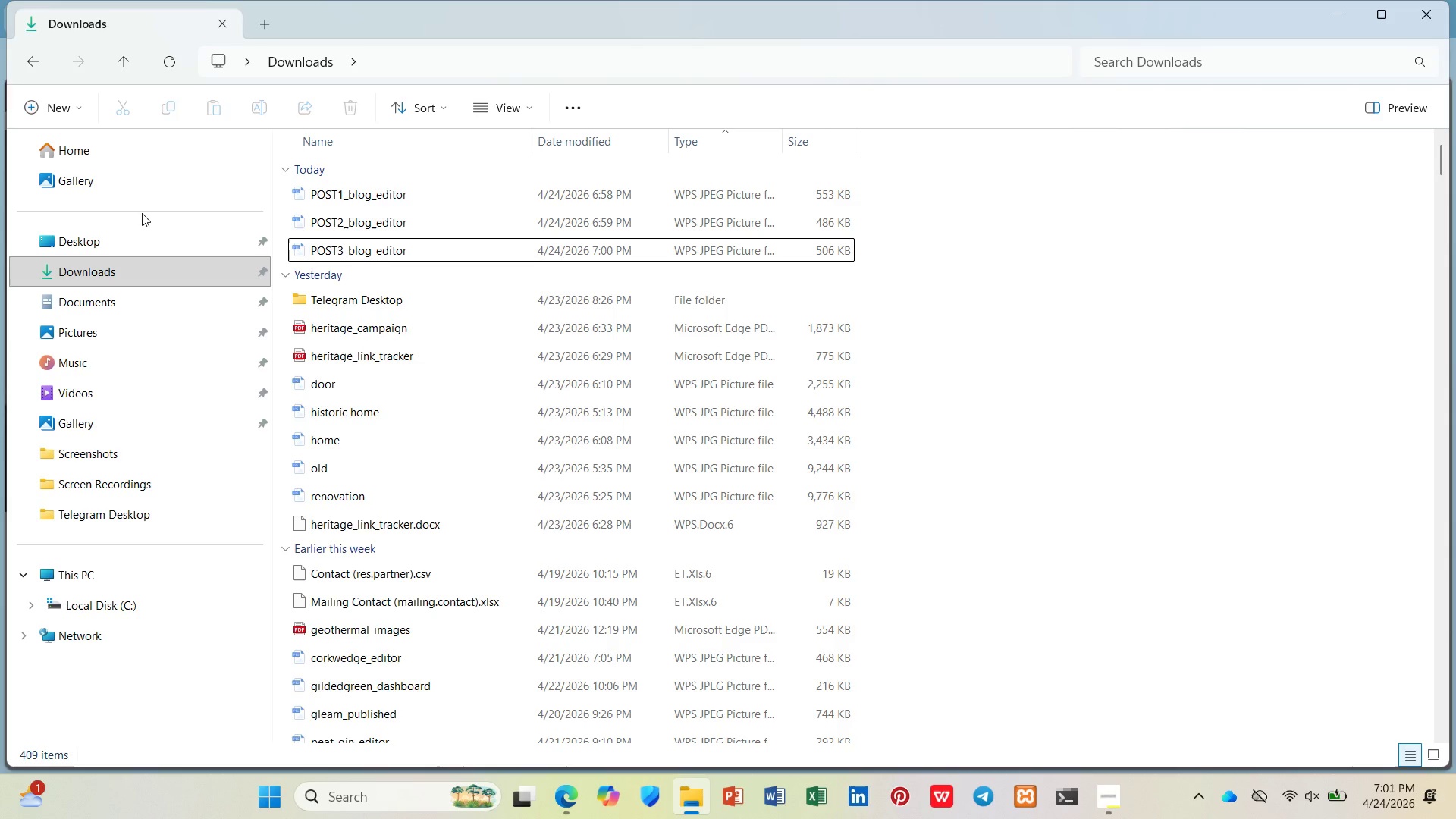 
left_click([1335, 5])
 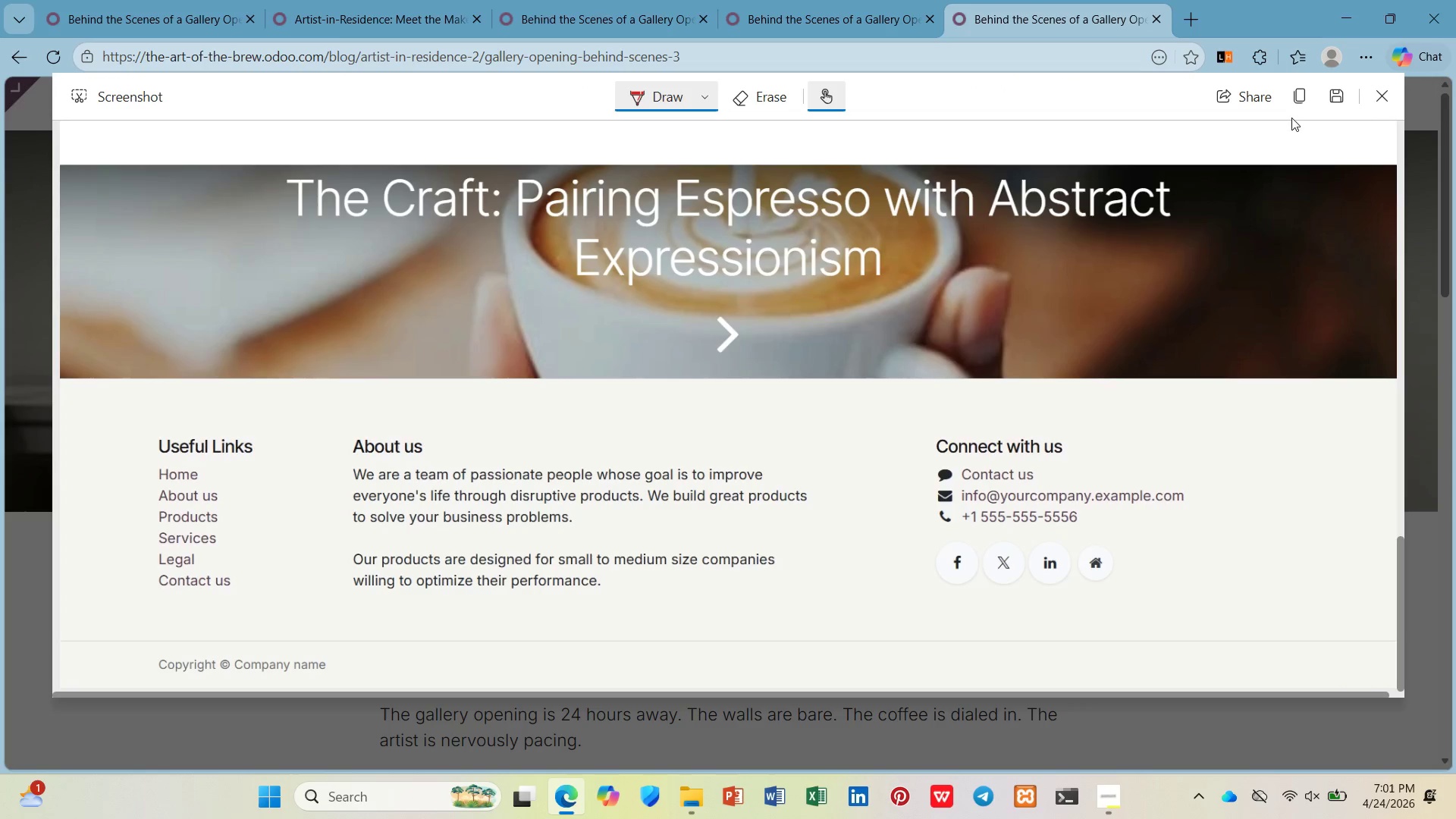 
left_click([1382, 96])
 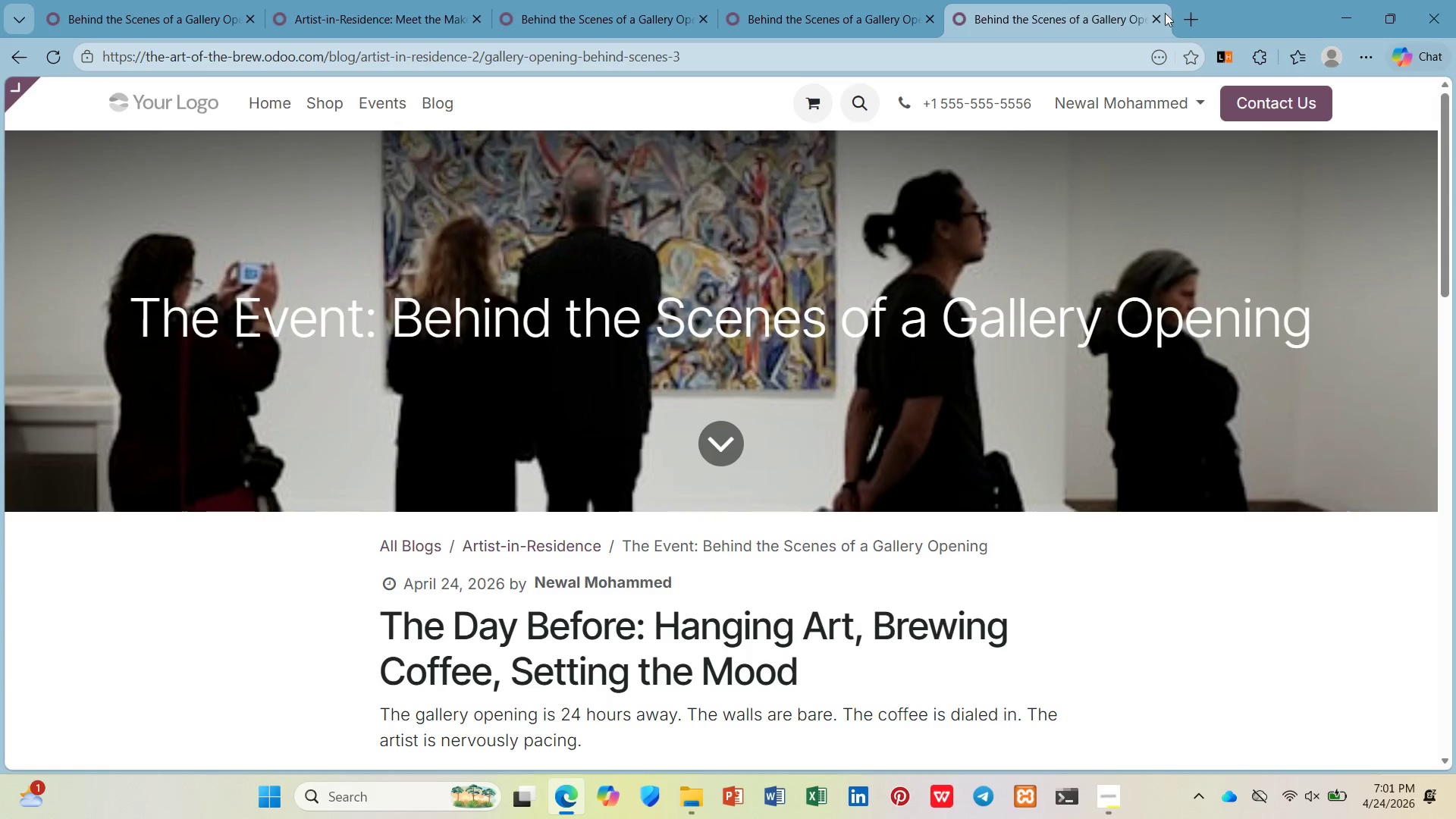 
left_click([1159, 14])
 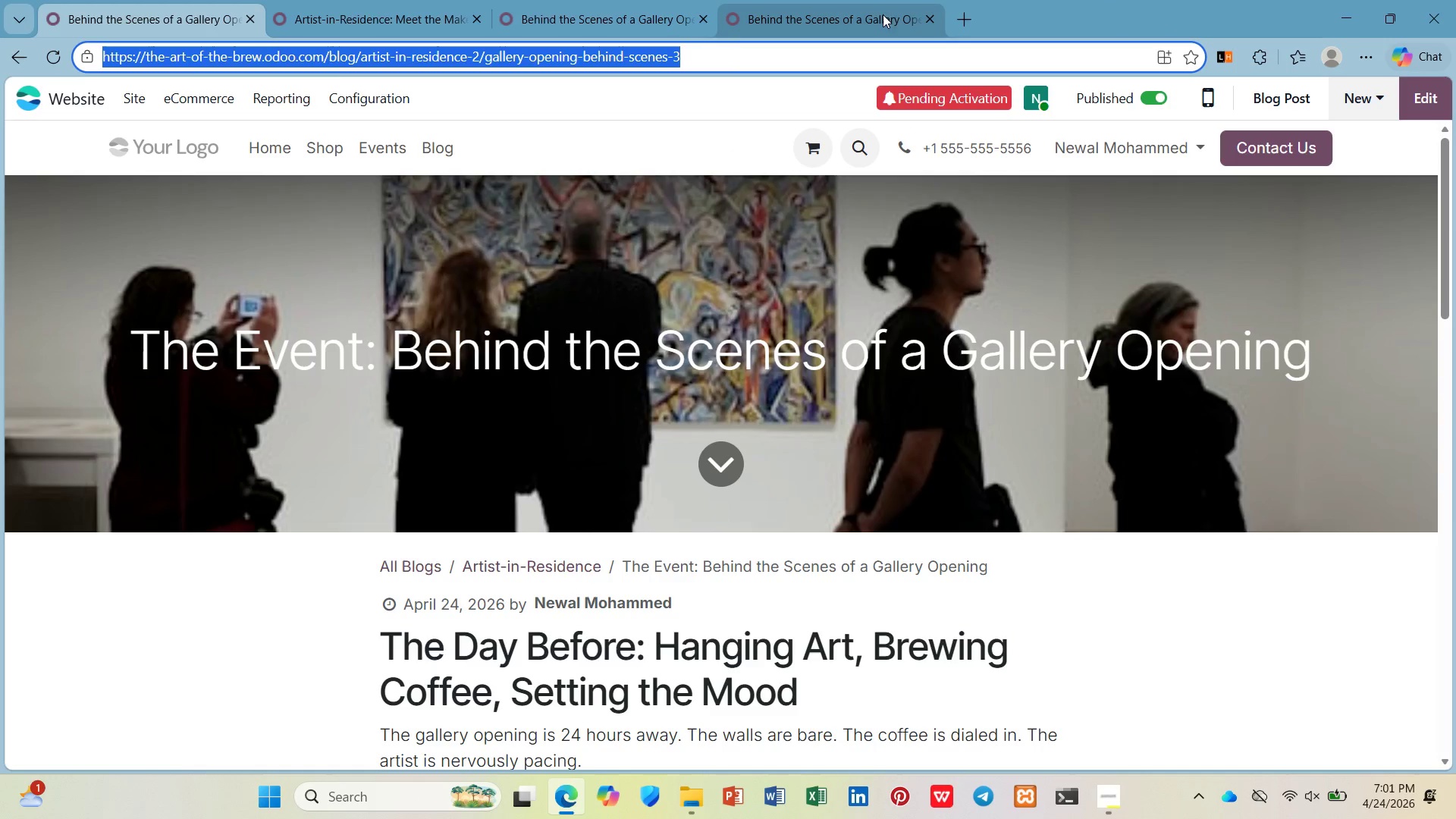 
left_click([899, 16])
 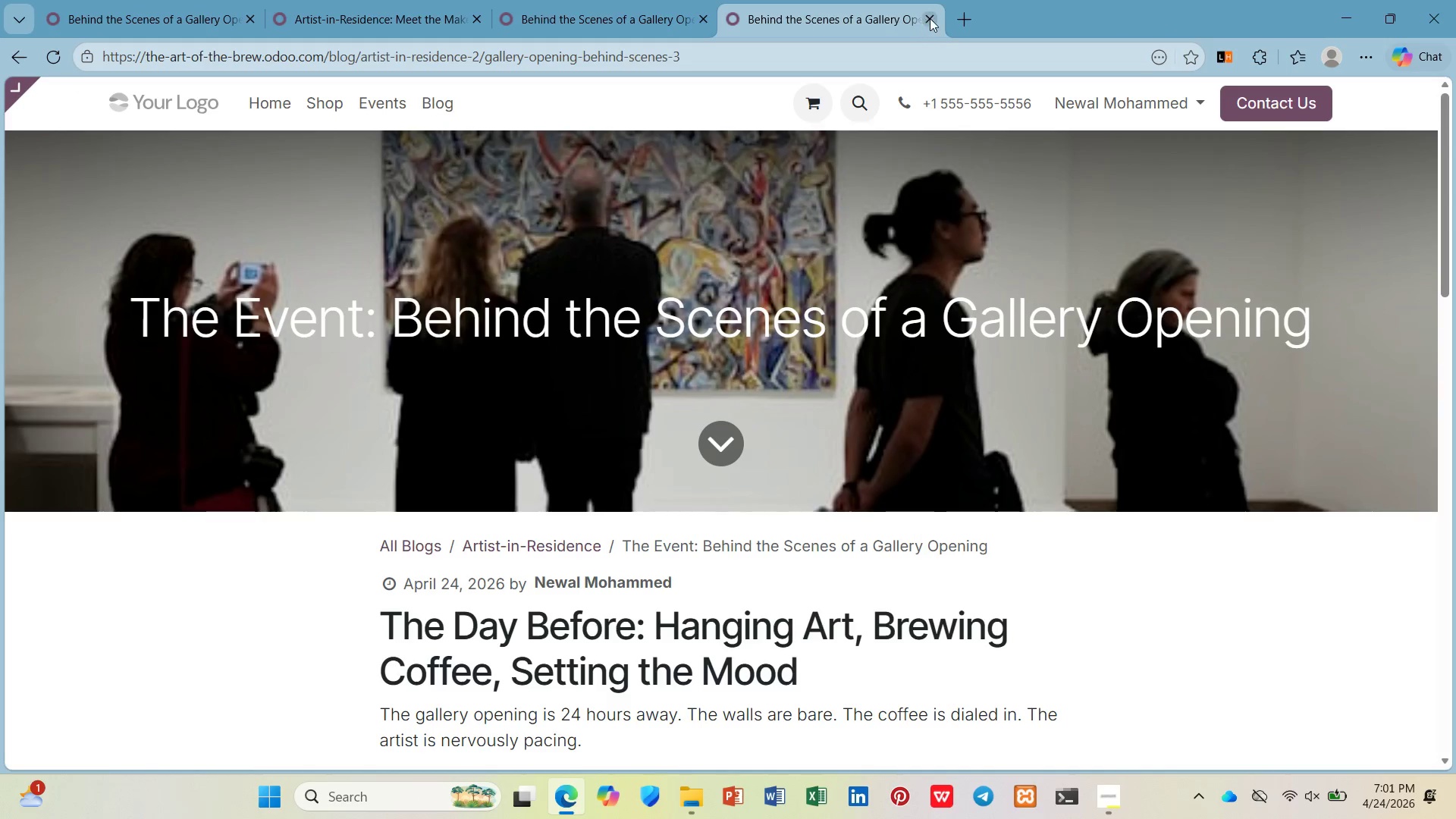 
left_click([930, 18])
 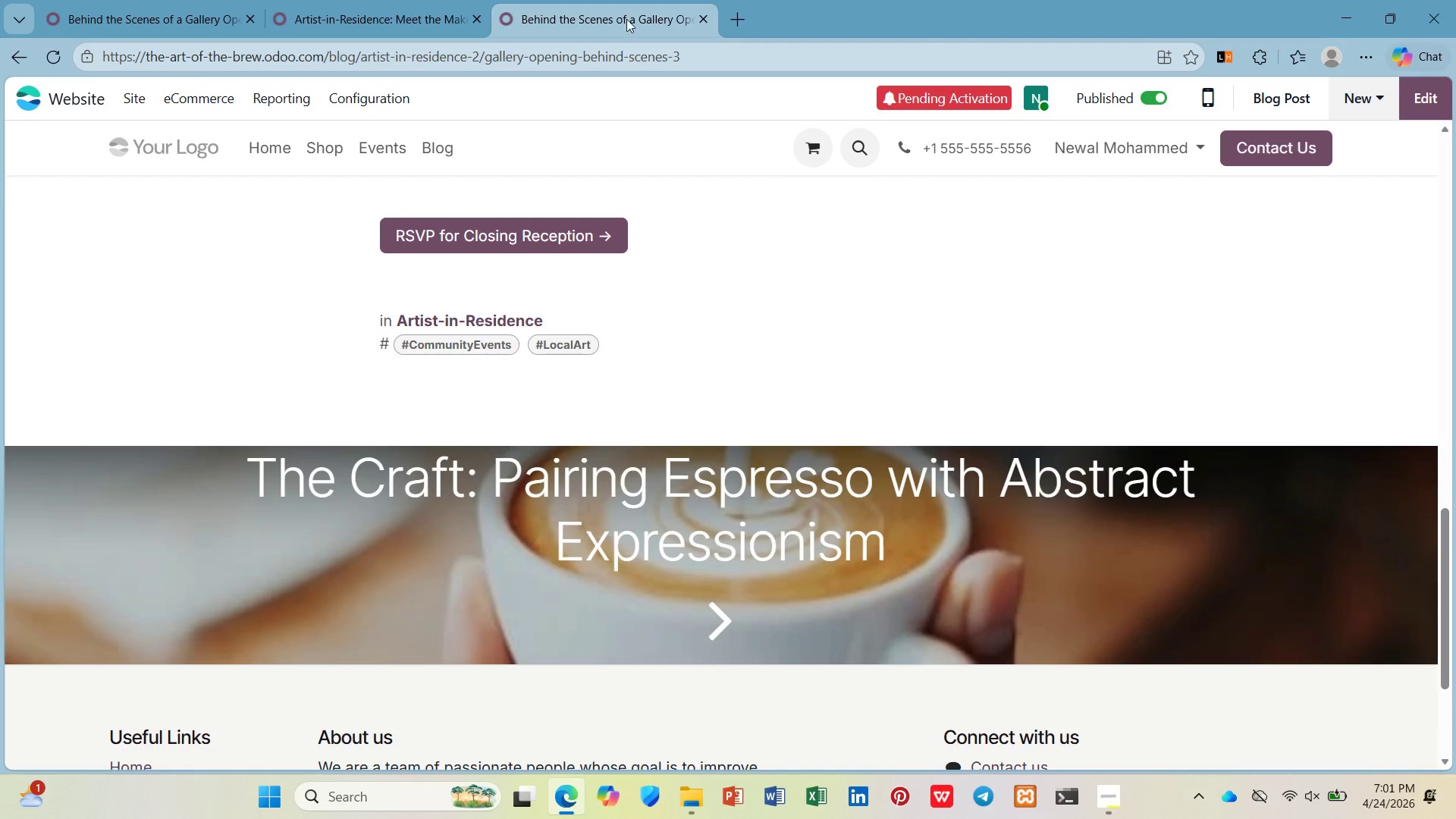 
left_click([601, 19])
 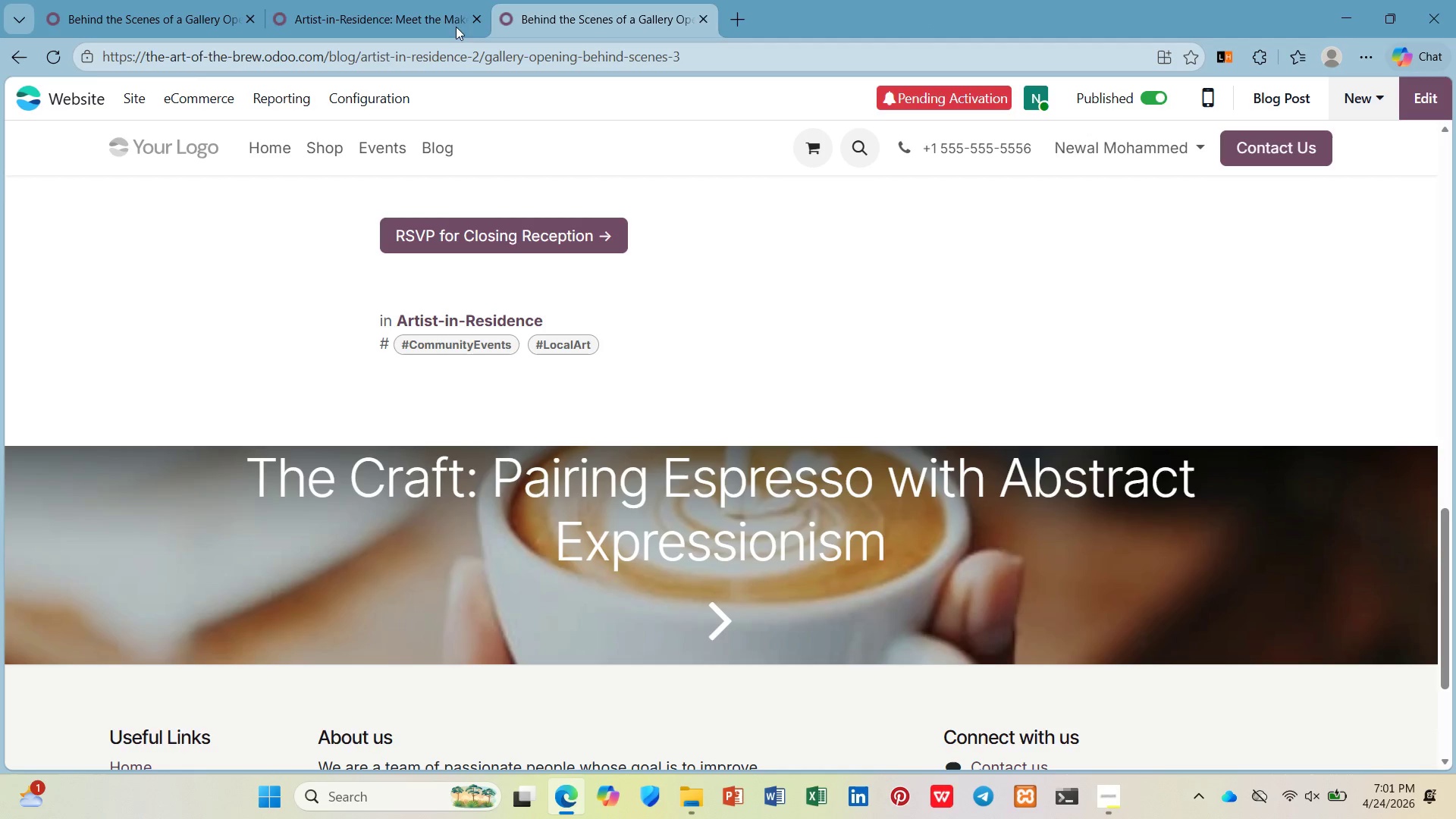 
left_click([393, 20])
 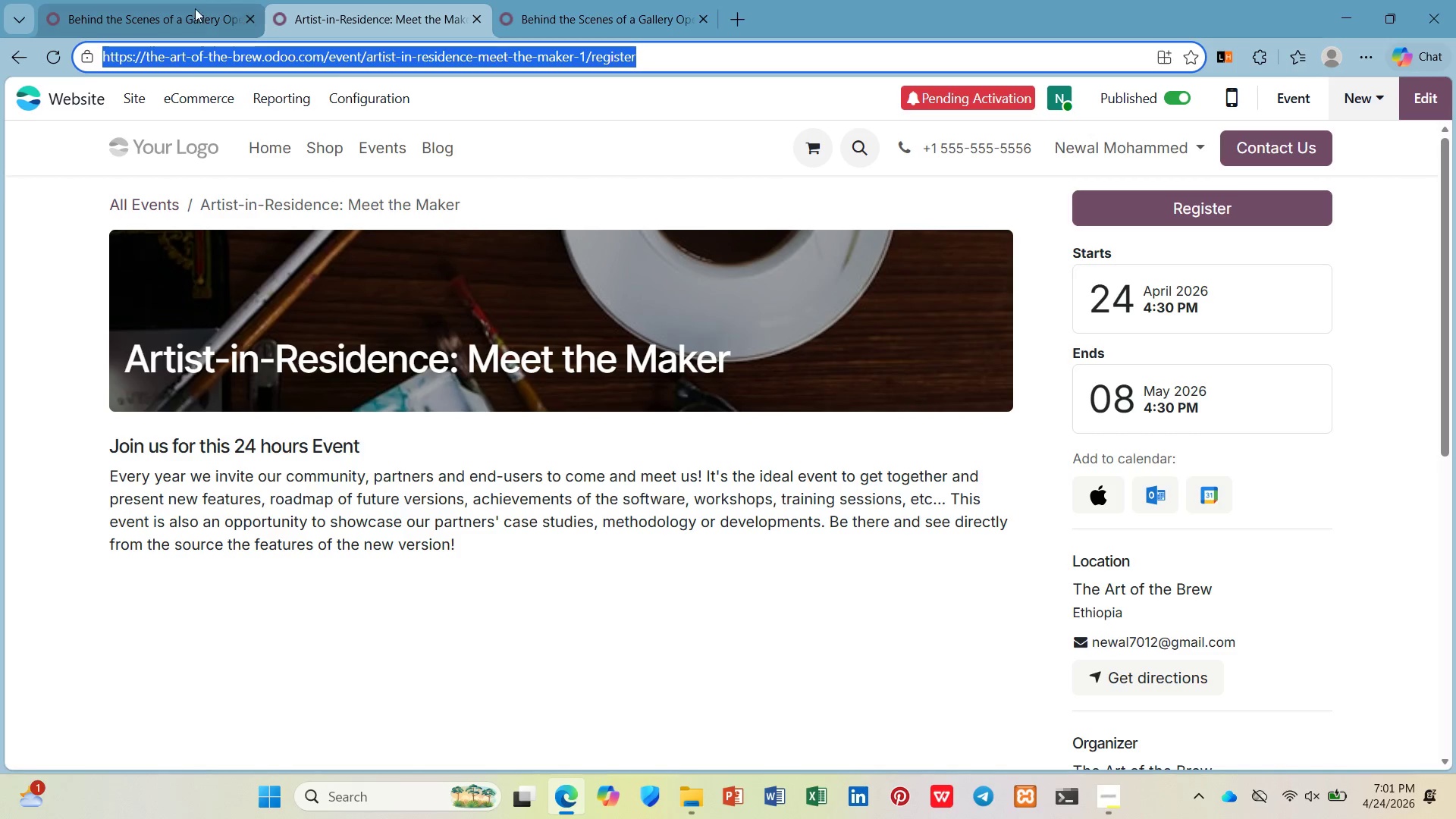 
left_click([191, 8])
 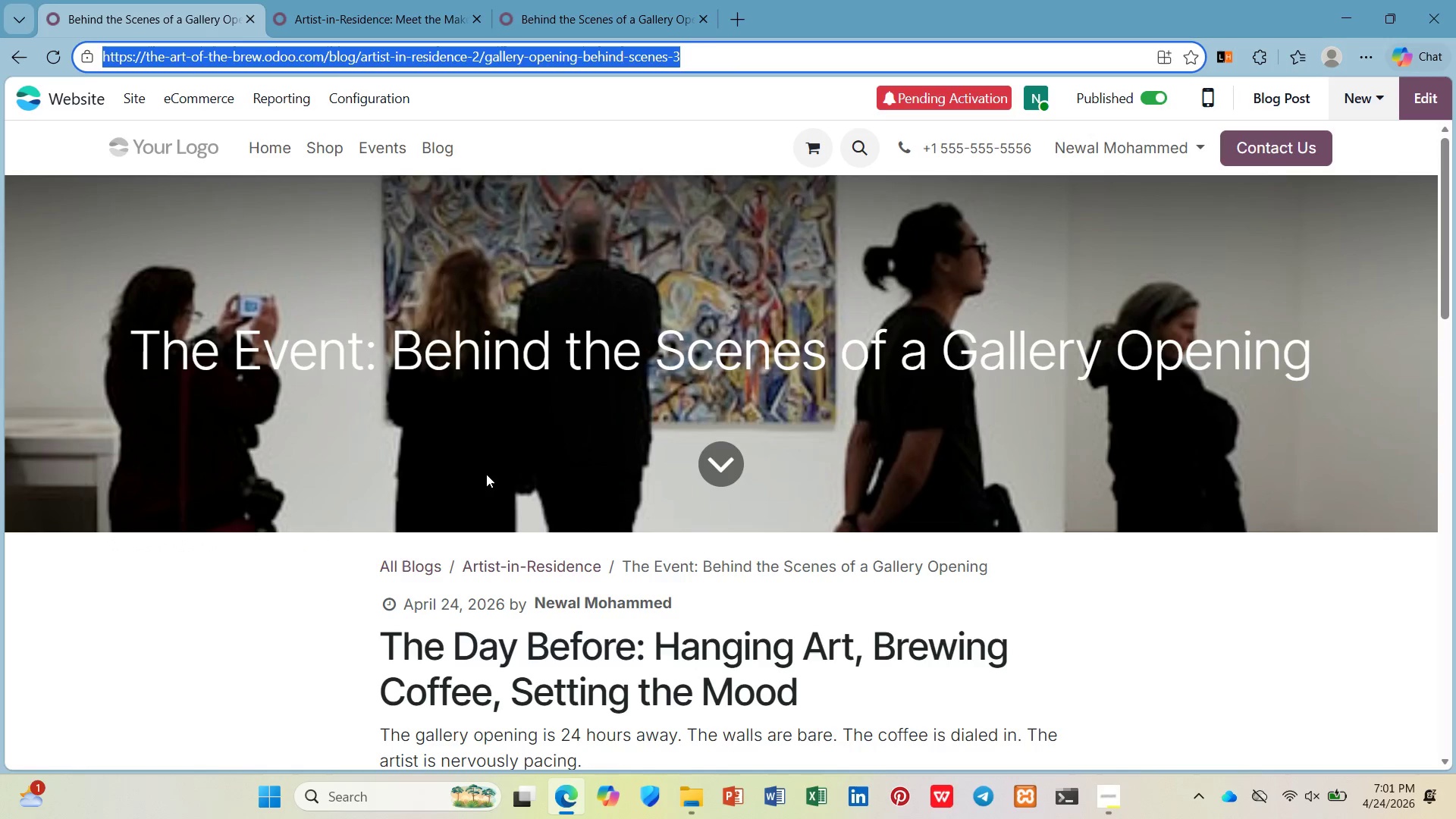 
left_click([485, 523])
 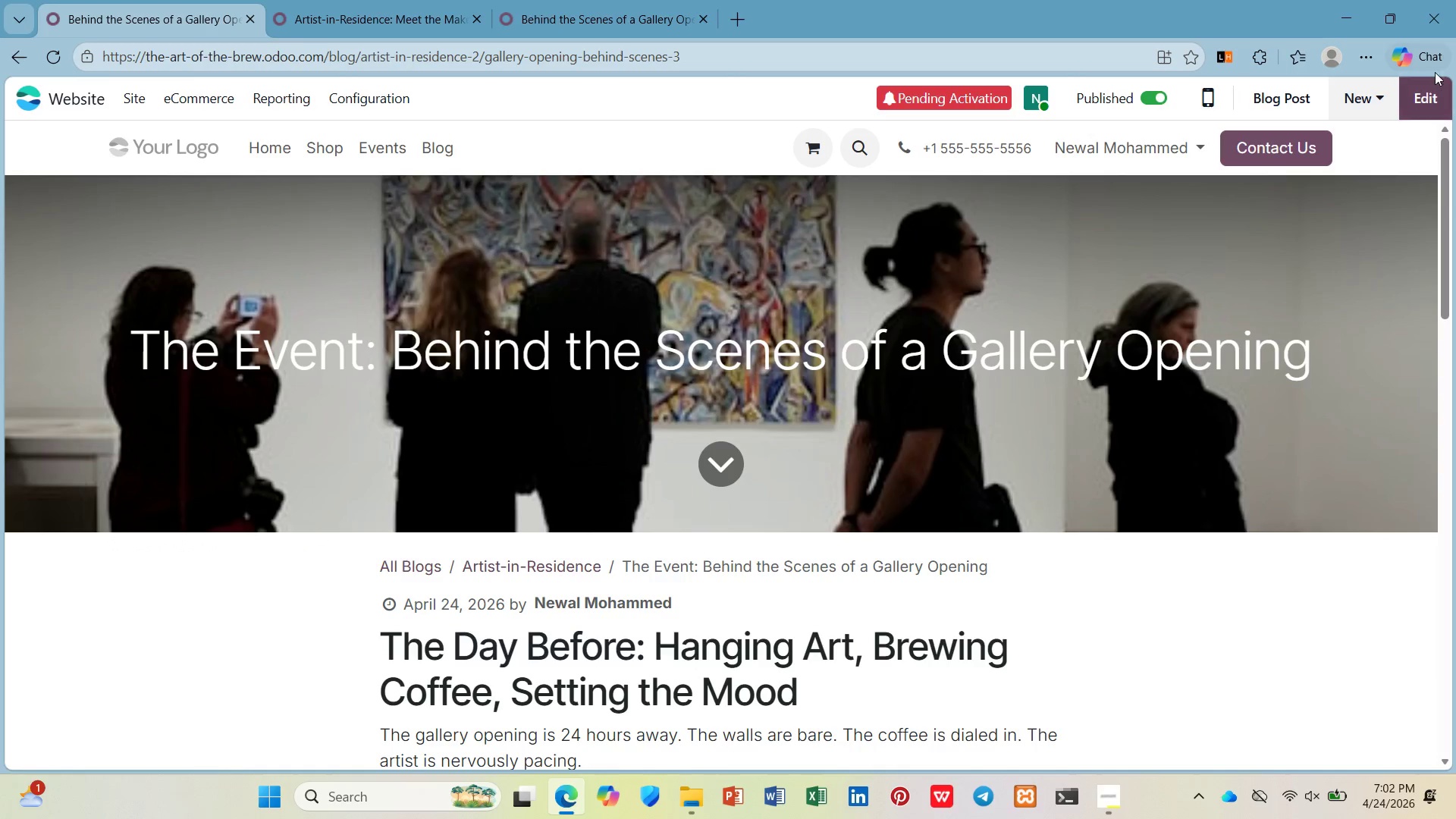 
left_click([1433, 83])
 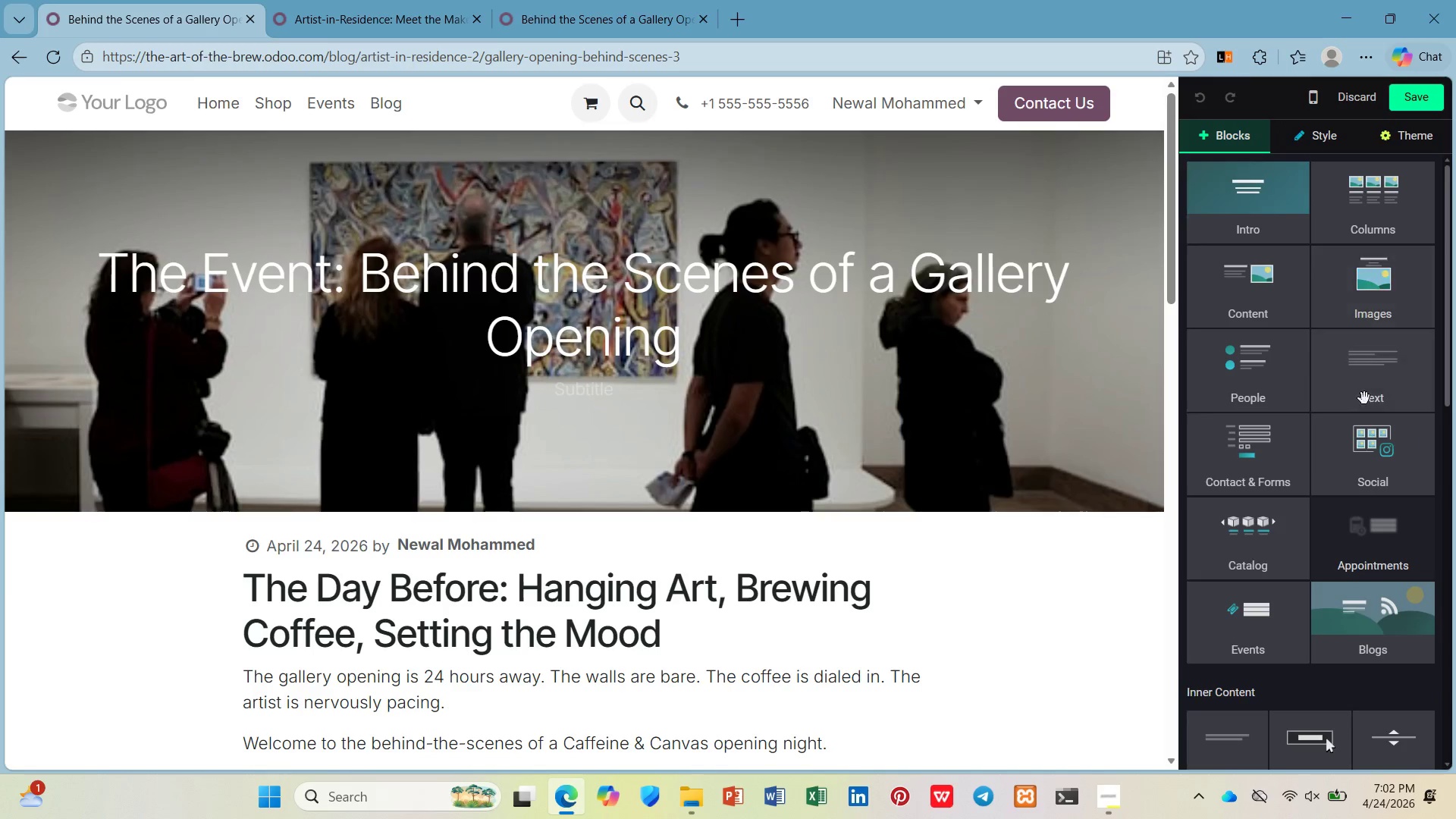 
scroll: coordinate [1361, 418], scroll_direction: down, amount: 13.0
 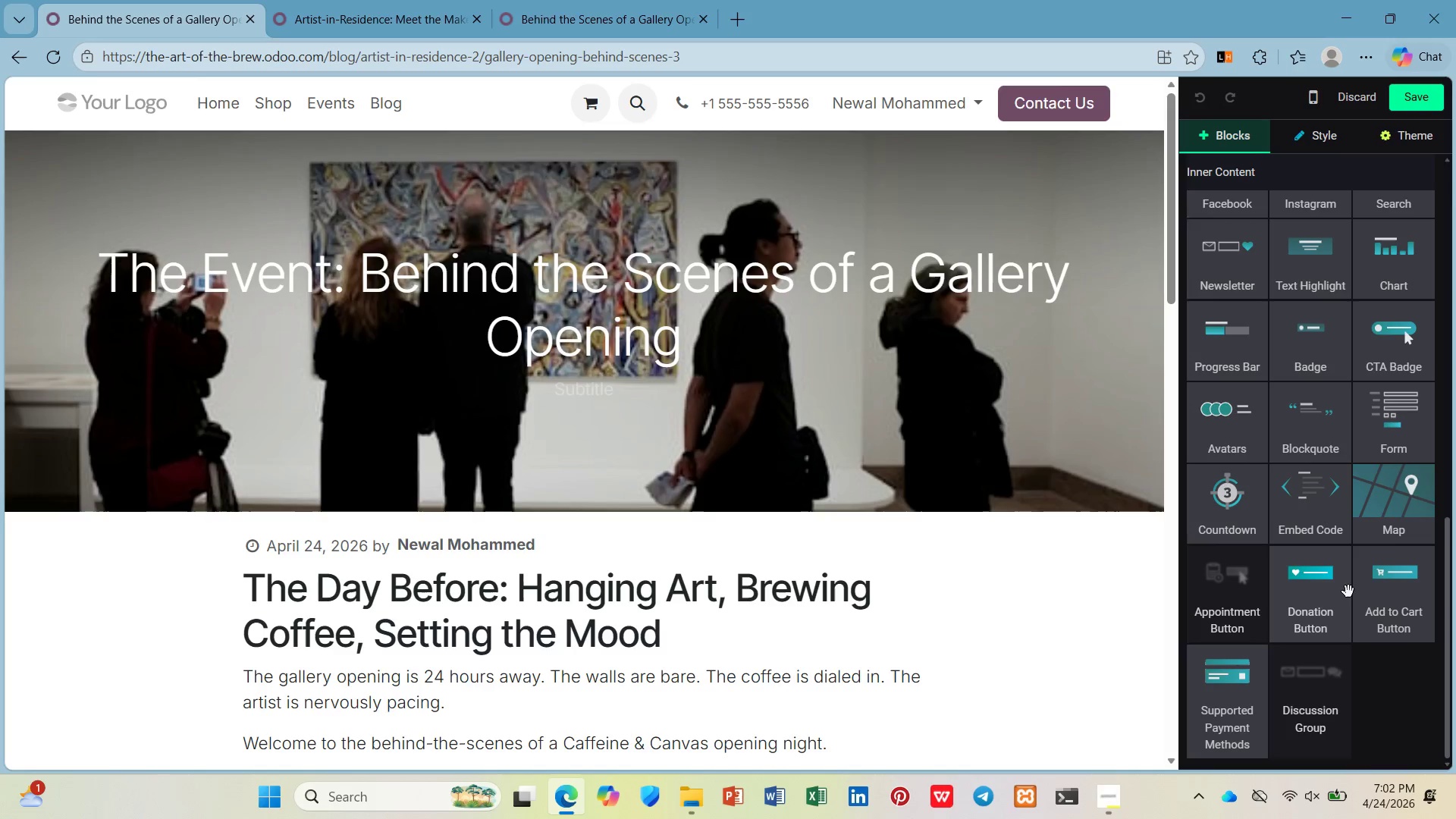 
scroll: coordinate [1348, 589], scroll_direction: up, amount: 6.0
 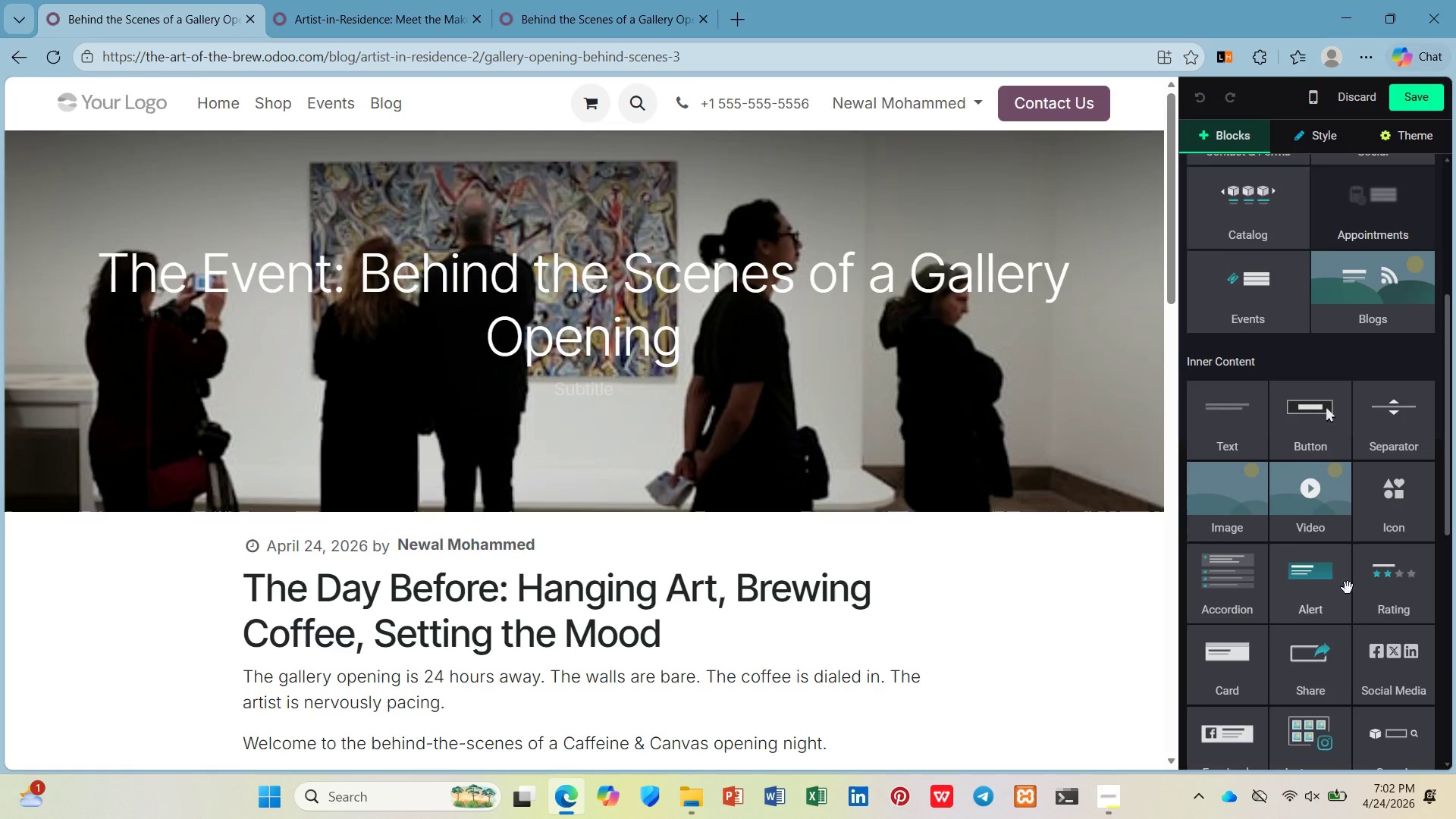 
scroll: coordinate [1345, 577], scroll_direction: down, amount: 7.0
 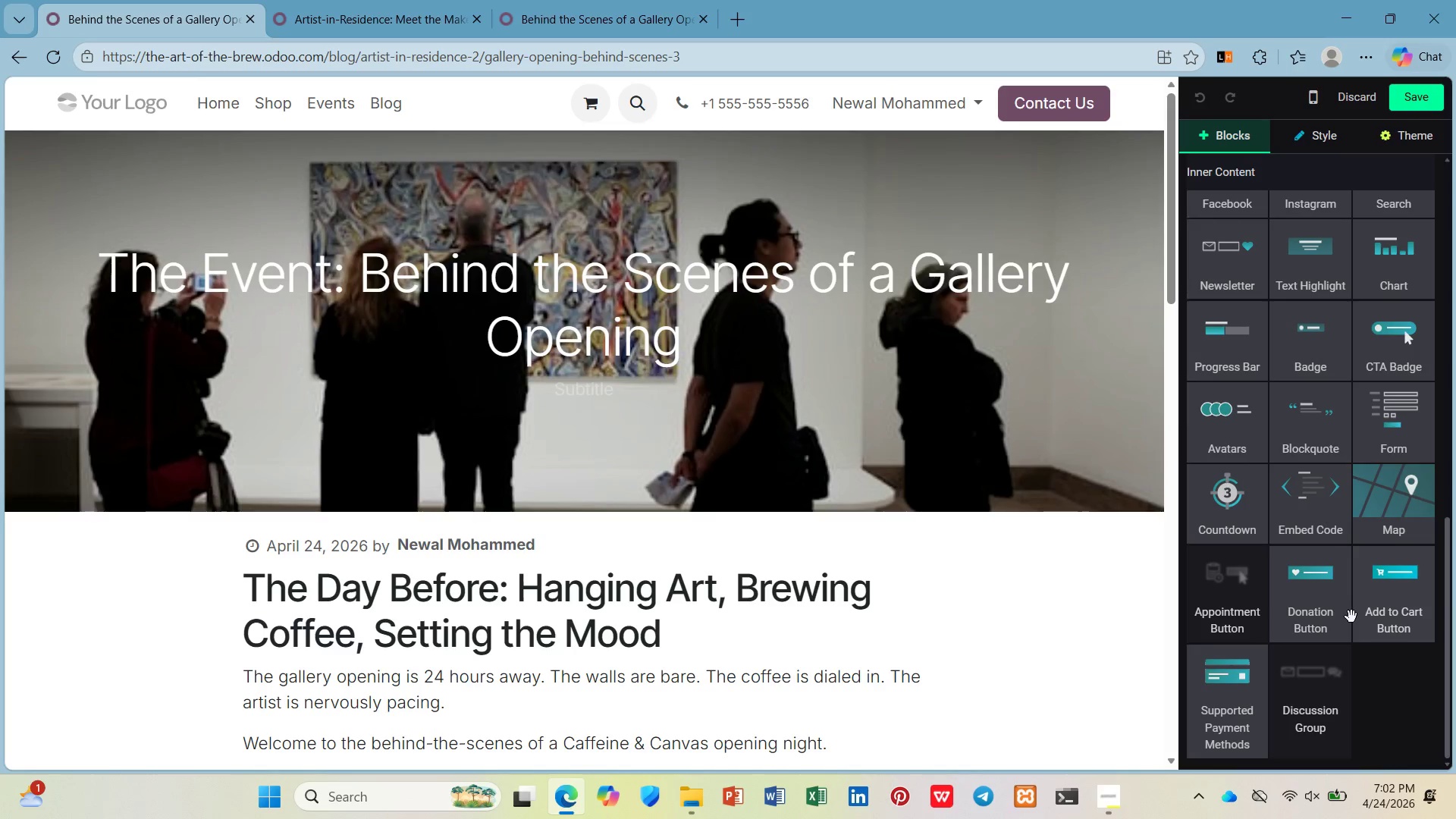 
mouse_move([1369, 679])
 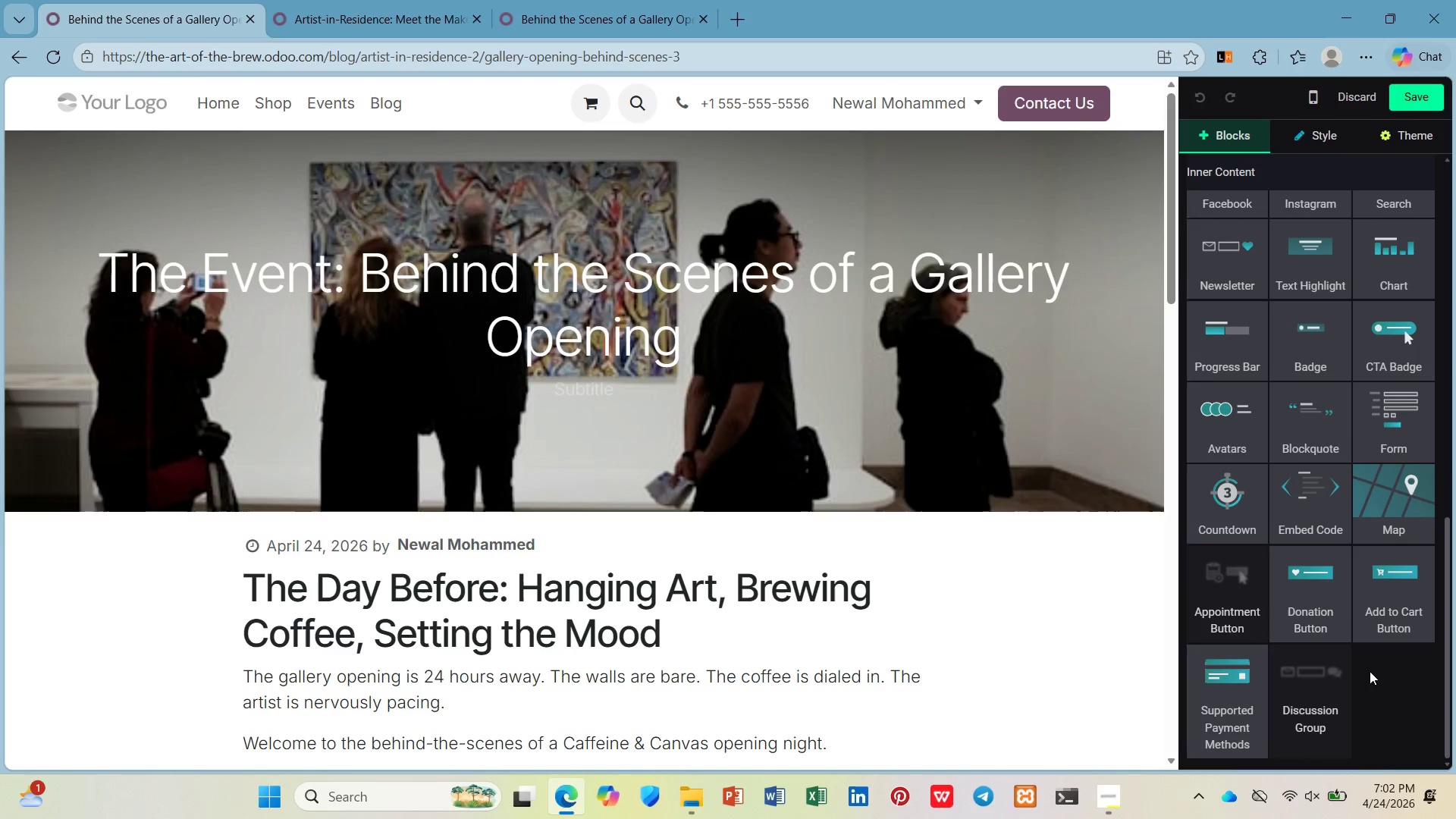 
scroll: coordinate [1340, 469], scroll_direction: up, amount: 15.0
 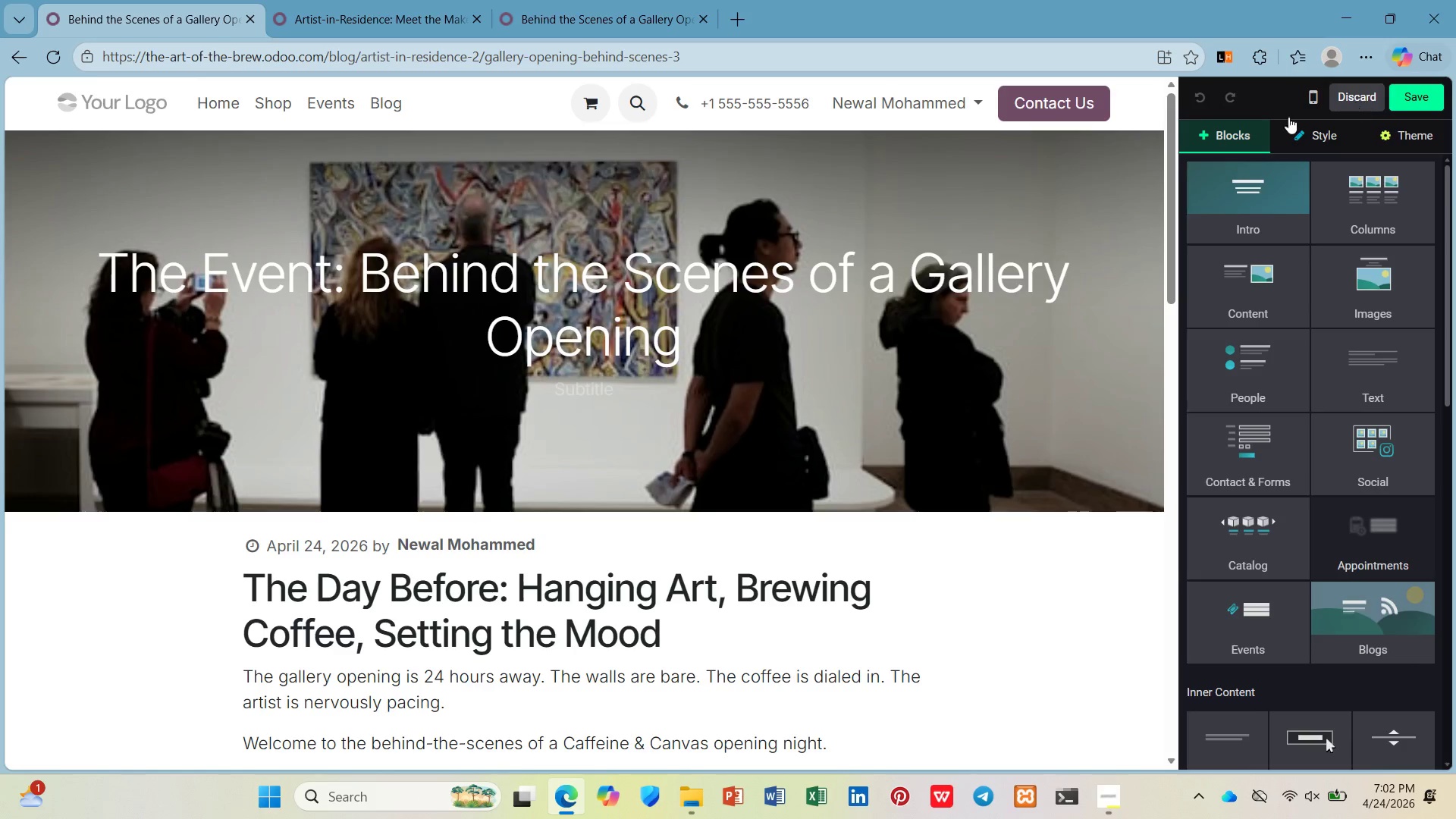 
left_click([879, 257])
 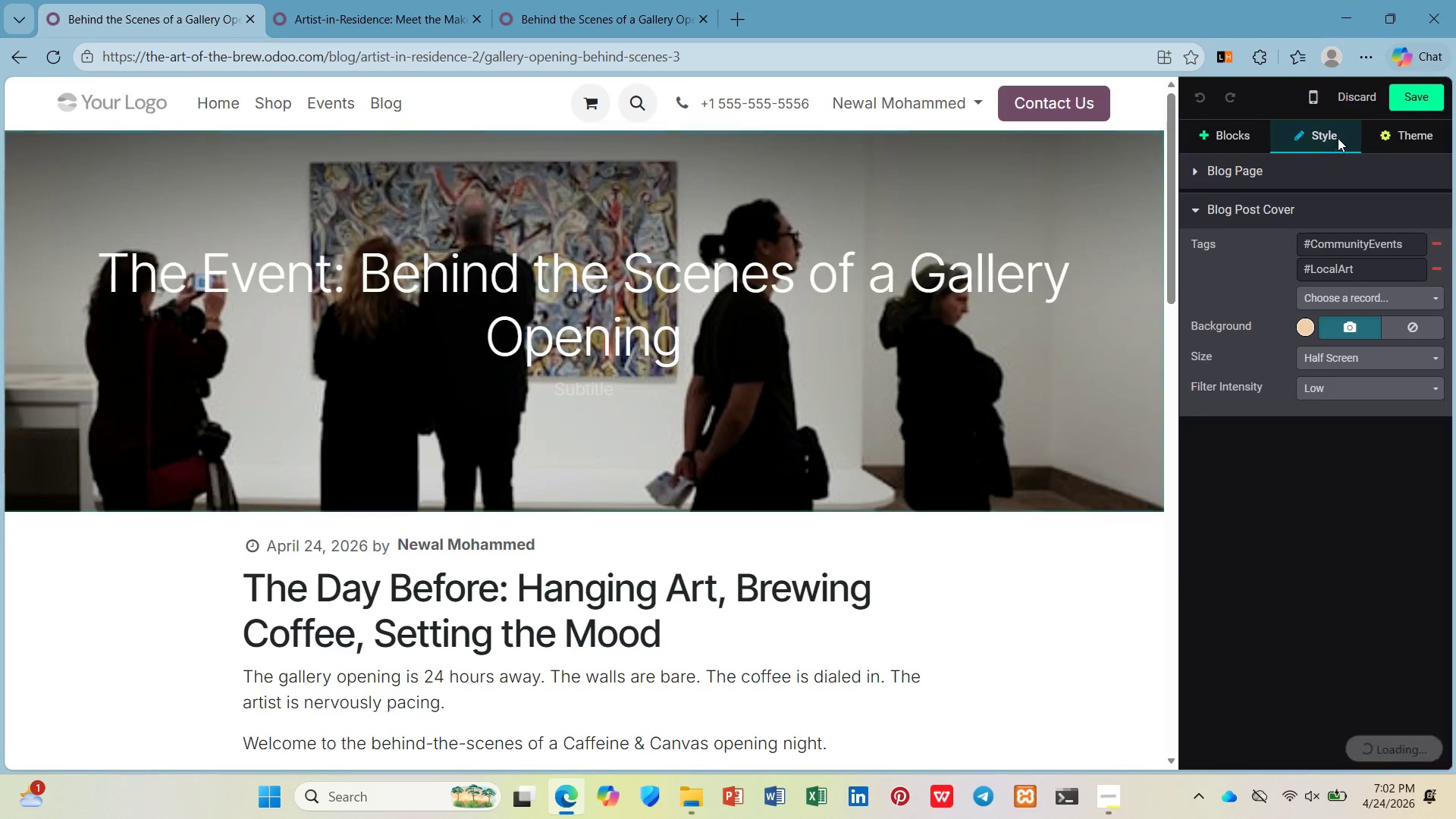 
left_click([1363, 98])
 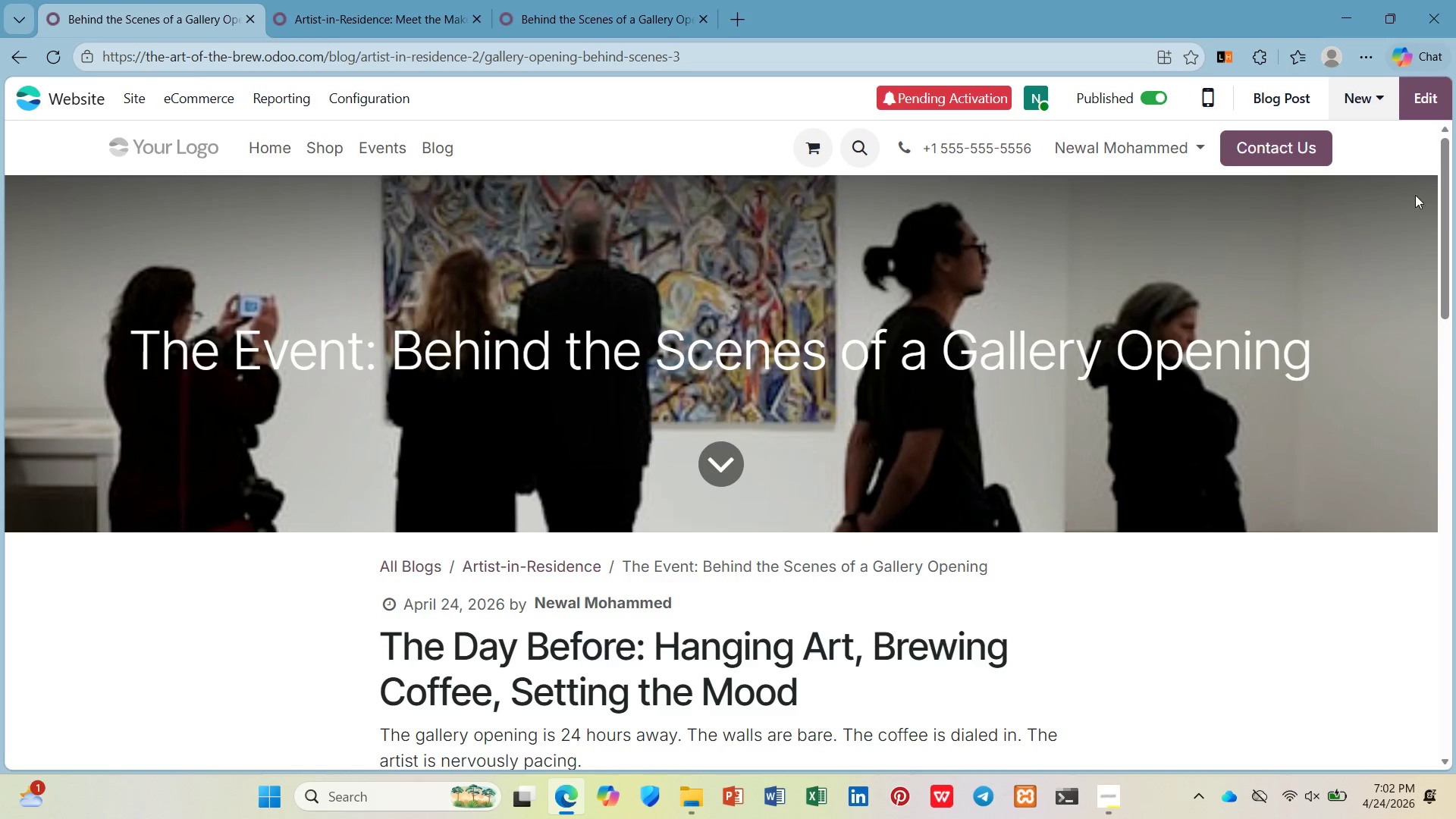 
left_click([1429, 116])
 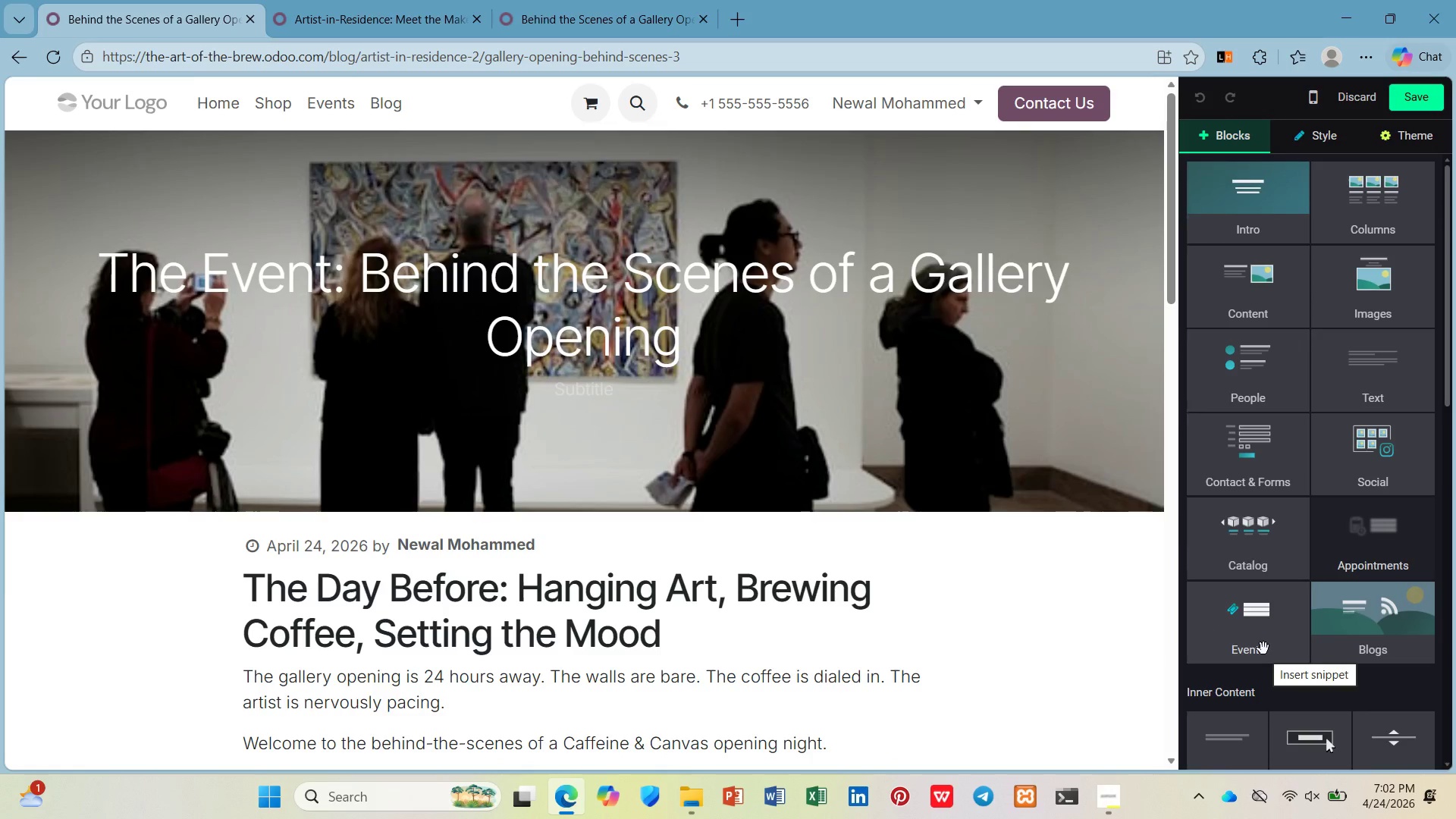 
left_click([1263, 648])
 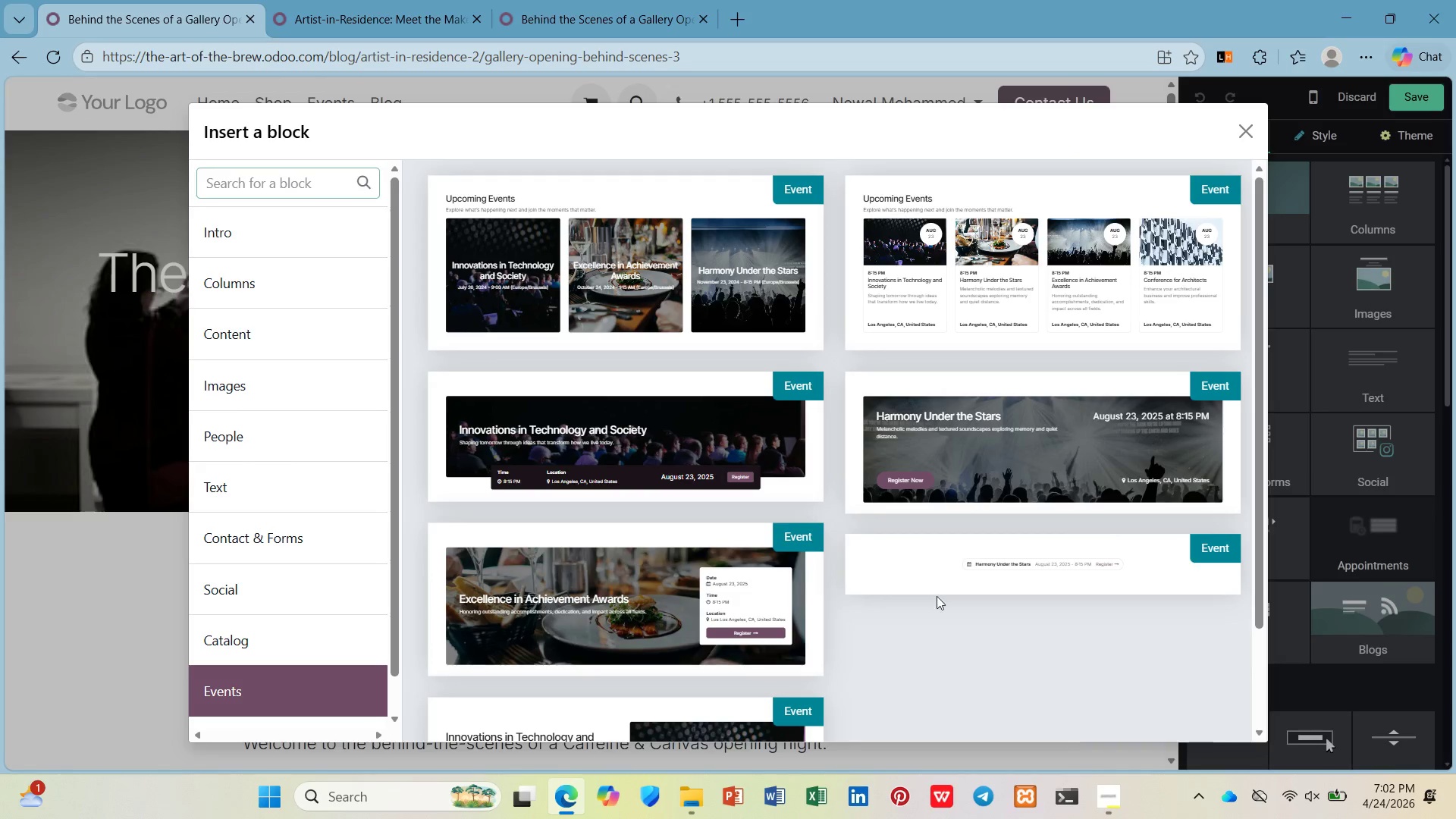 
scroll: coordinate [742, 535], scroll_direction: down, amount: 11.0
 